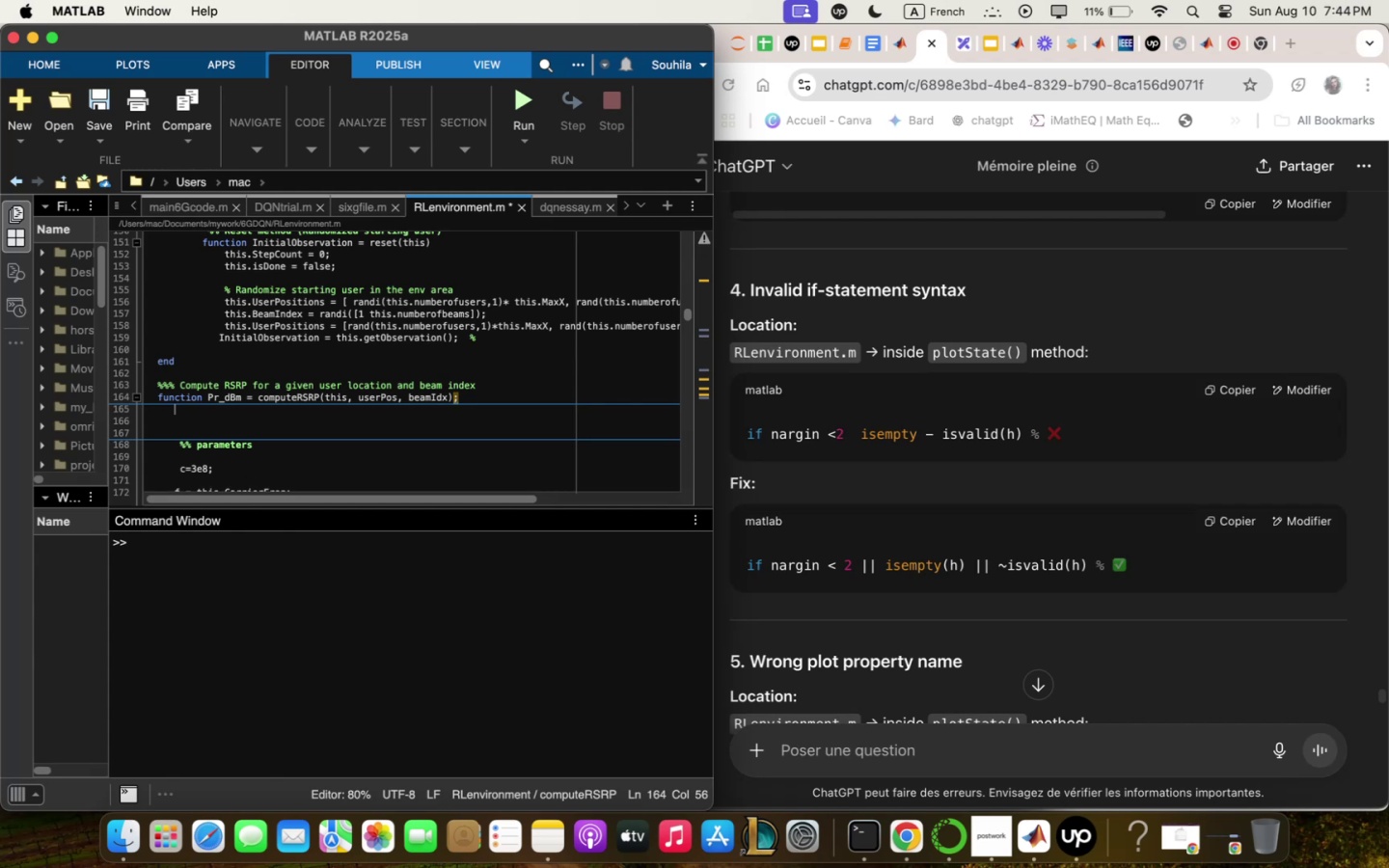 
key(Backspace)
 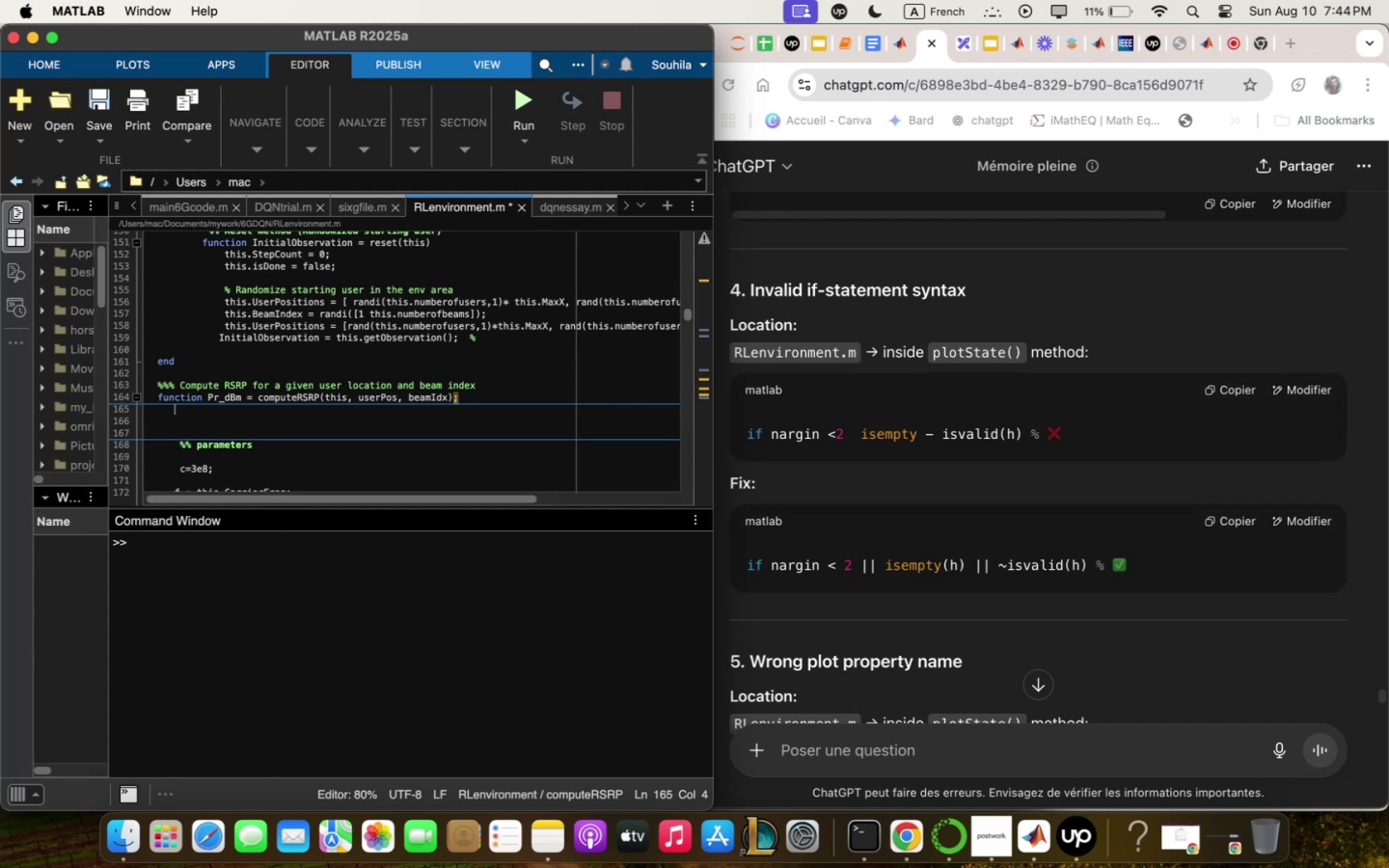 
key(Backspace)
 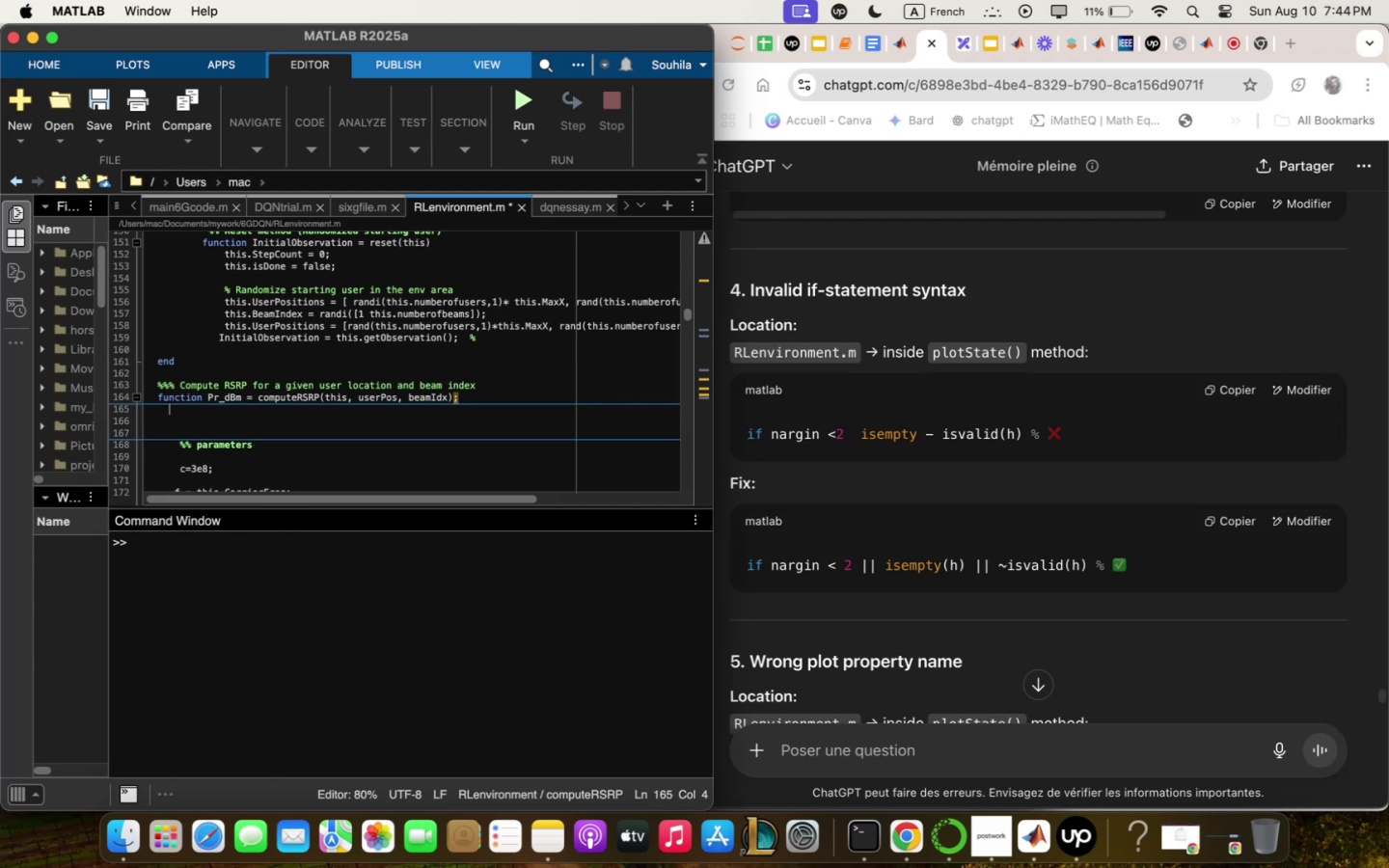 
key(Backspace)
 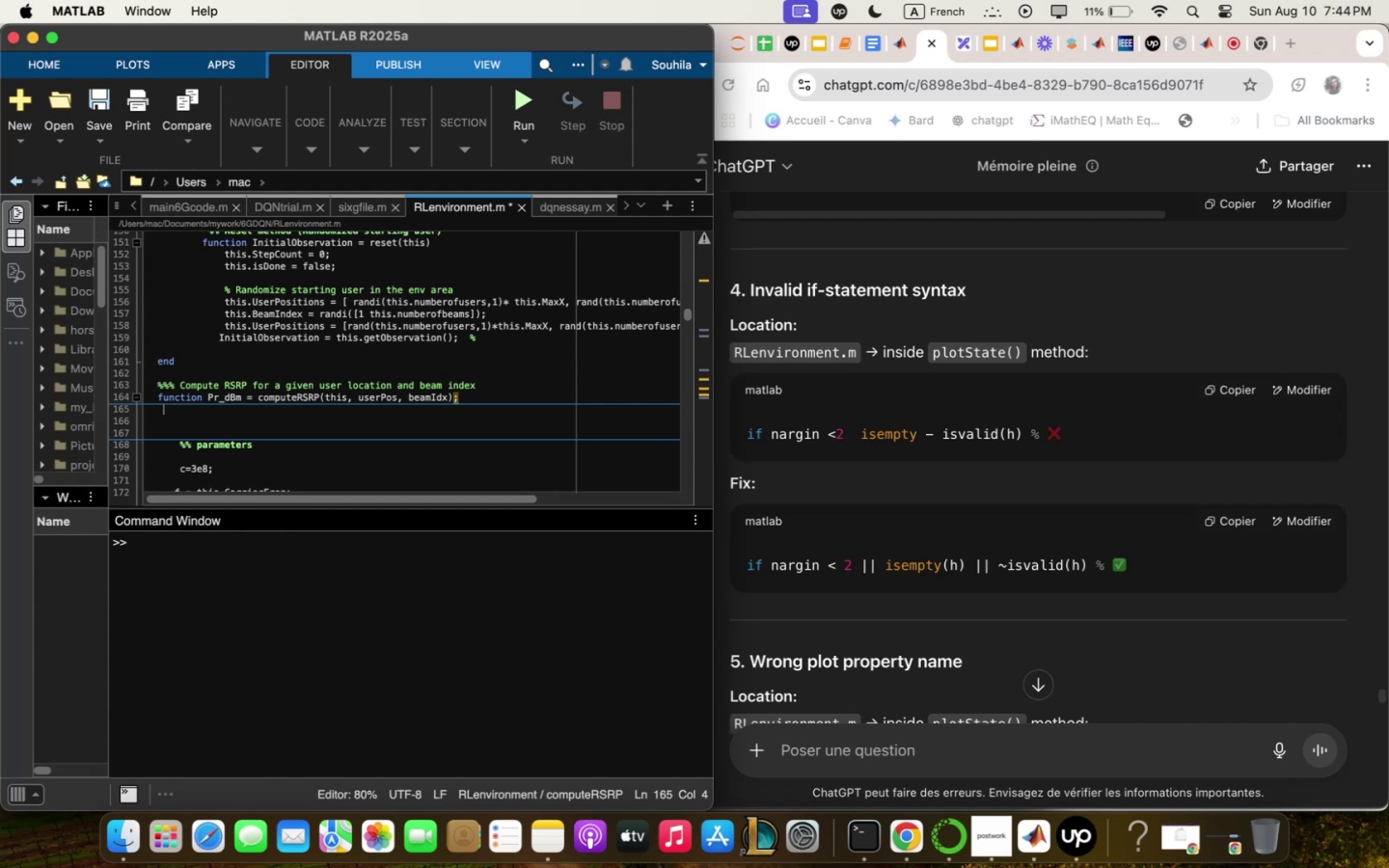 
key(Backspace)
 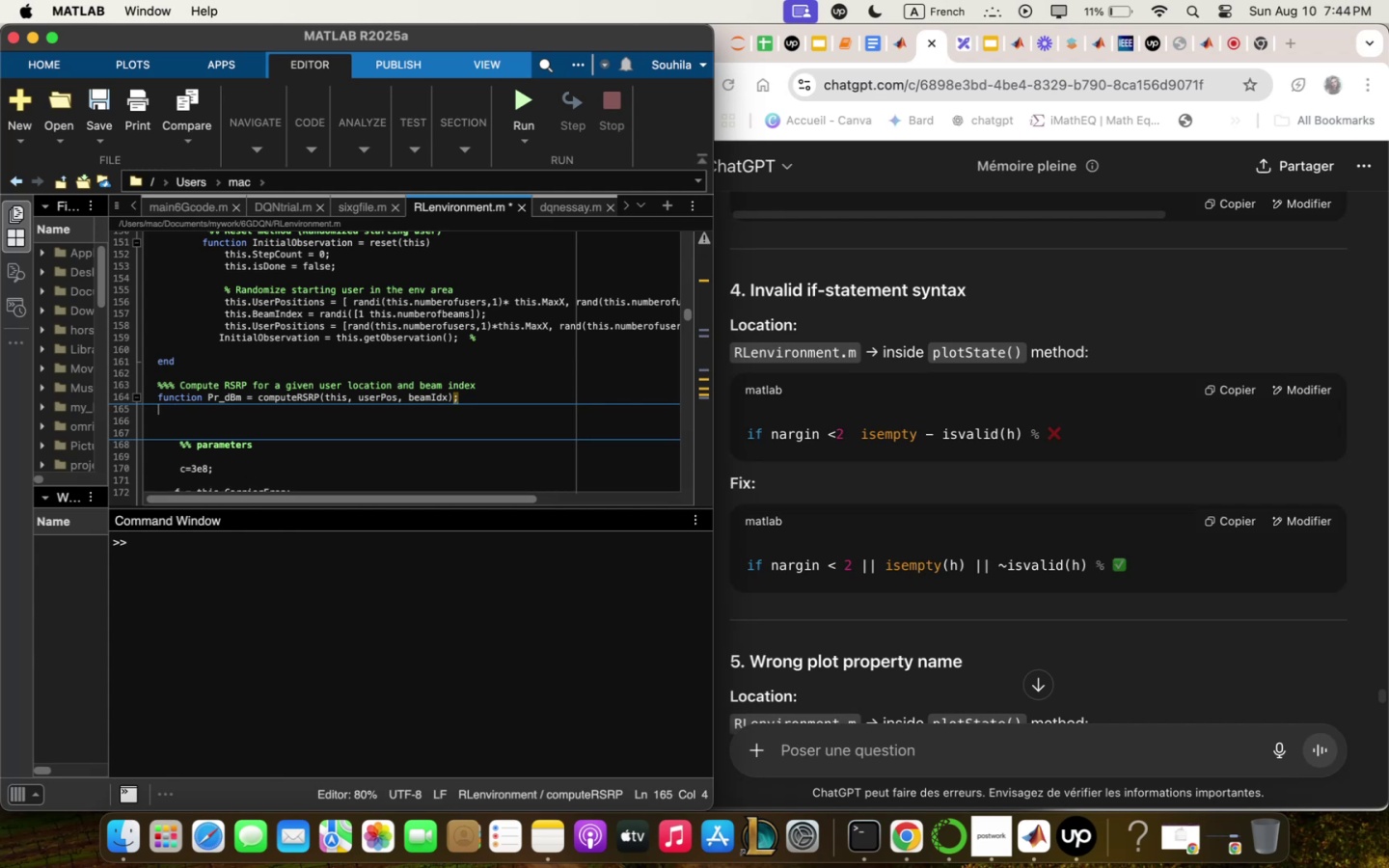 
key(Backspace)
 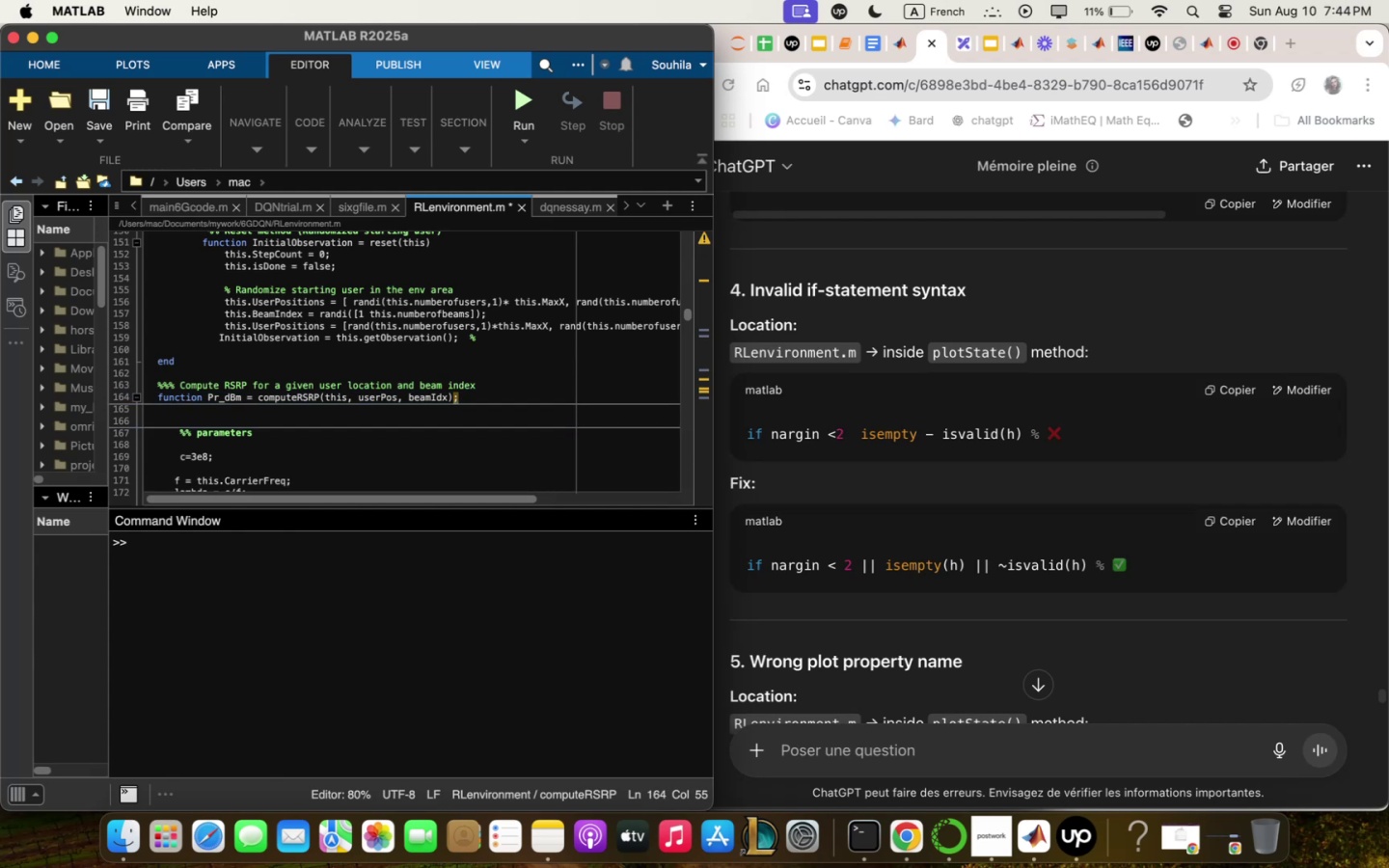 
key(Space)
 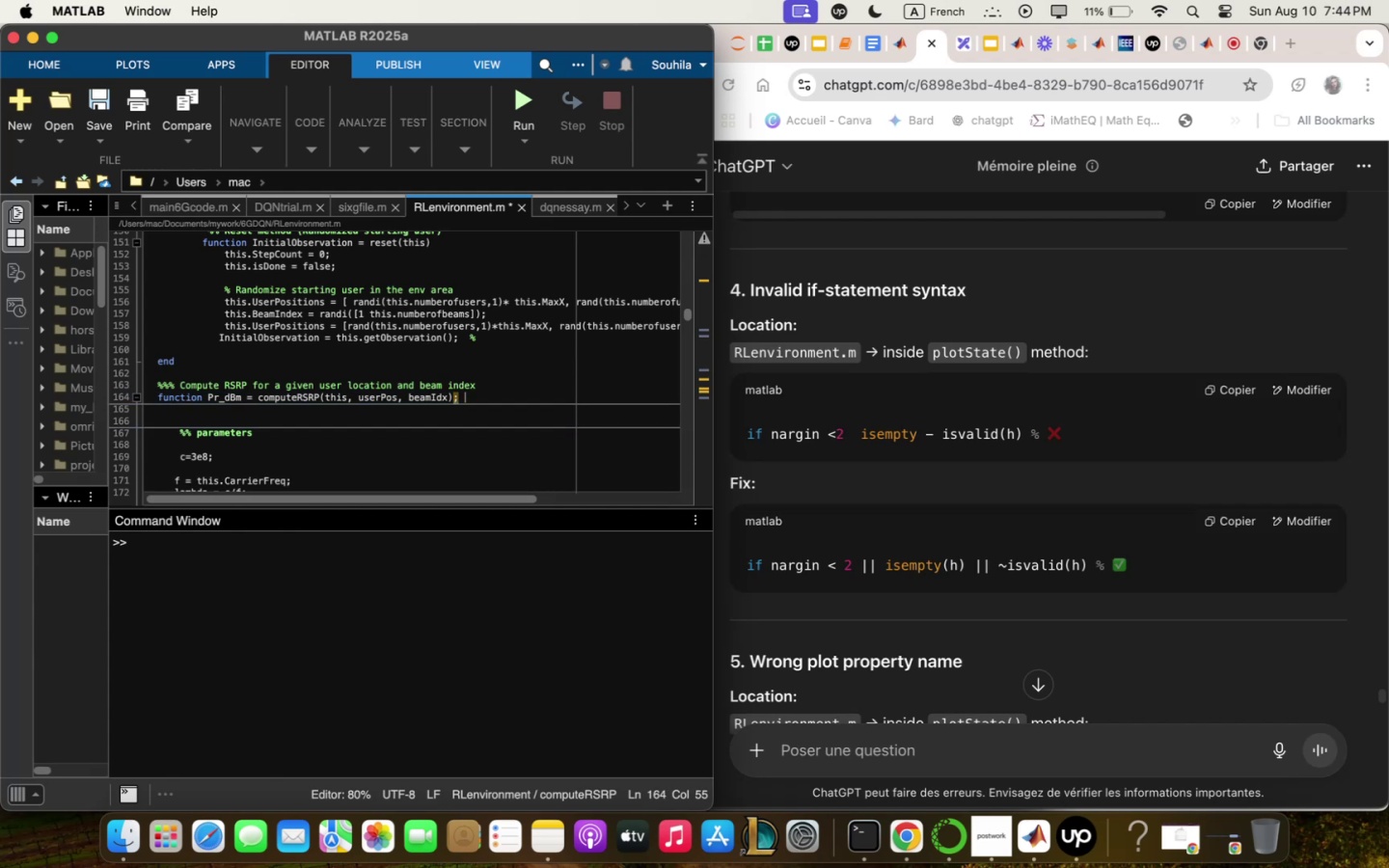 
key(Enter)
 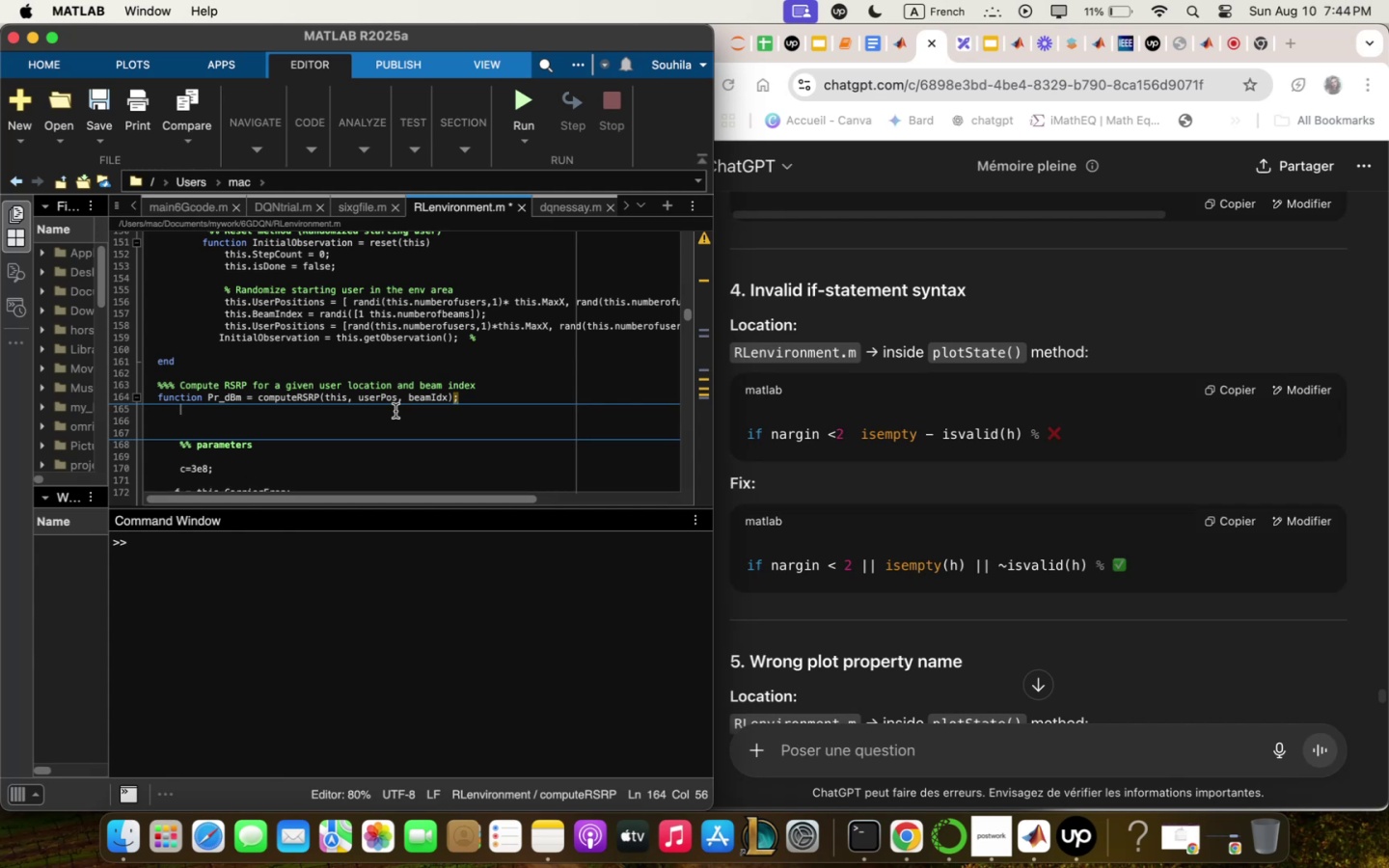 
wait(58.82)
 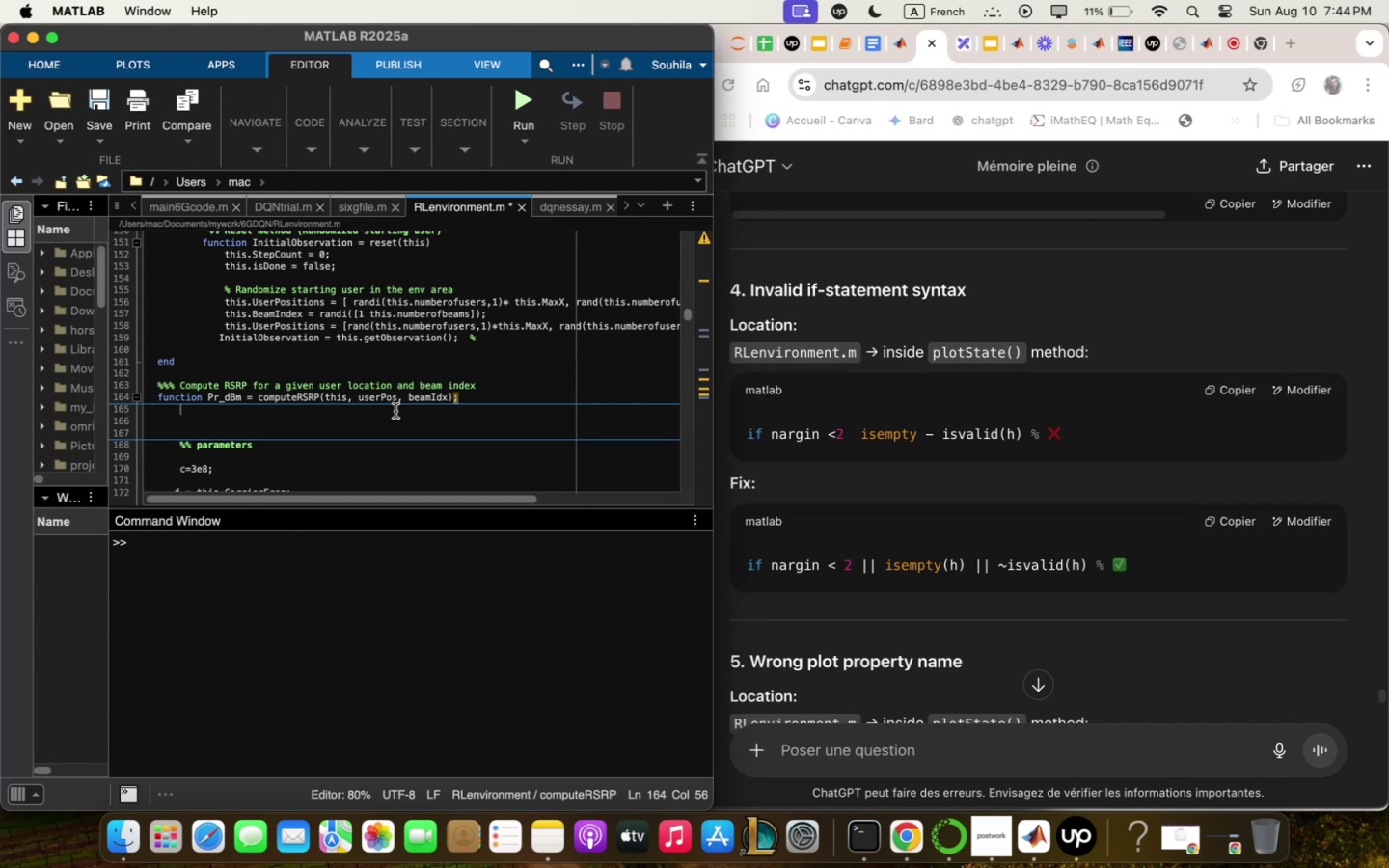 
key(Enter)
 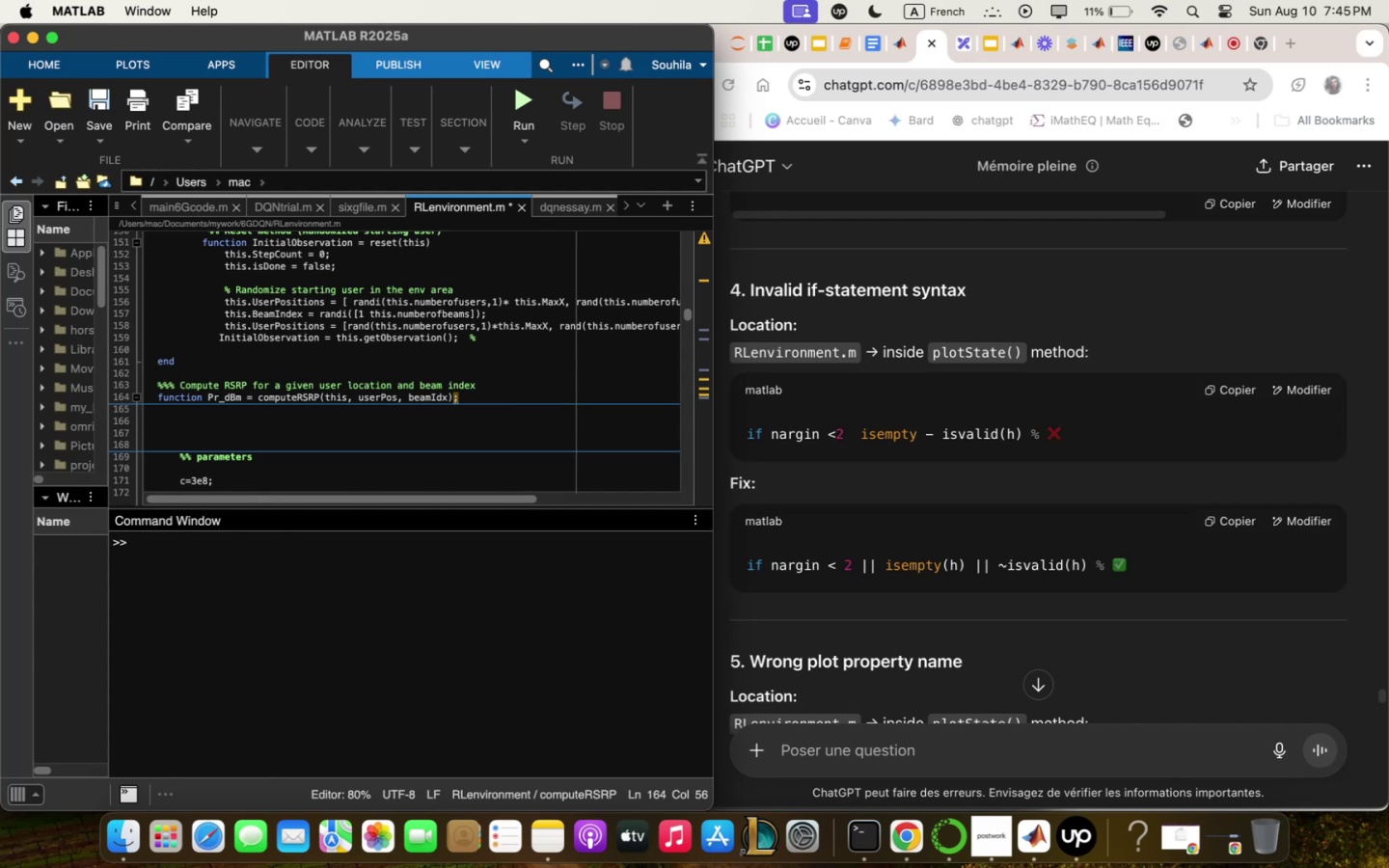 
wait(17.95)
 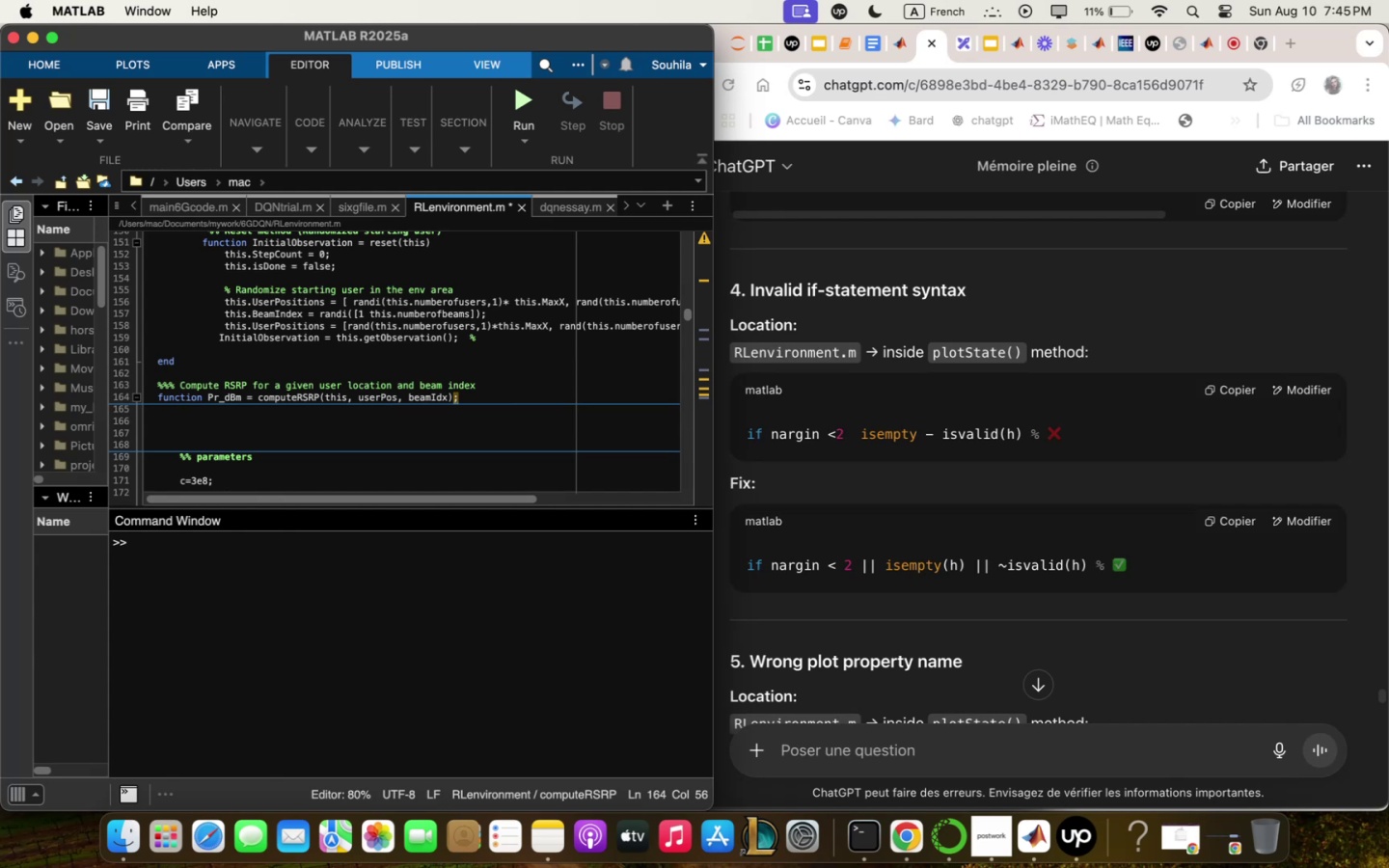 
type(if)
 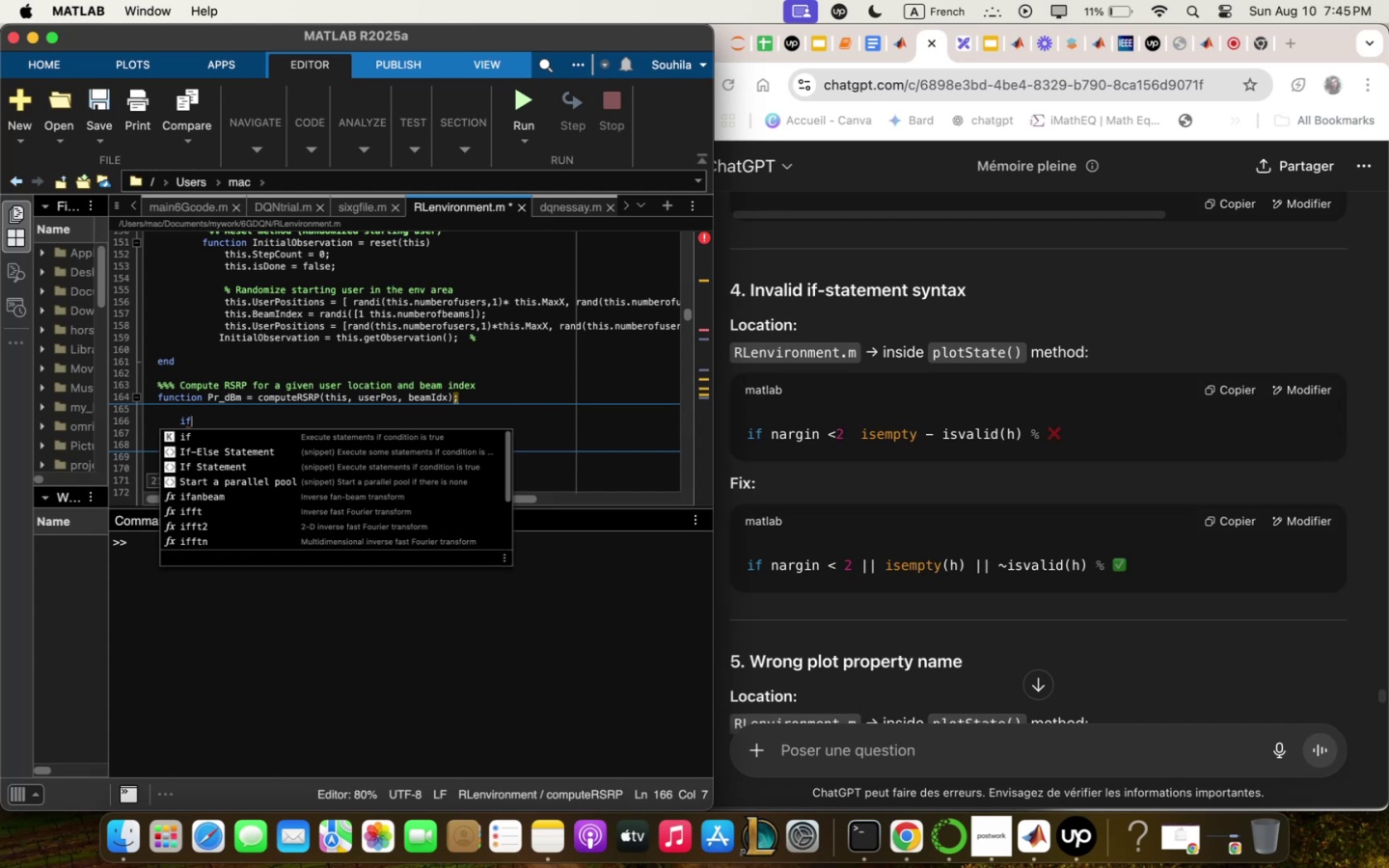 
key(Backspace)
 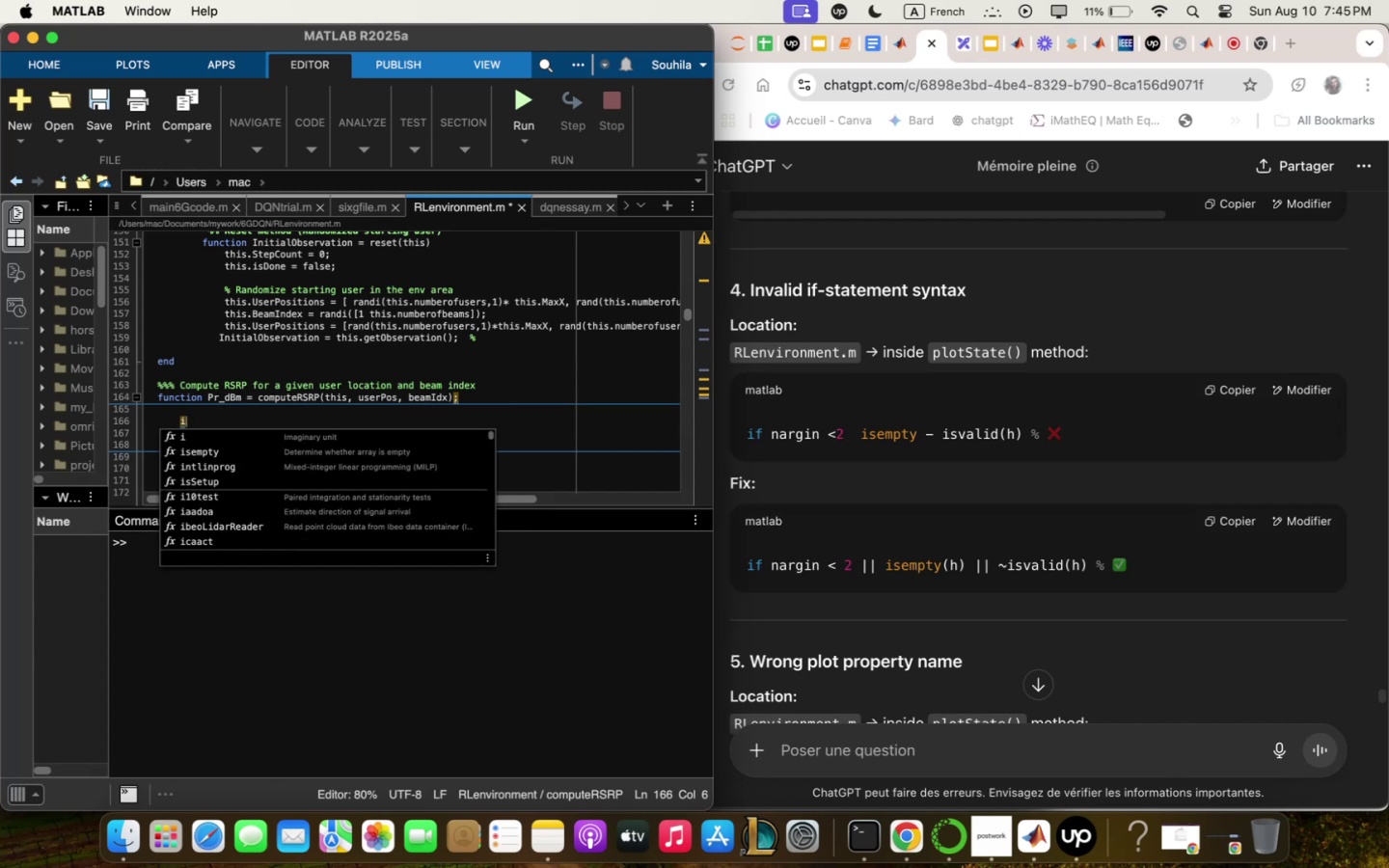 
key(Backspace)
 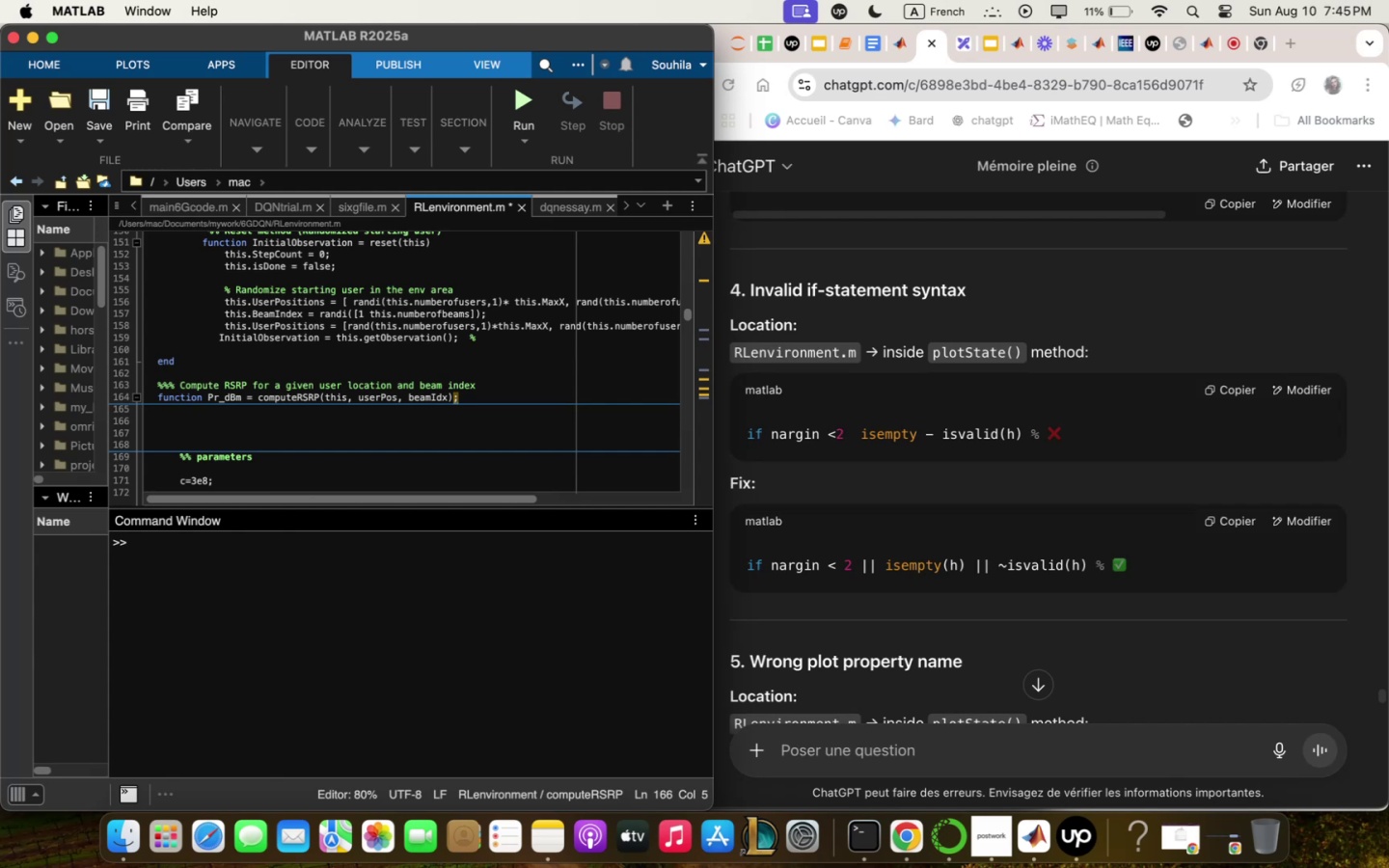 
wait(6.19)
 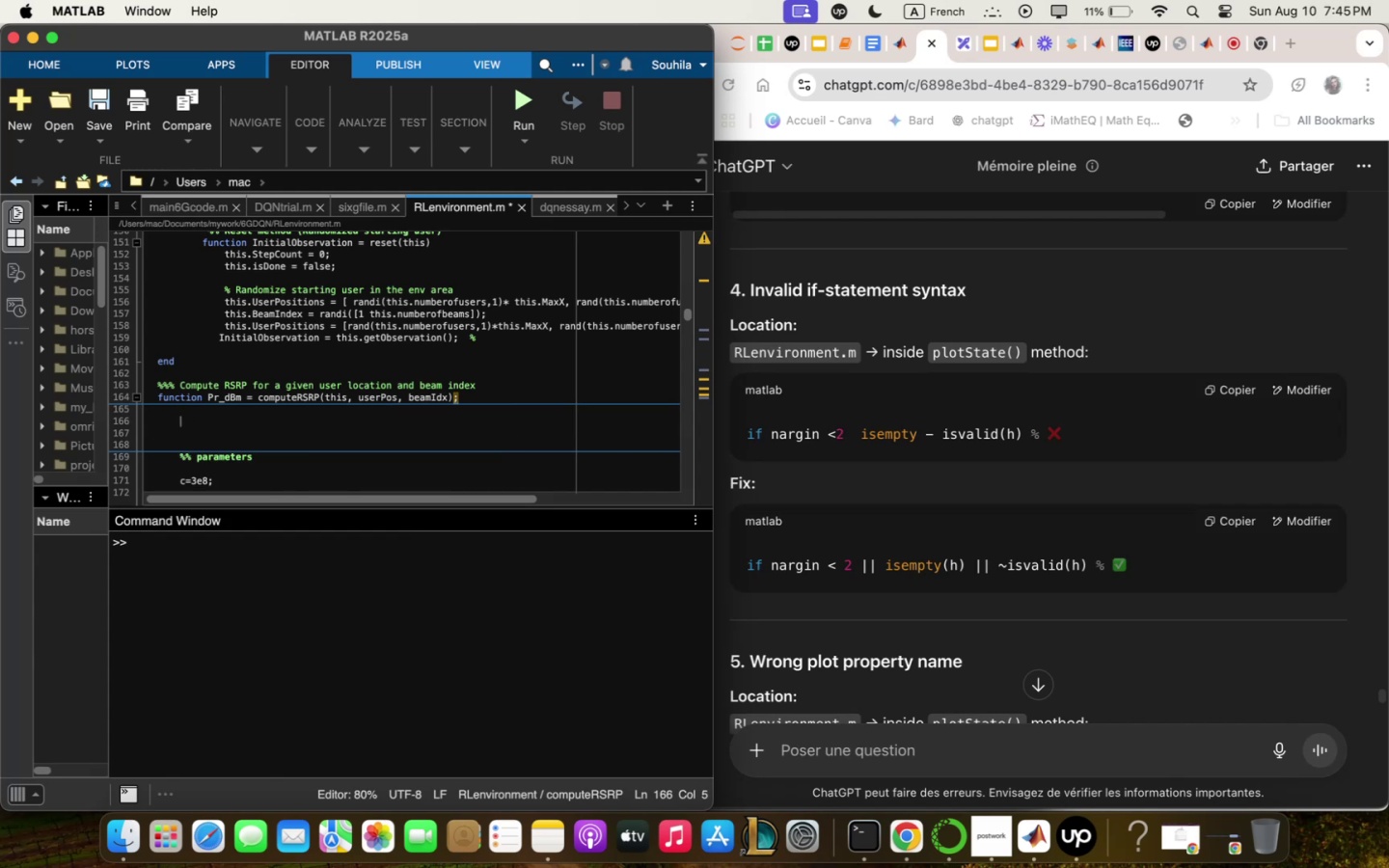 
scroll: coordinate [429, 356], scroll_direction: down, amount: 13.0
 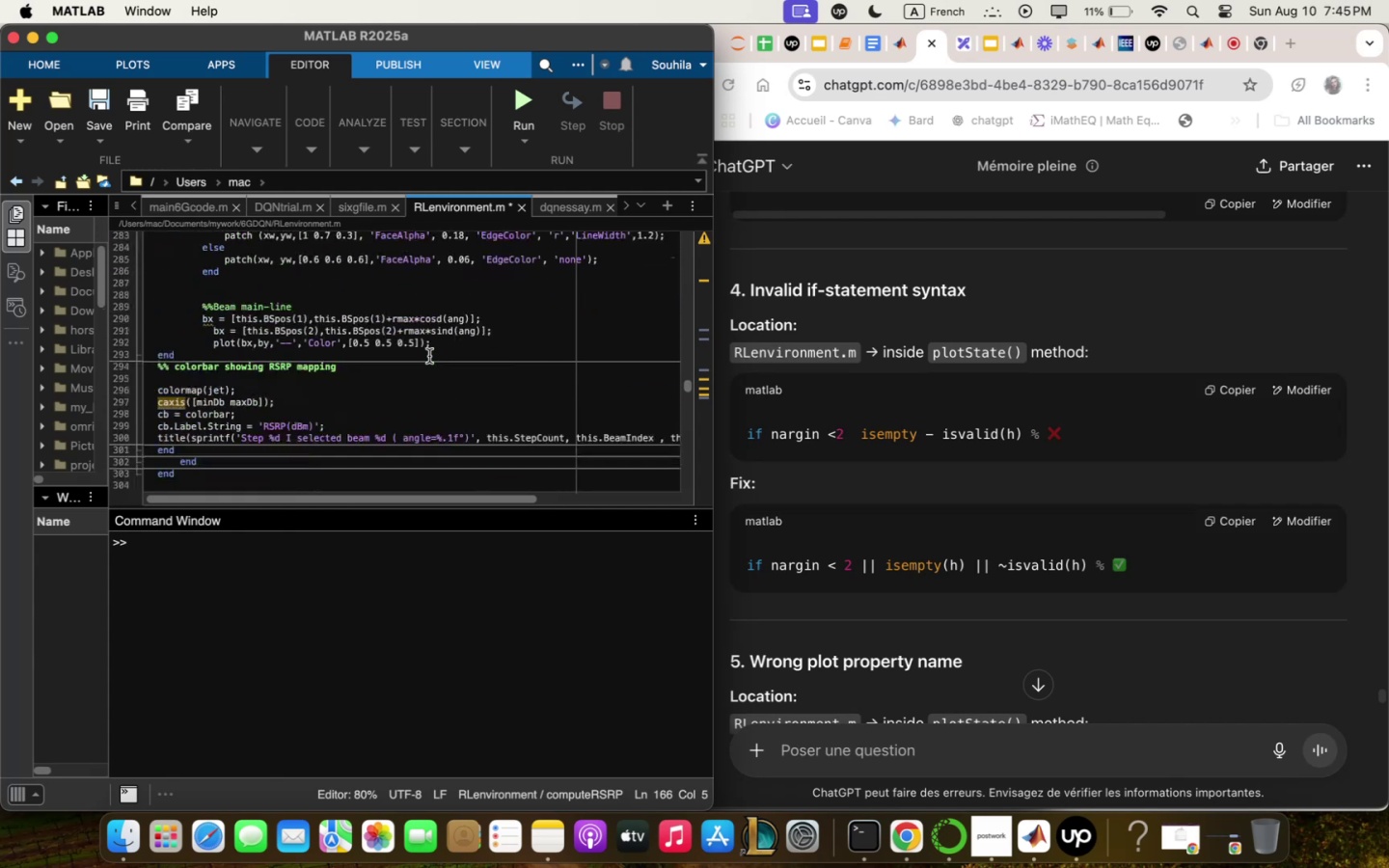 
scroll: coordinate [429, 356], scroll_direction: up, amount: 70.0
 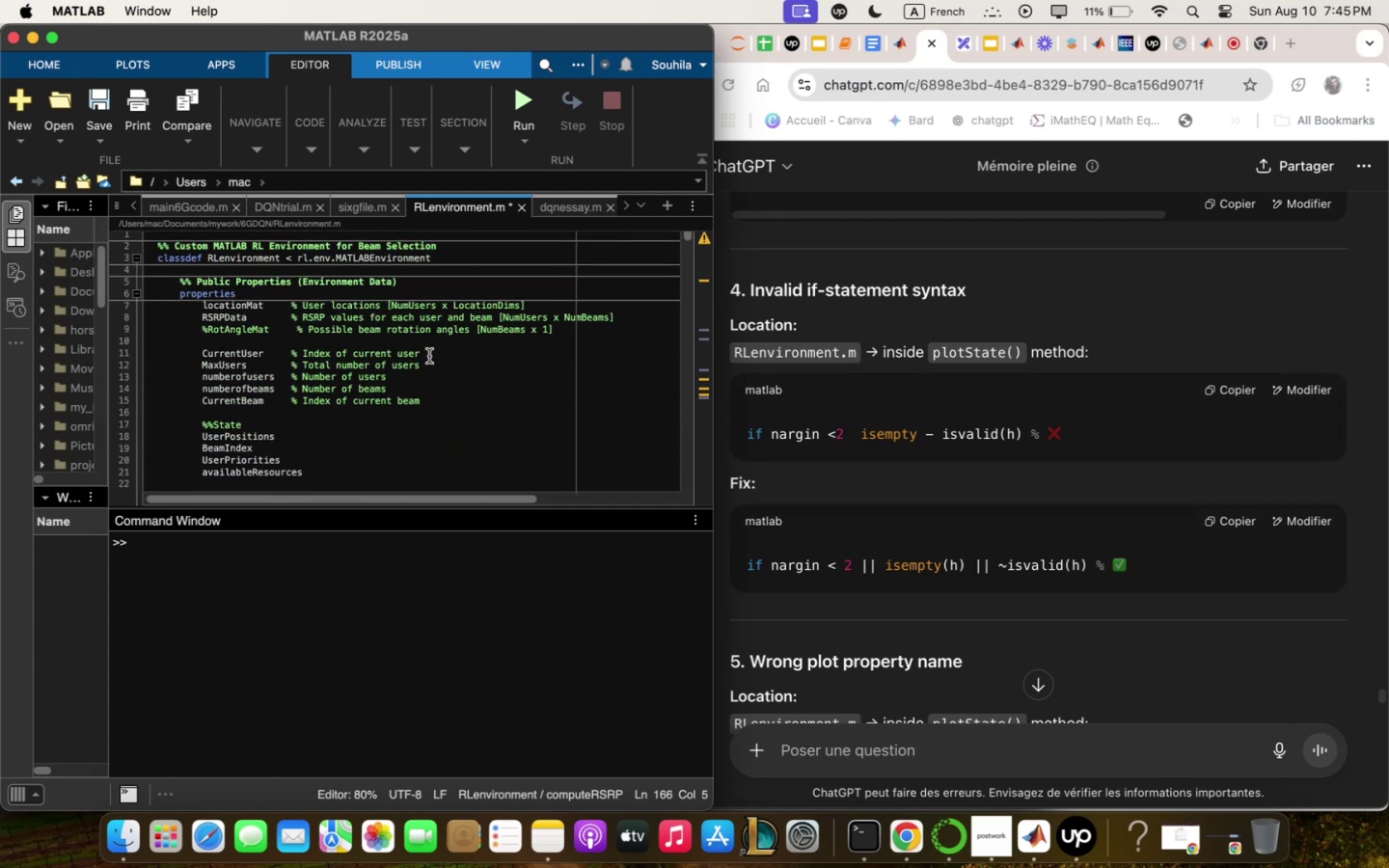 
scroll: coordinate [285, 395], scroll_direction: down, amount: 32.0
 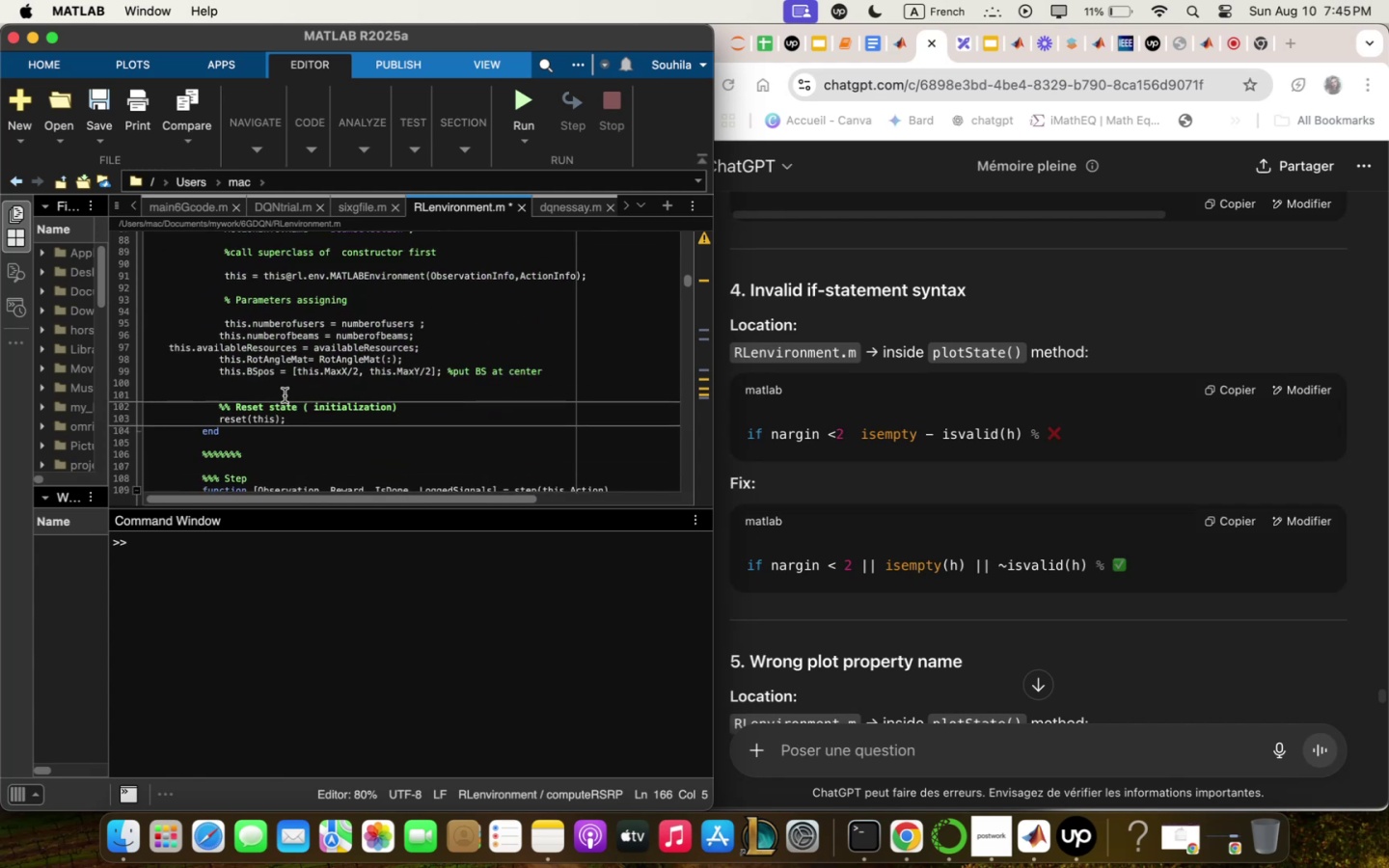 
scroll: coordinate [285, 395], scroll_direction: up, amount: 5.0
 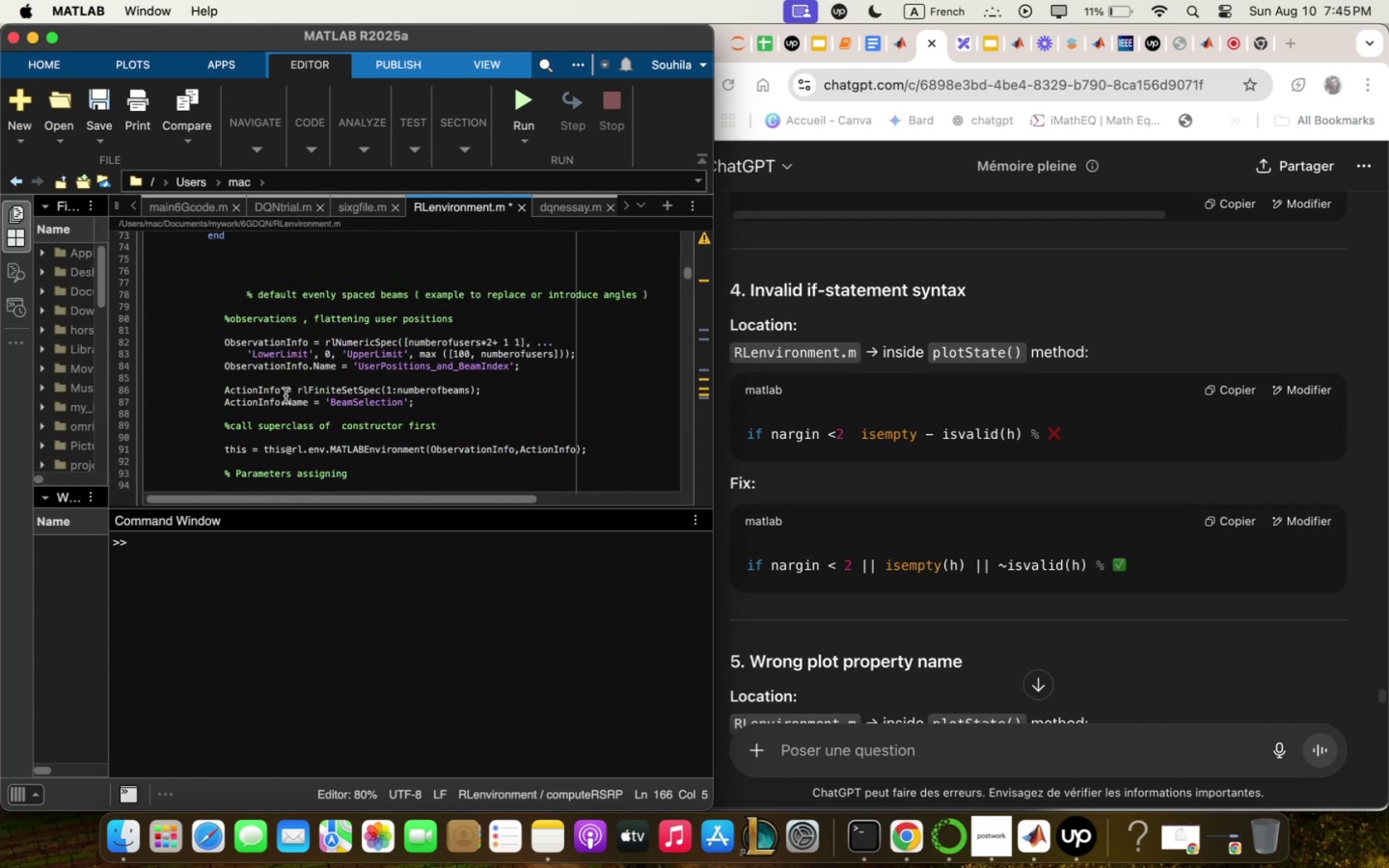 
scroll: coordinate [288, 378], scroll_direction: down, amount: 24.0
 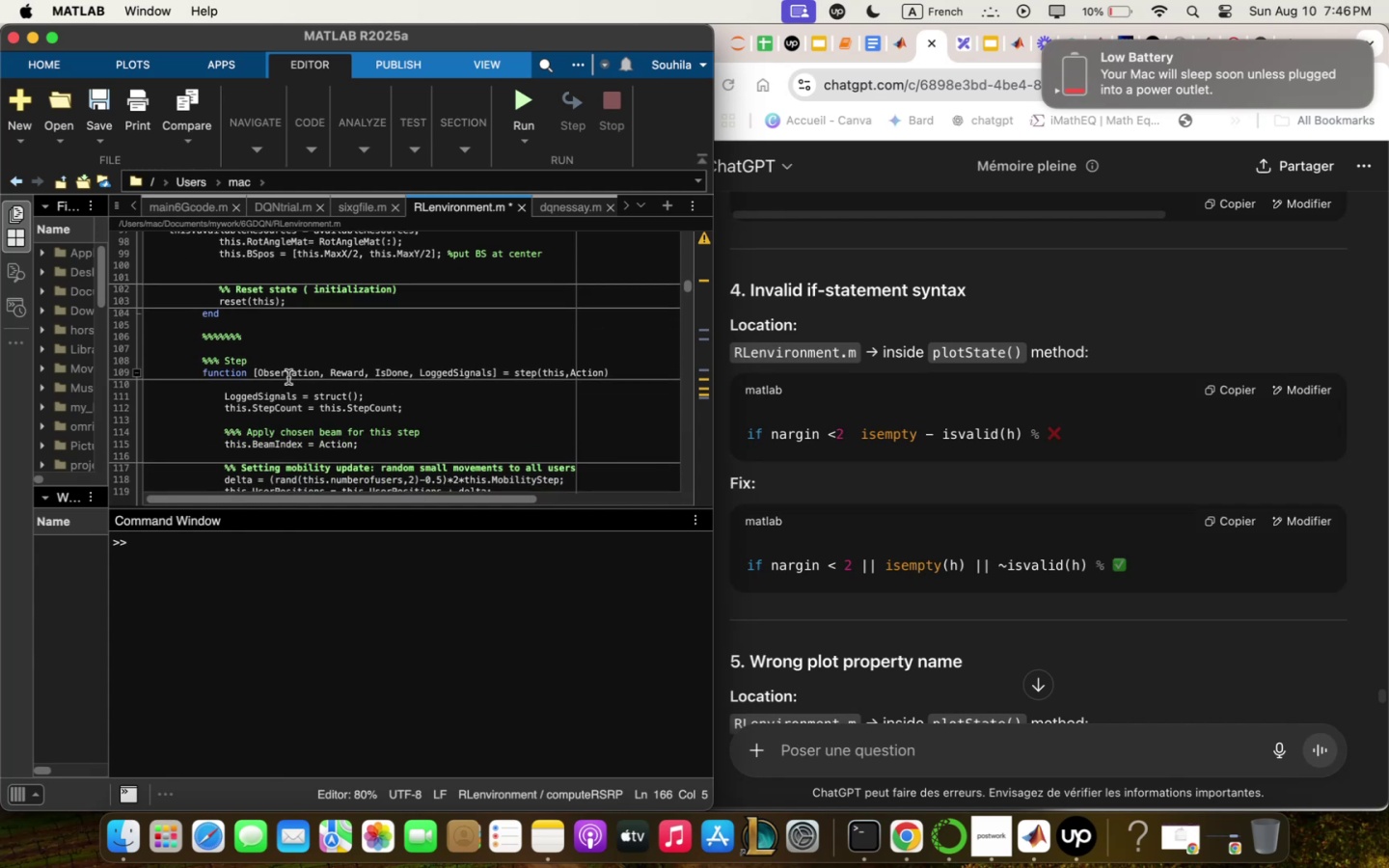 
scroll: coordinate [287, 374], scroll_direction: down, amount: 19.0
 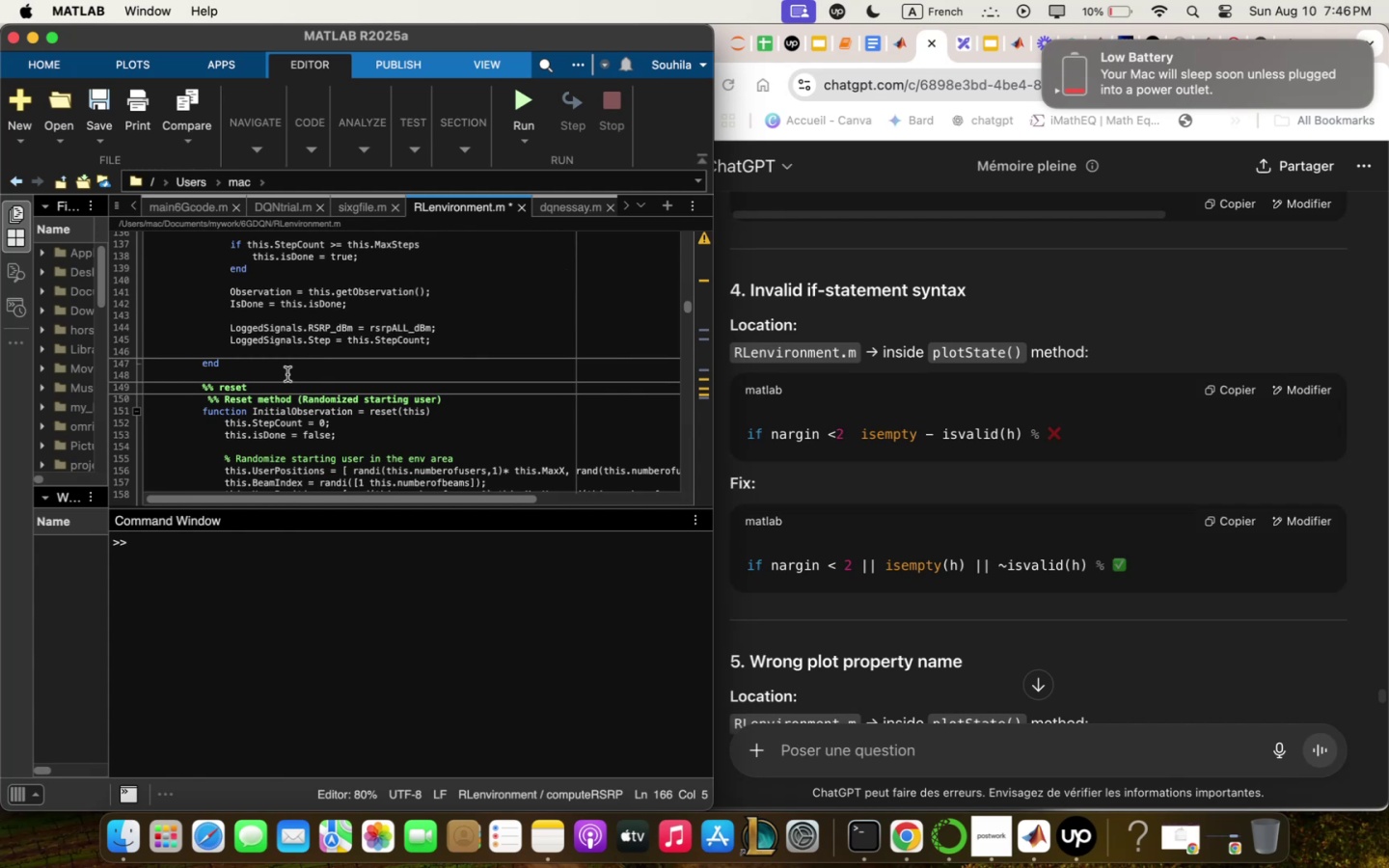 
scroll: coordinate [287, 373], scroll_direction: down, amount: 15.0
 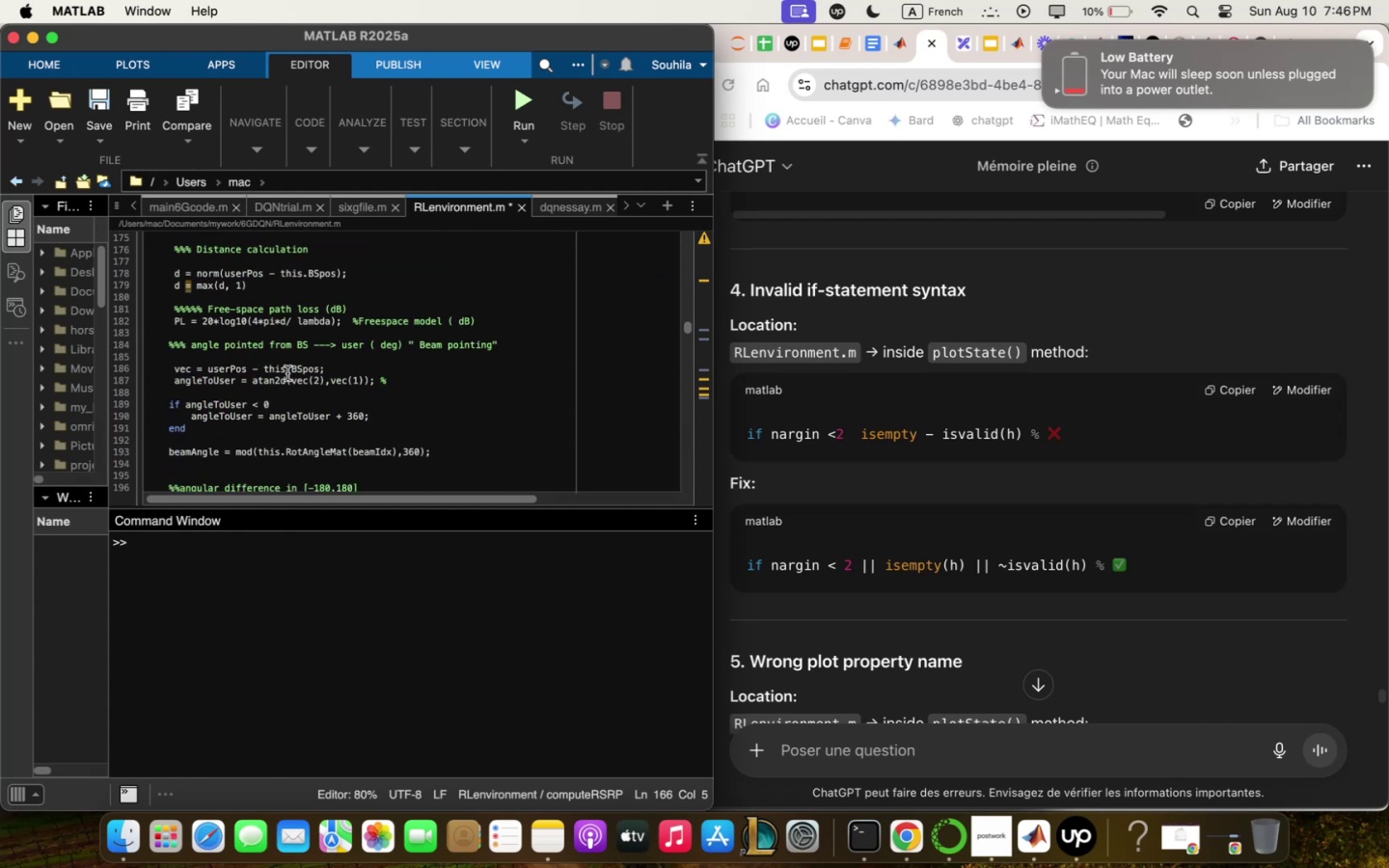 
scroll: coordinate [897, 336], scroll_direction: up, amount: 462.0
 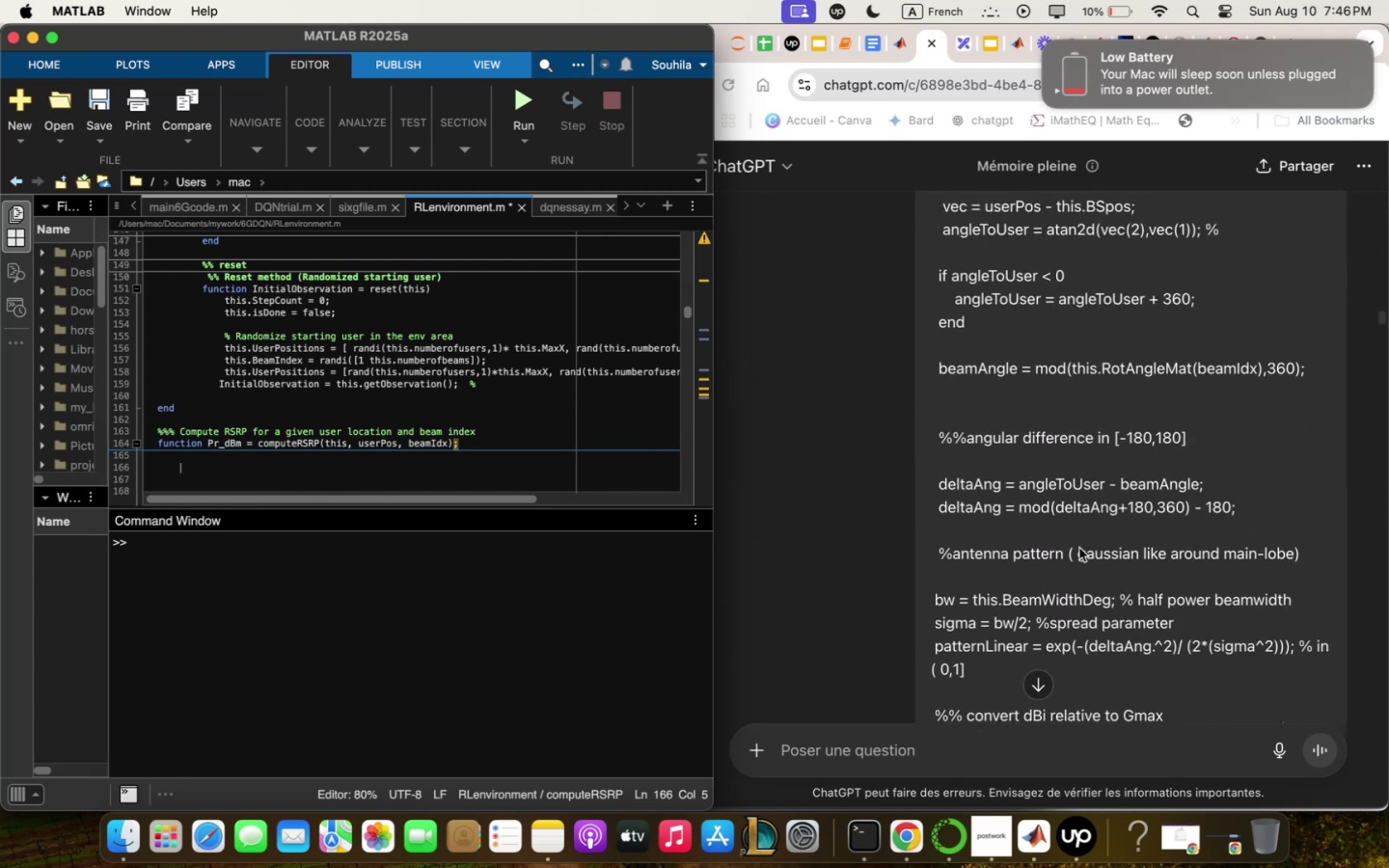 
scroll: coordinate [1080, 413], scroll_direction: down, amount: 82.0
 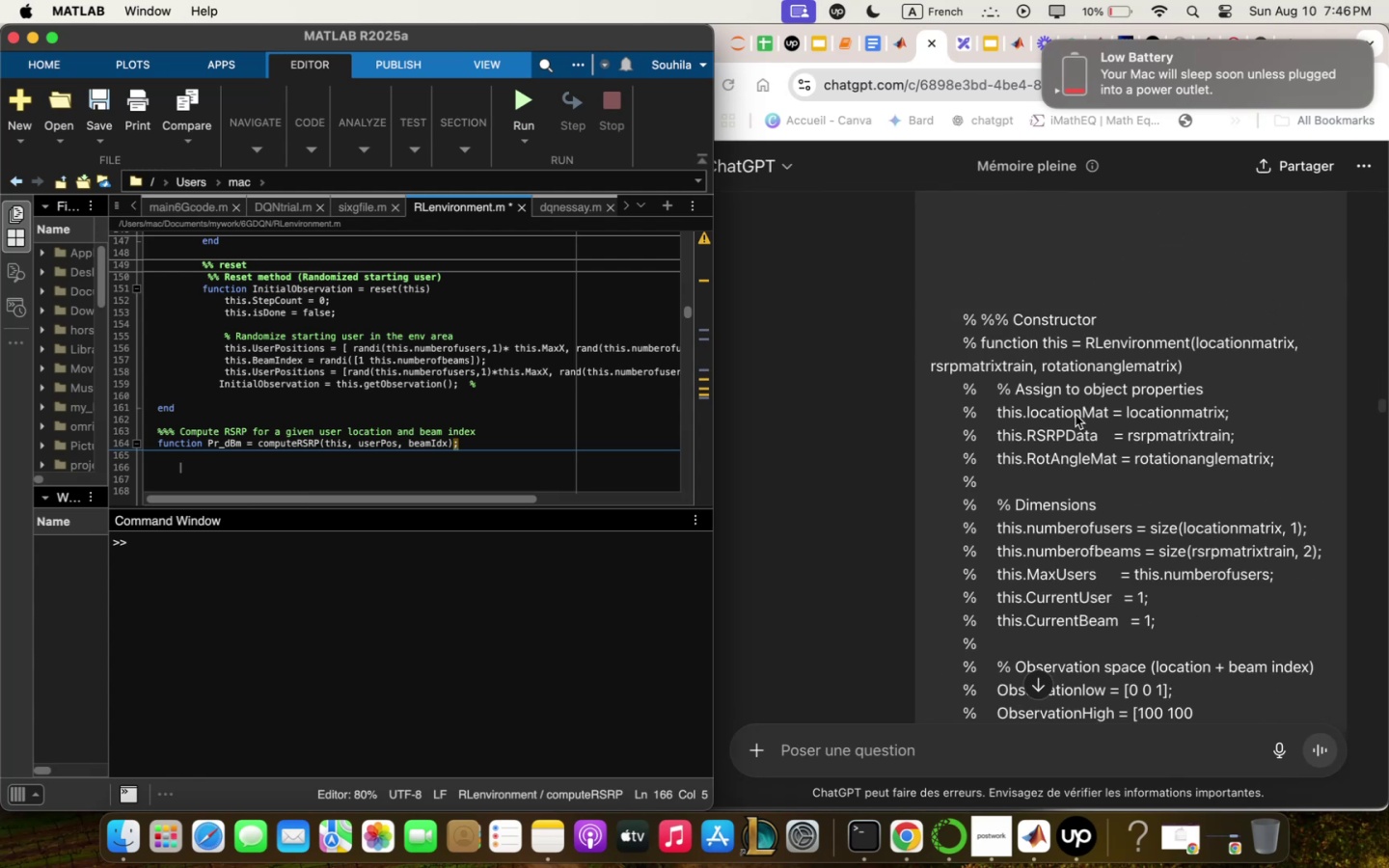 
scroll: coordinate [1076, 415], scroll_direction: down, amount: 5.0
 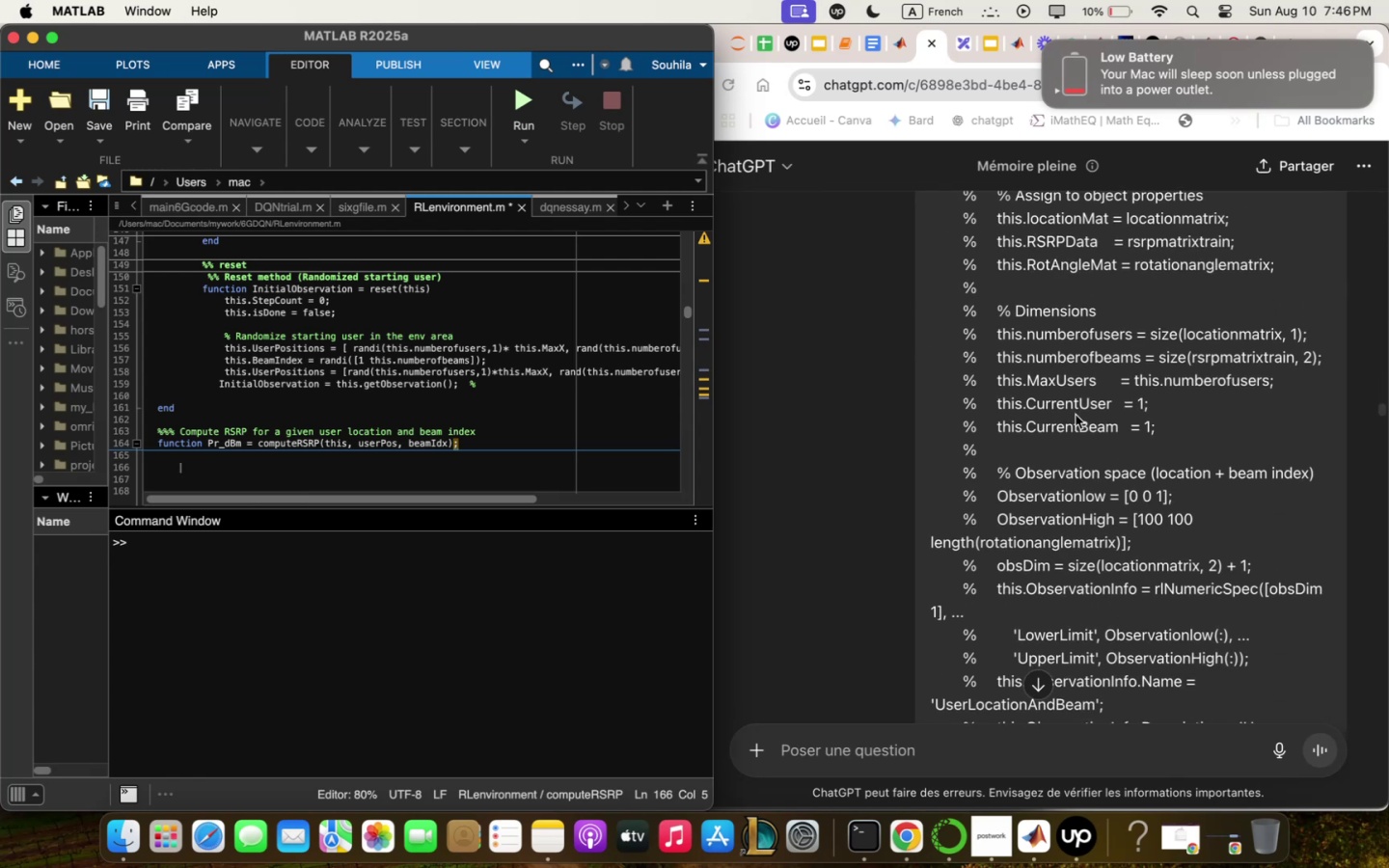 
scroll: coordinate [1072, 414], scroll_direction: up, amount: 95.0
 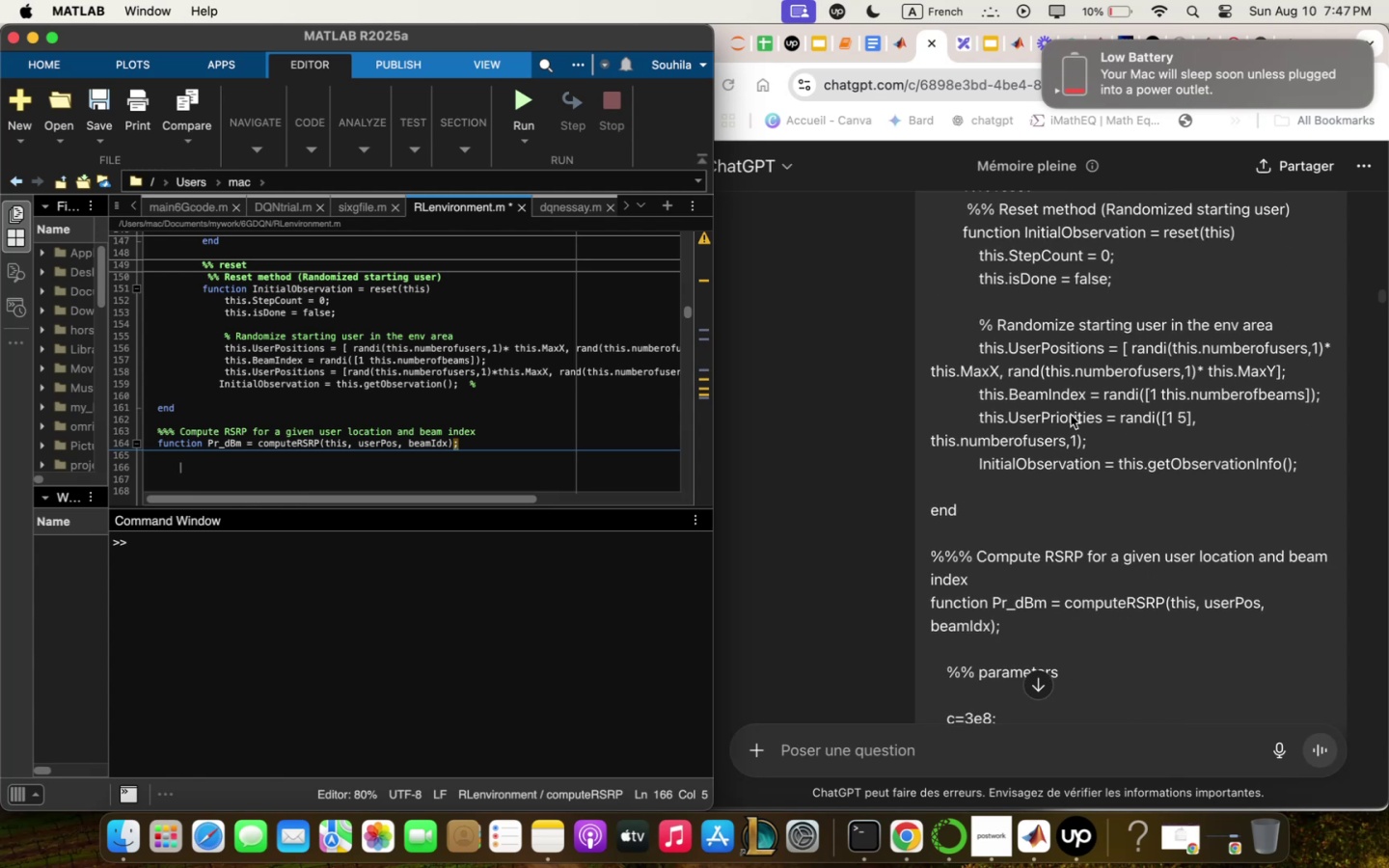 
scroll: coordinate [1071, 413], scroll_direction: up, amount: 7.0
 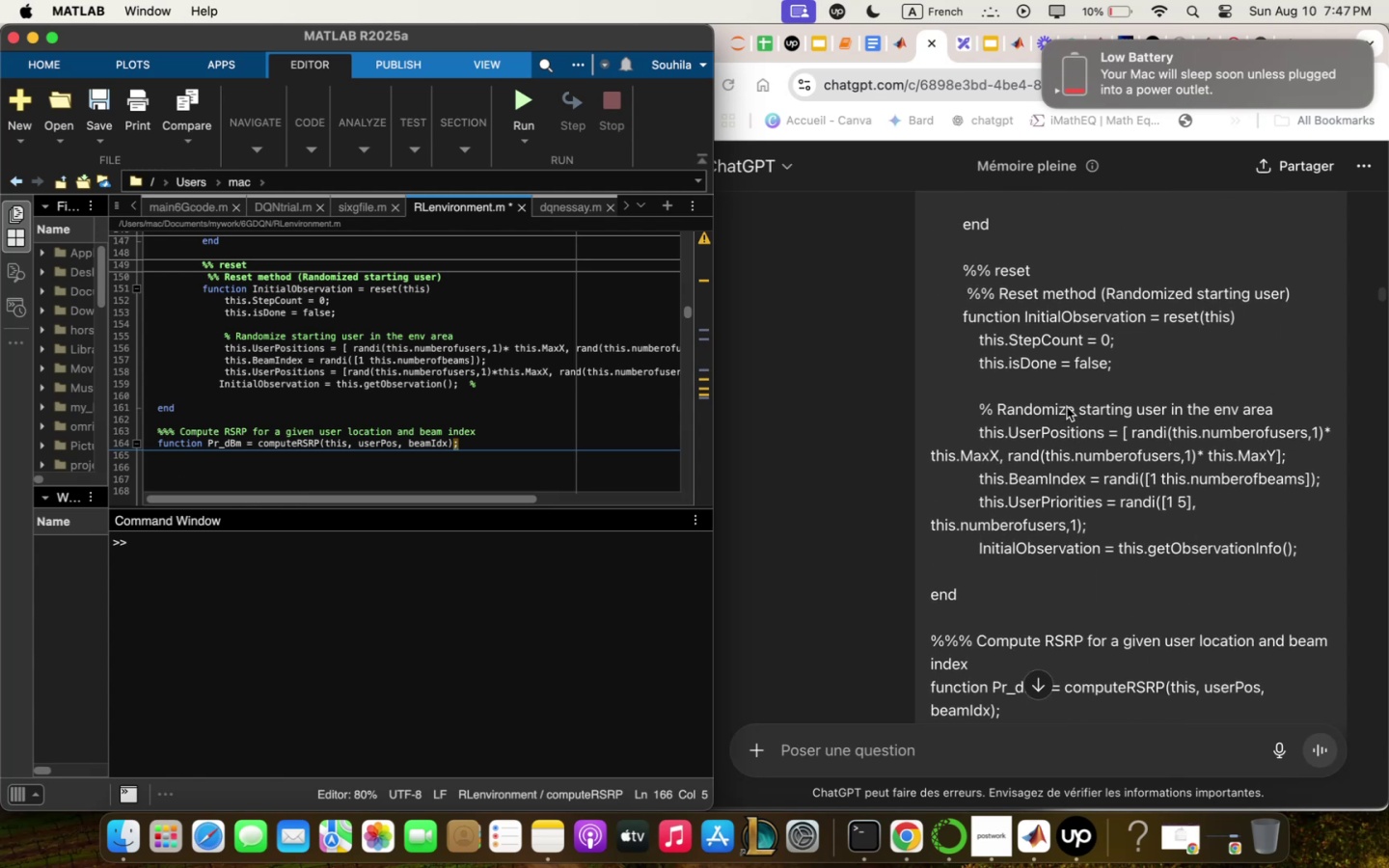 
wait(8.5)
 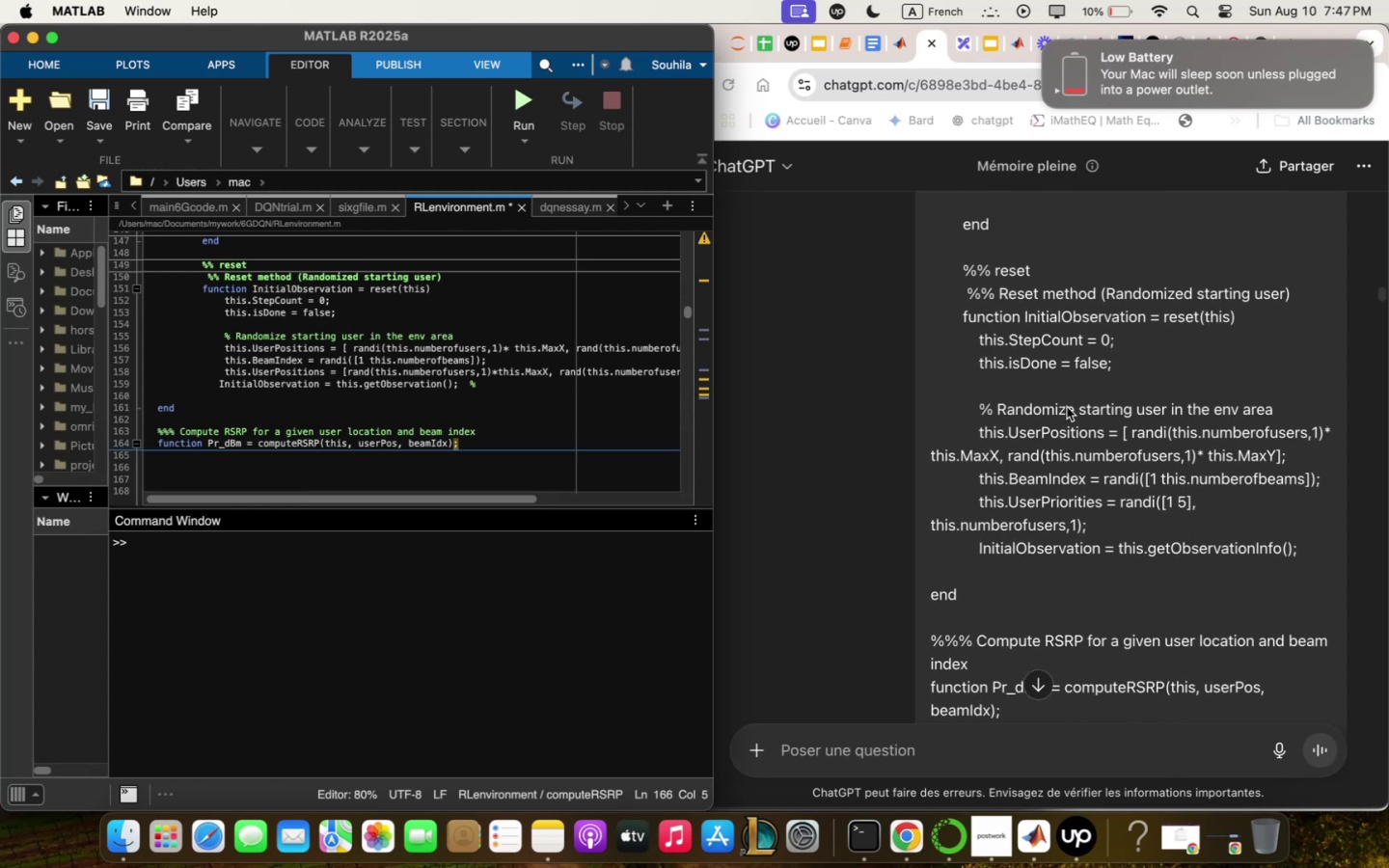 
scroll: coordinate [1064, 403], scroll_direction: down, amount: 1.0
 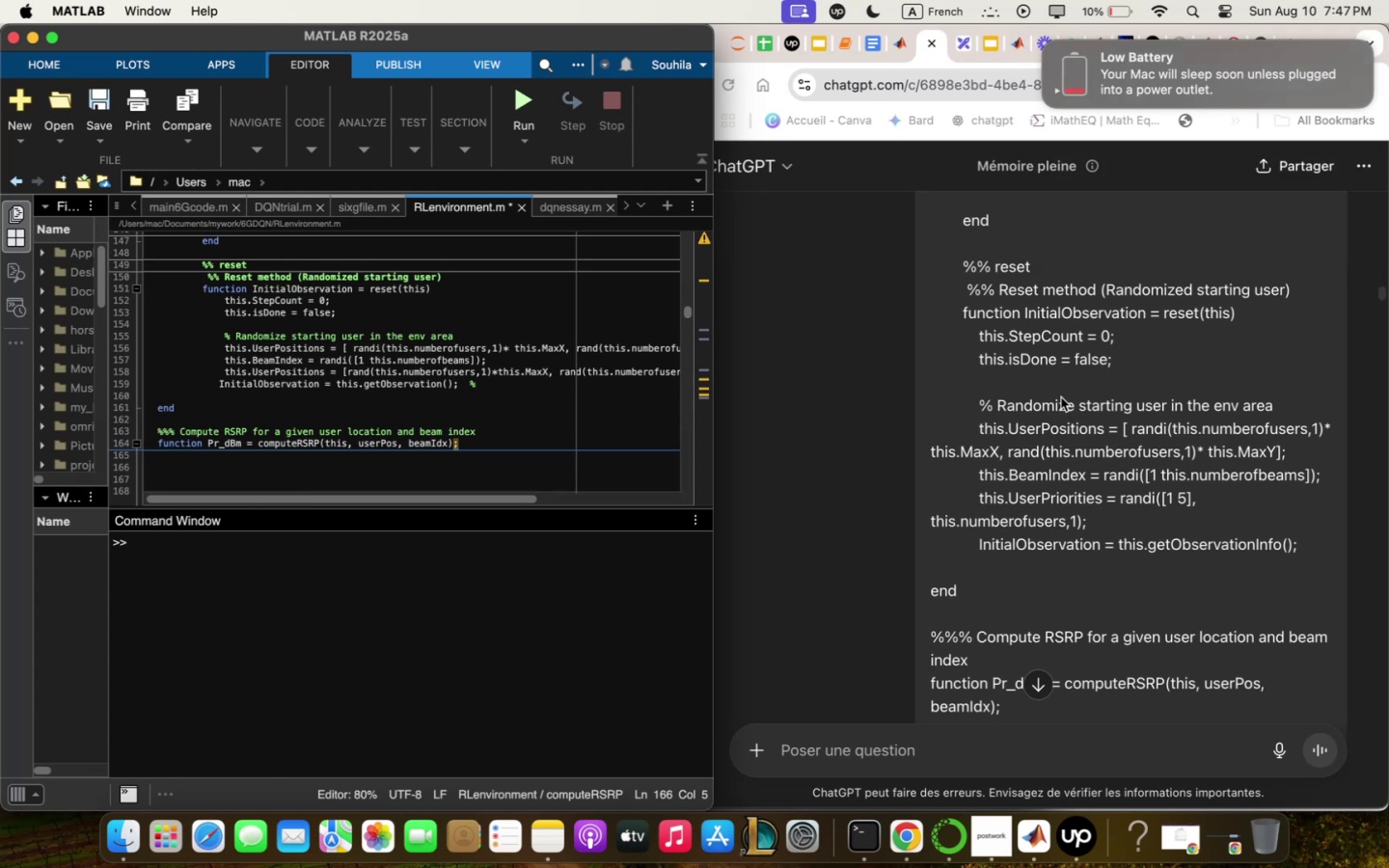 
wait(7.98)
 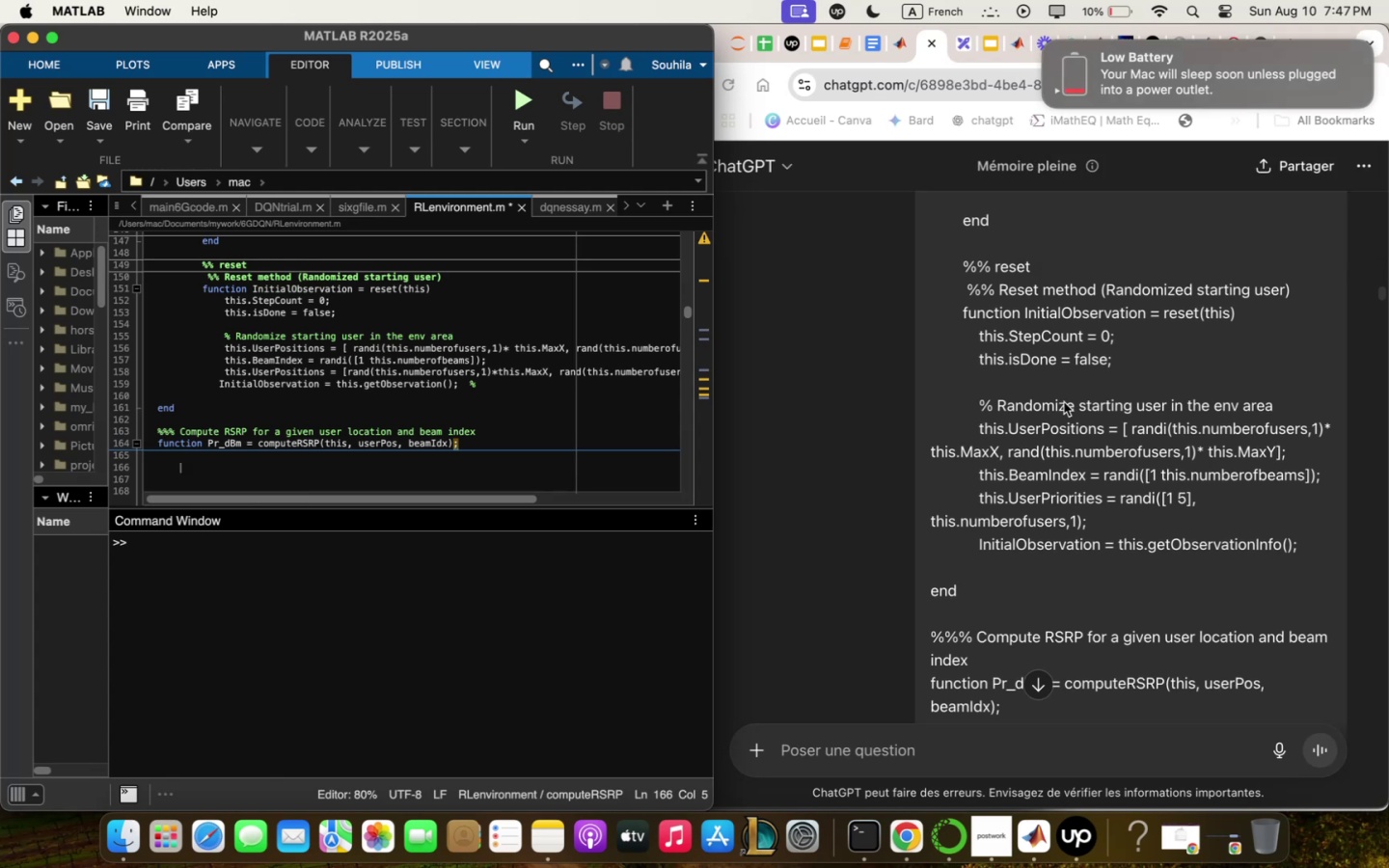 
scroll: coordinate [994, 297], scroll_direction: up, amount: 1.0
 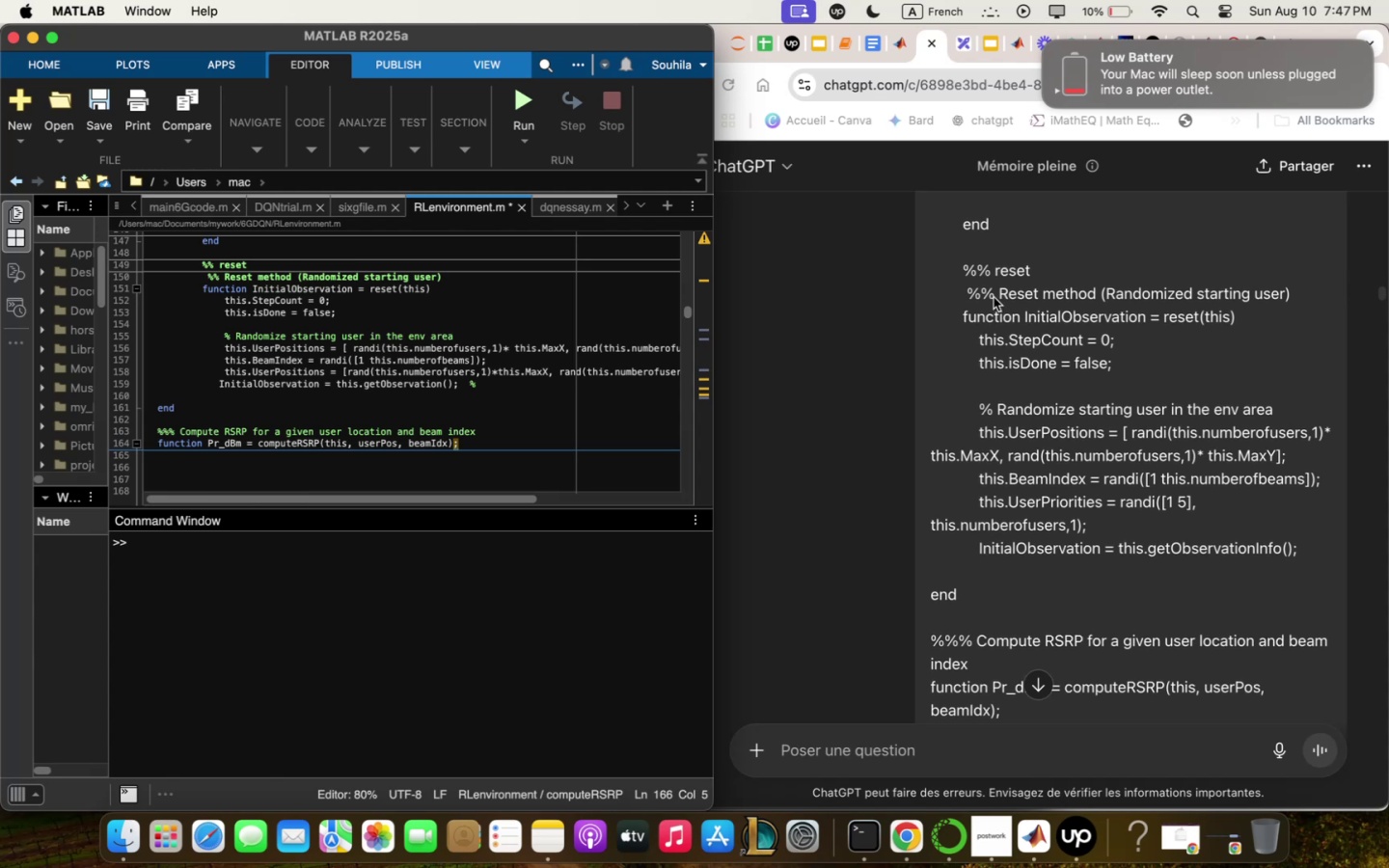 
scroll: coordinate [994, 297], scroll_direction: down, amount: 1.0
 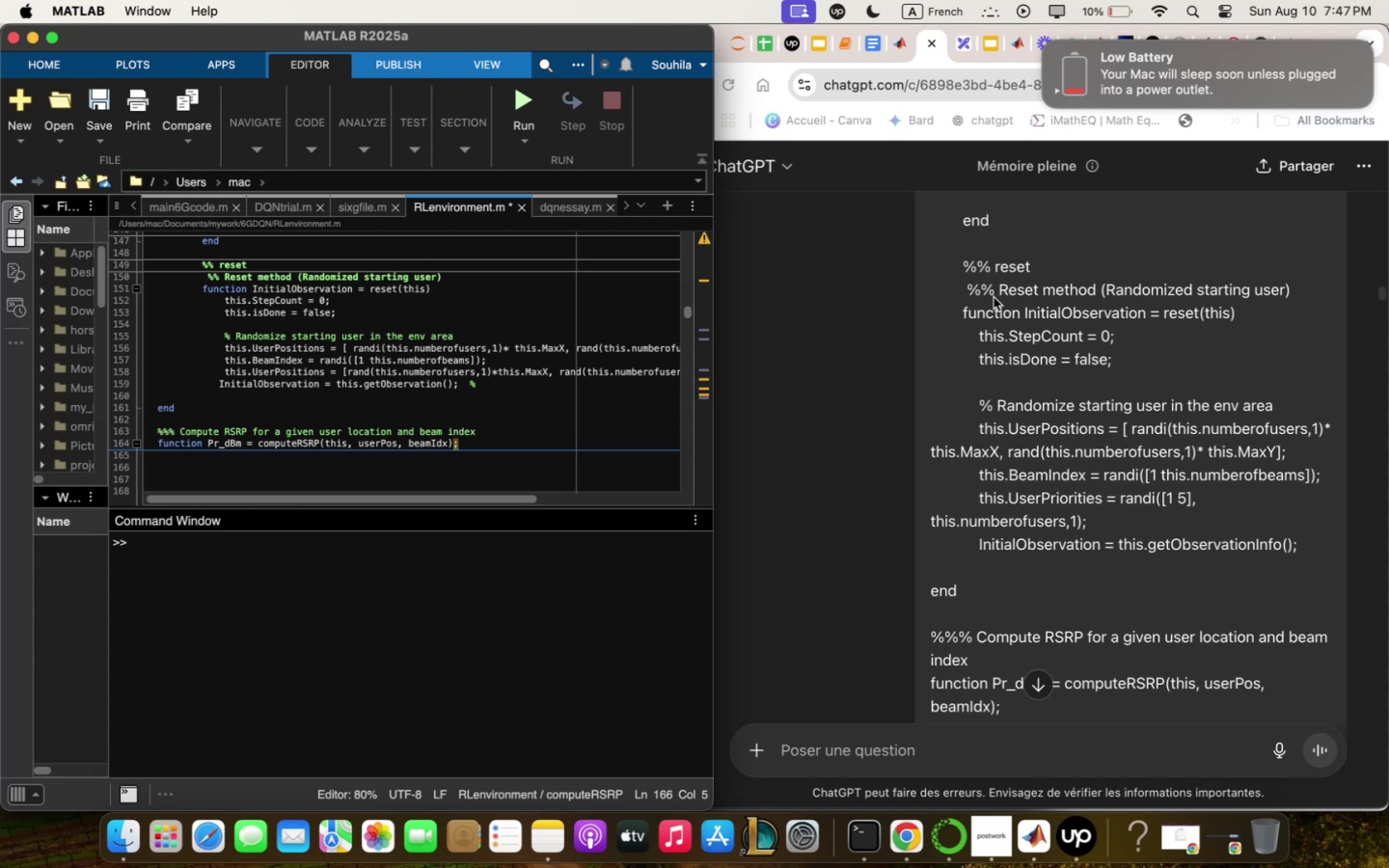 
scroll: coordinate [994, 297], scroll_direction: up, amount: 2.0
 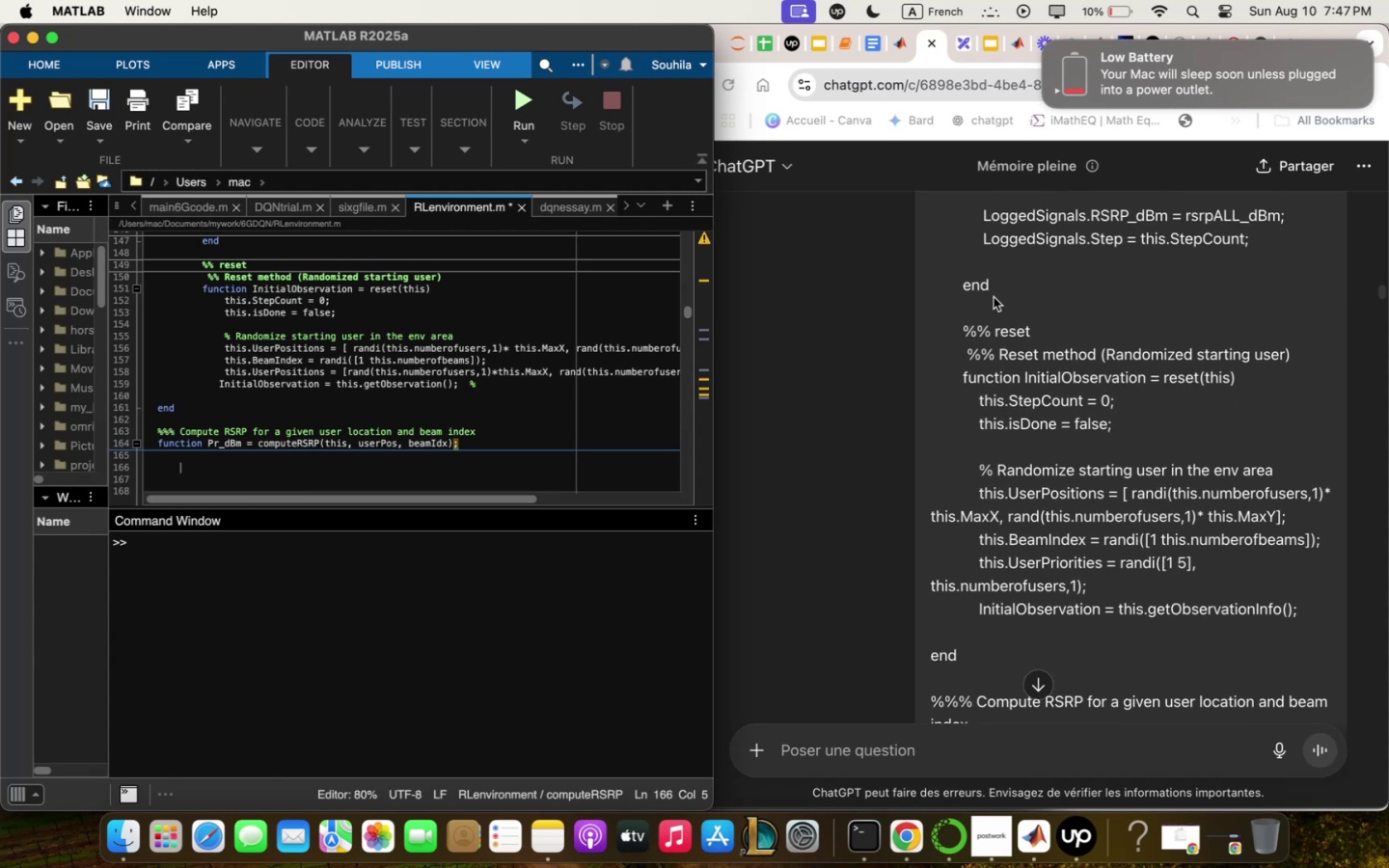 
scroll: coordinate [994, 297], scroll_direction: down, amount: 1.0
 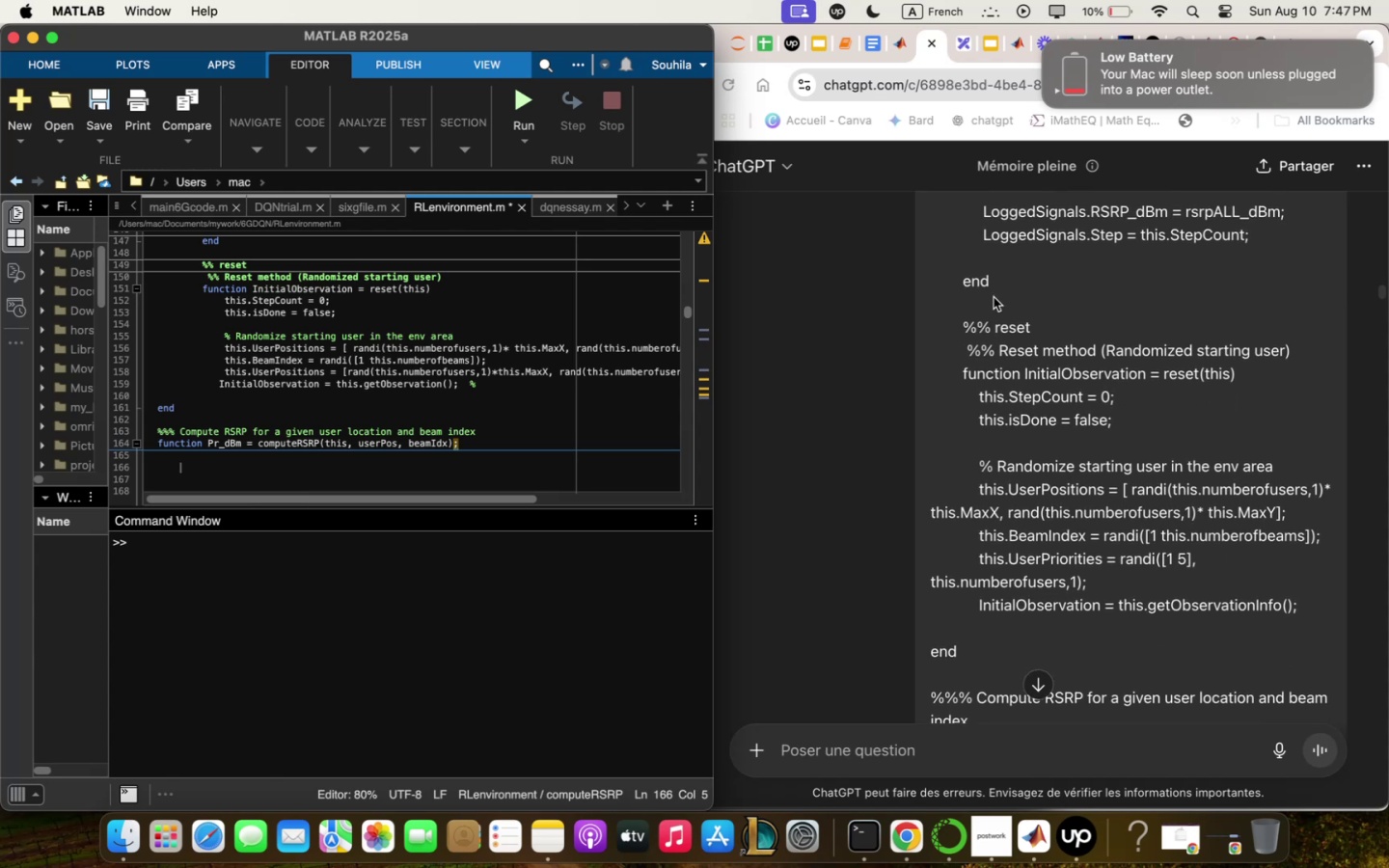 
scroll: coordinate [994, 297], scroll_direction: up, amount: 4.0
 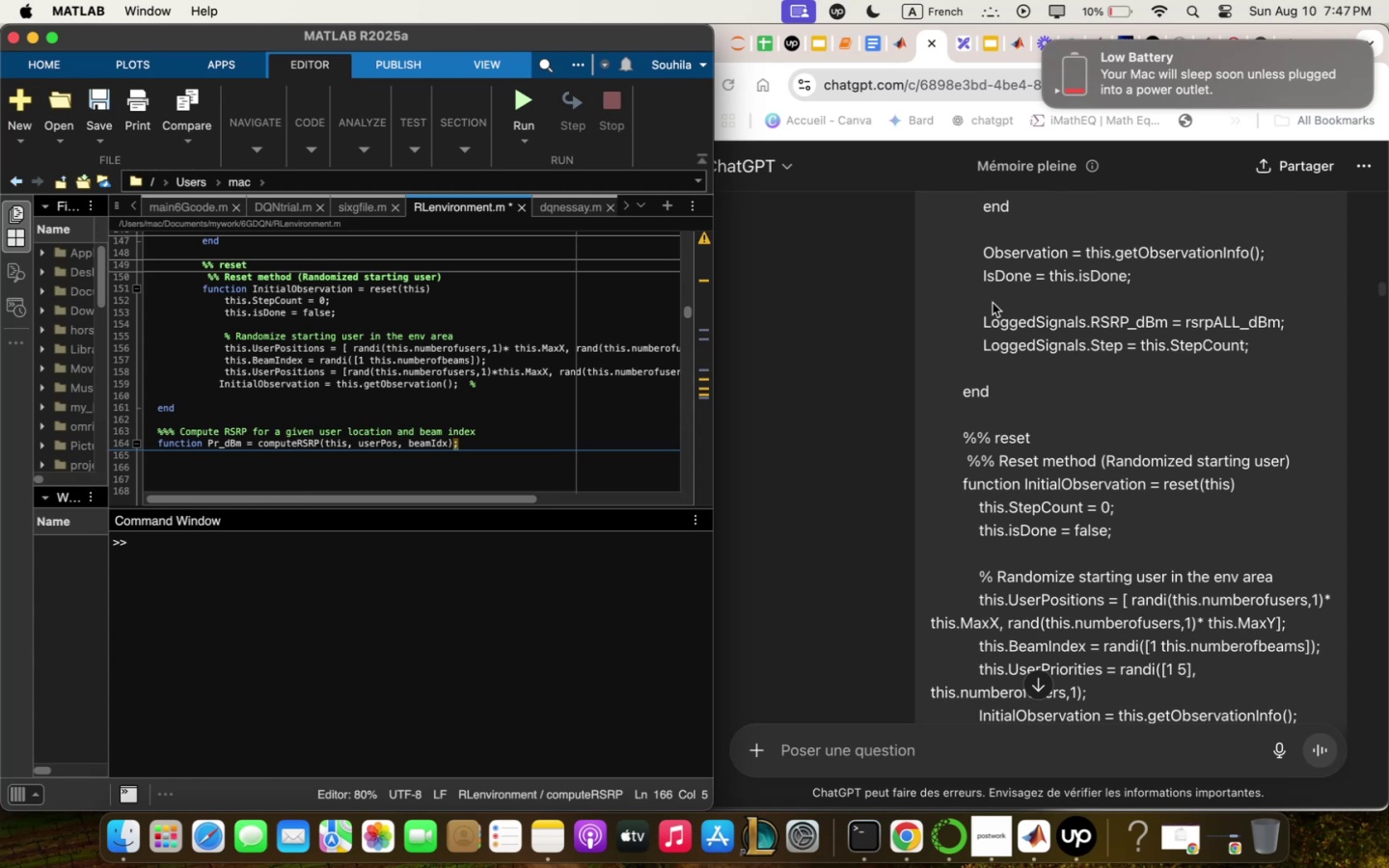 
wait(11.38)
 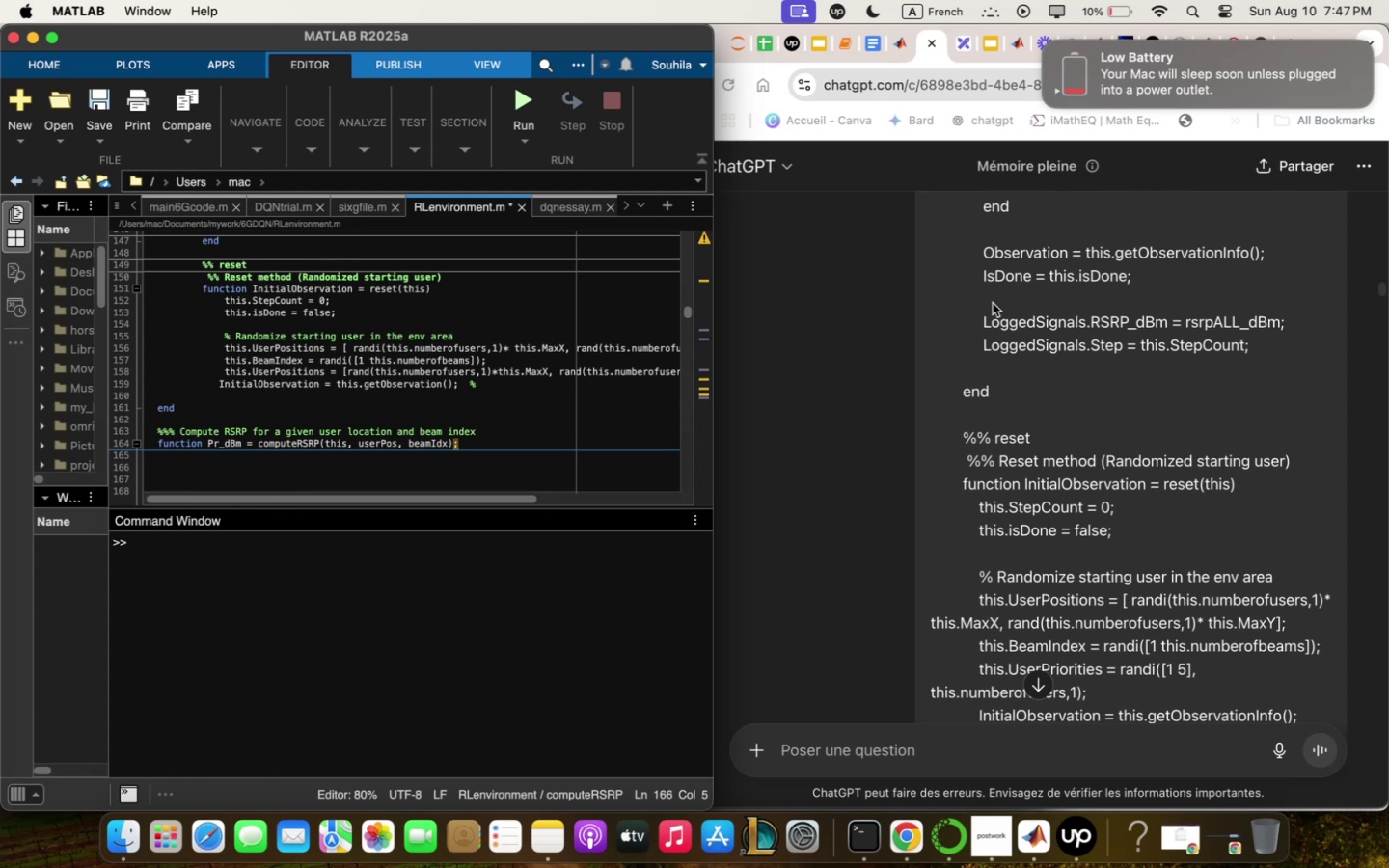 
left_click([1075, 836])
 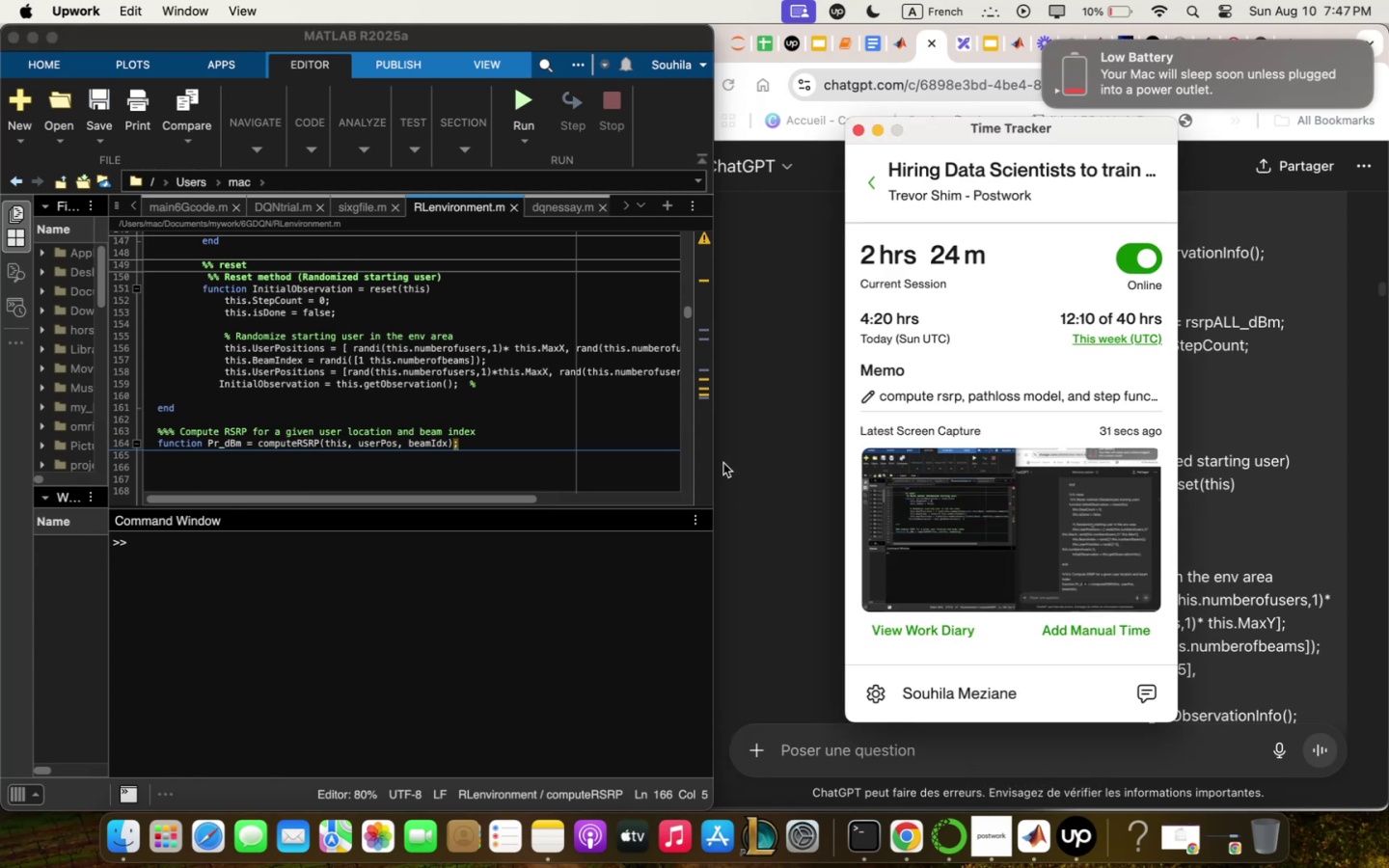 
left_click([746, 474])
 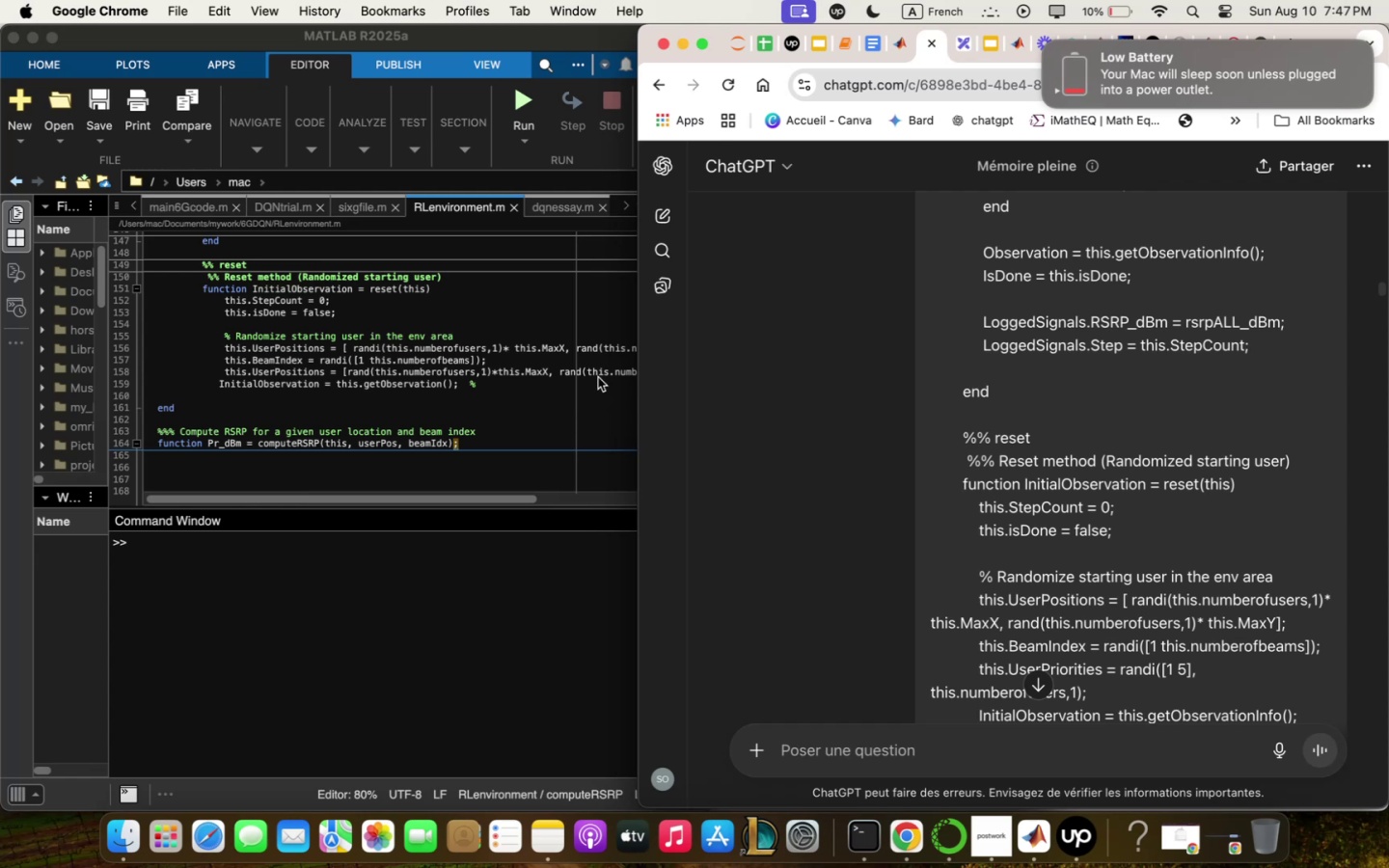 
wait(21.33)
 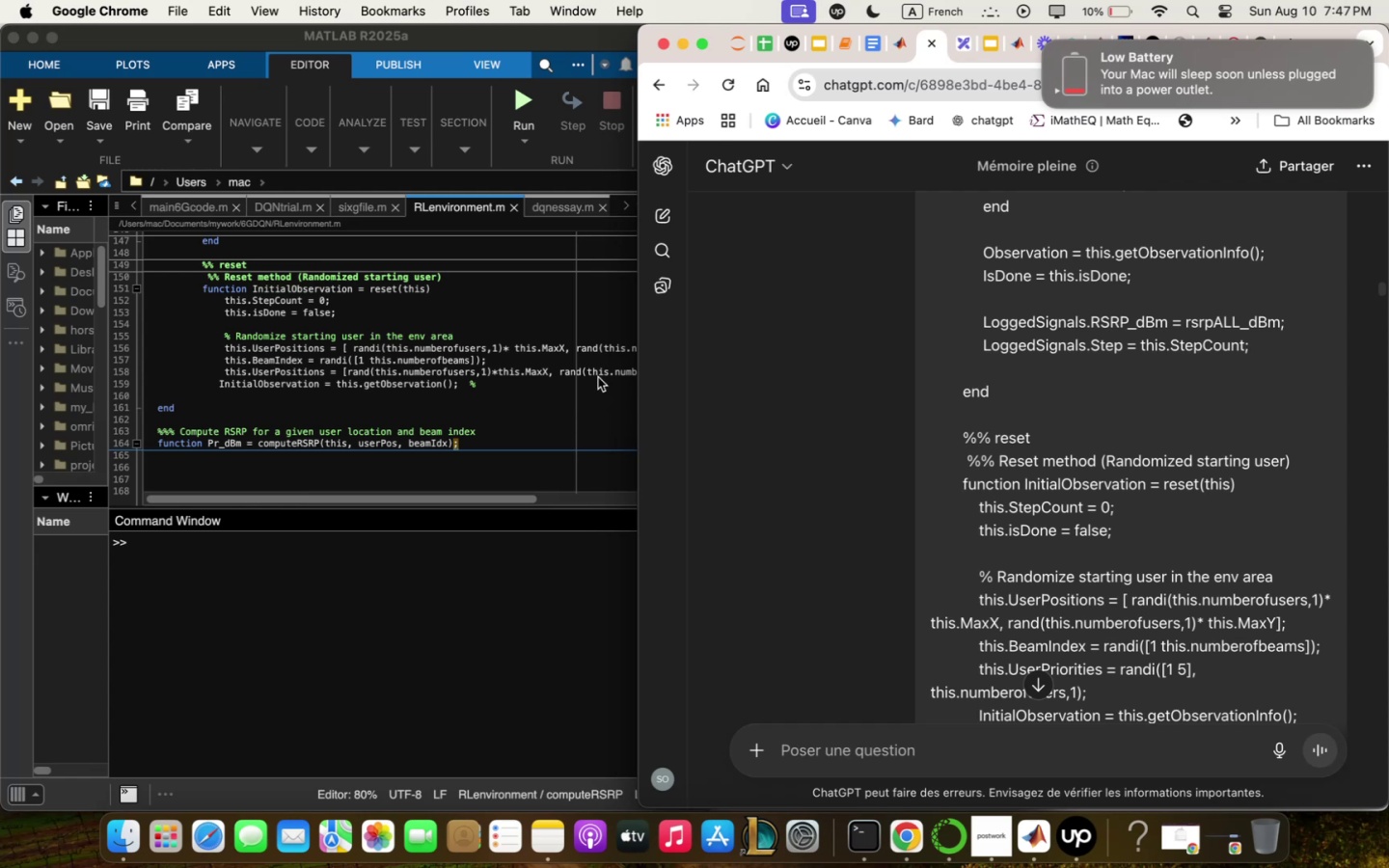 
scroll: coordinate [451, 446], scroll_direction: down, amount: 2.0
 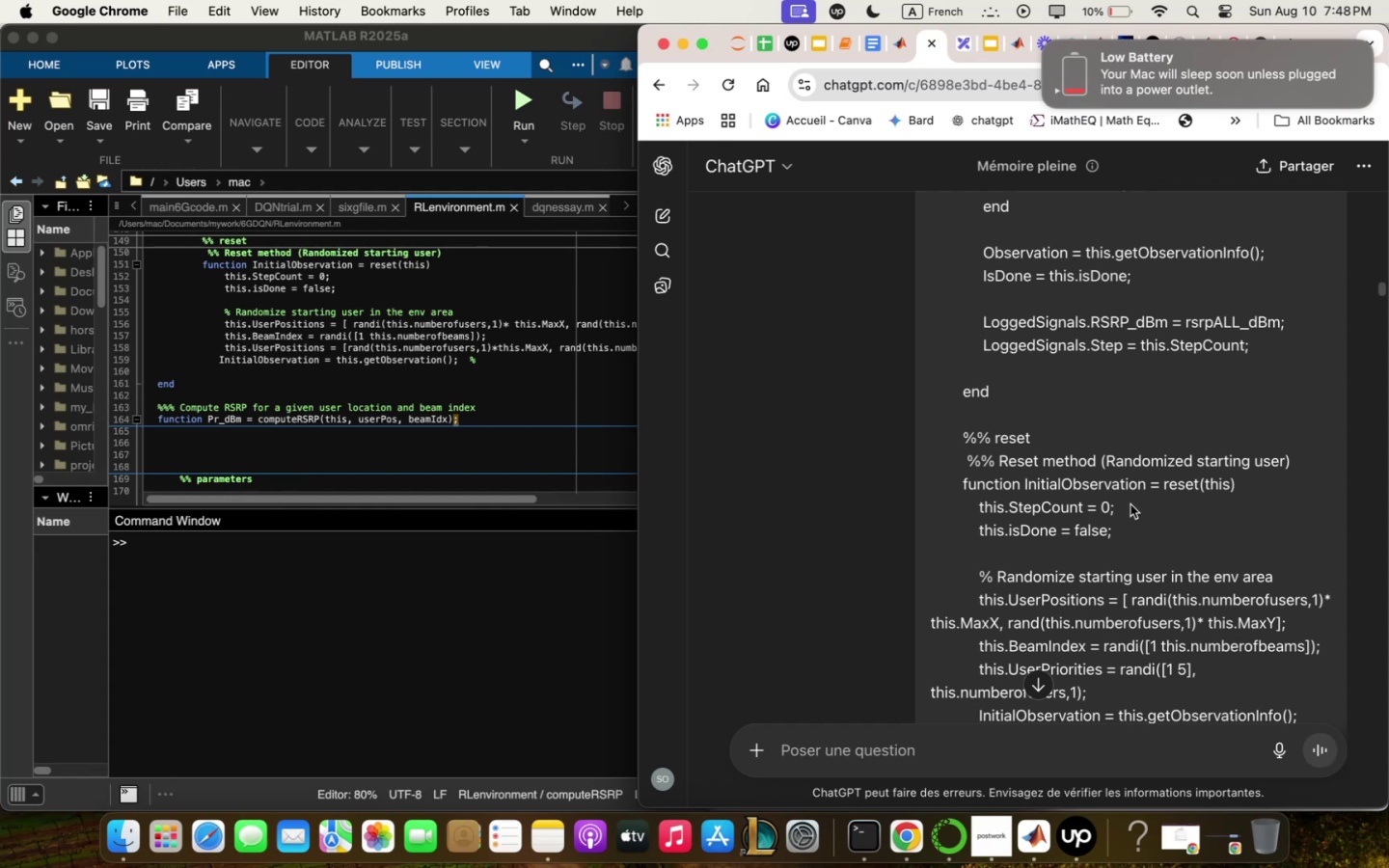 
wait(8.39)
 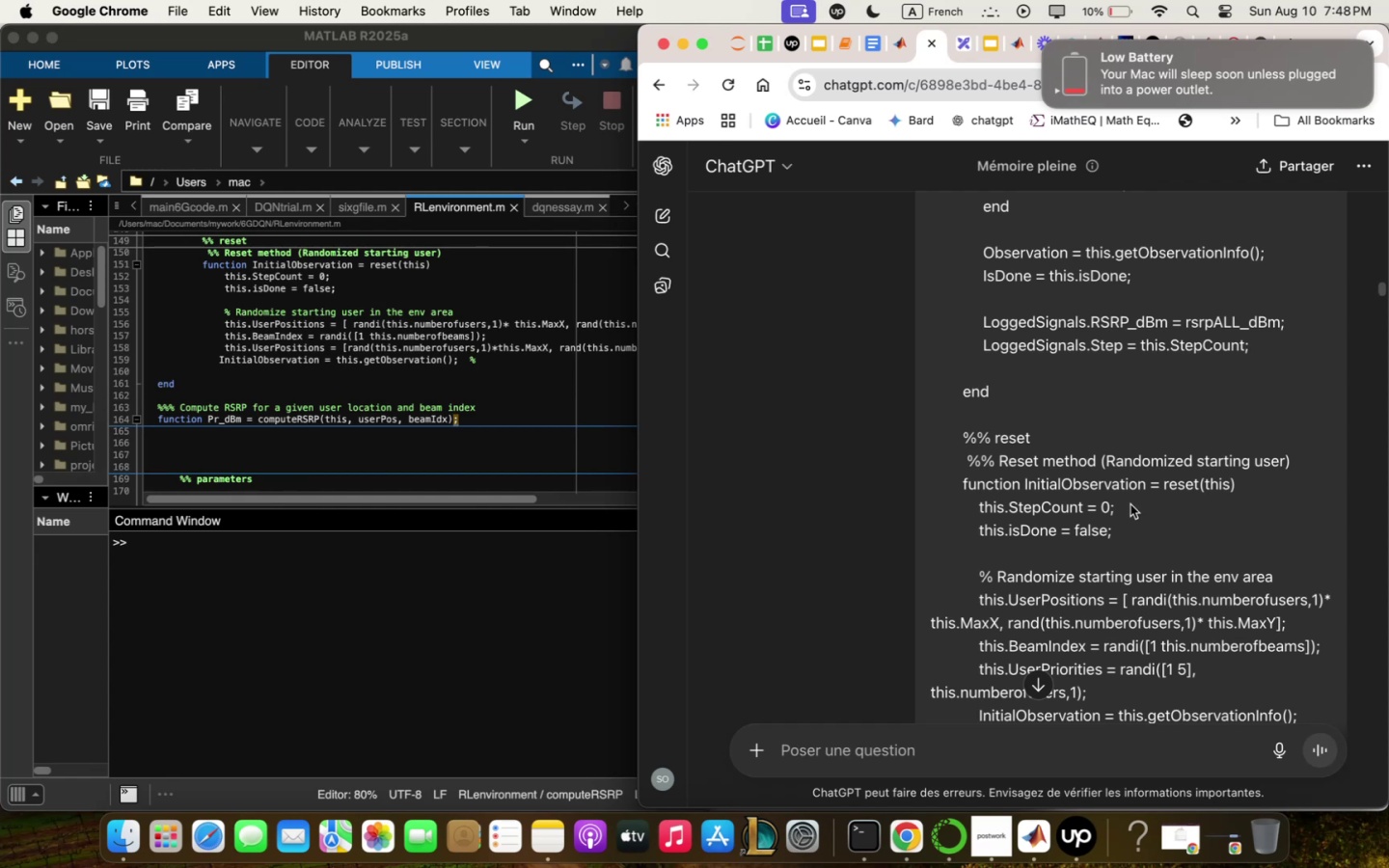 
scroll: coordinate [466, 361], scroll_direction: down, amount: 7.0
 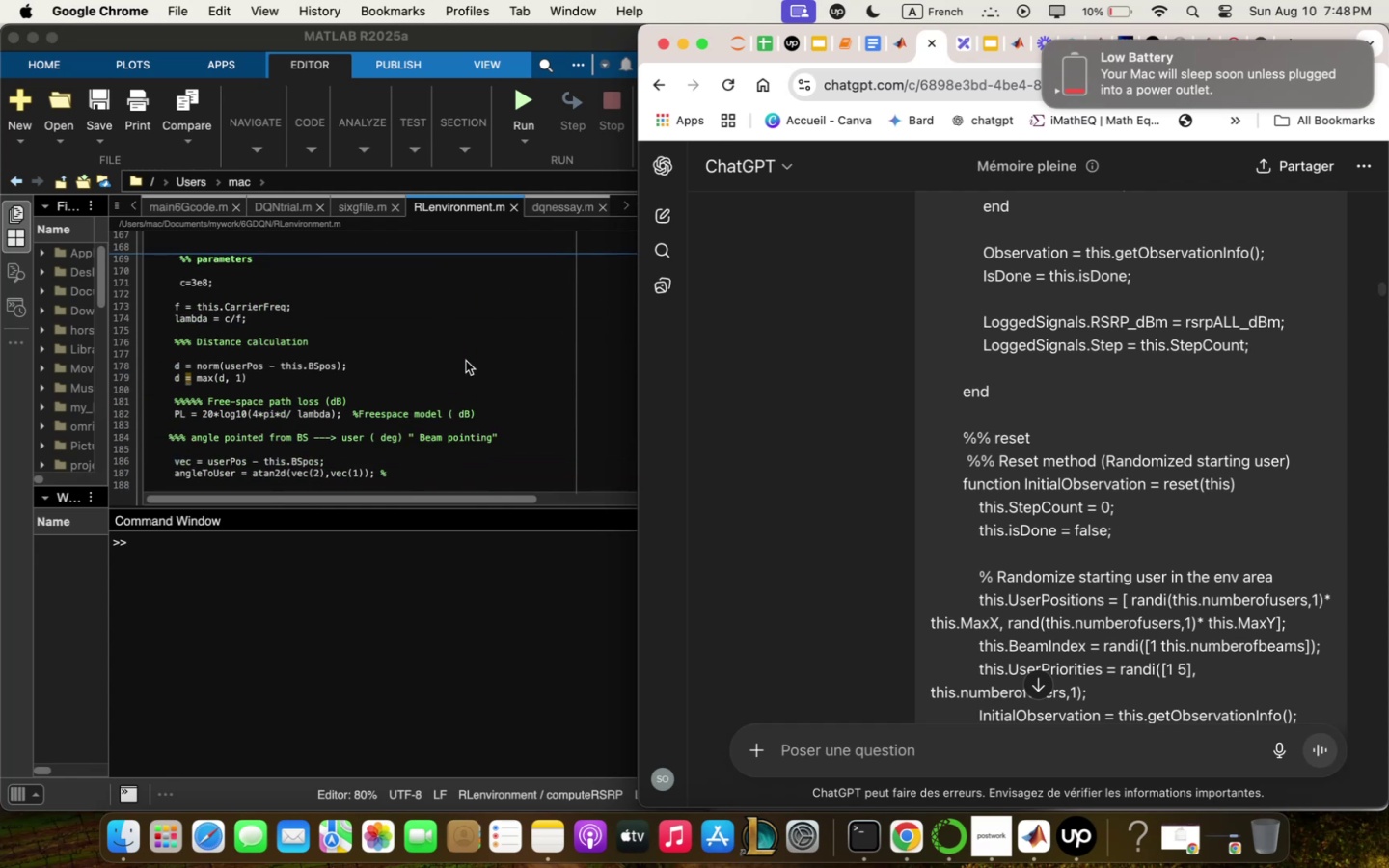 
scroll: coordinate [466, 362], scroll_direction: up, amount: 6.0
 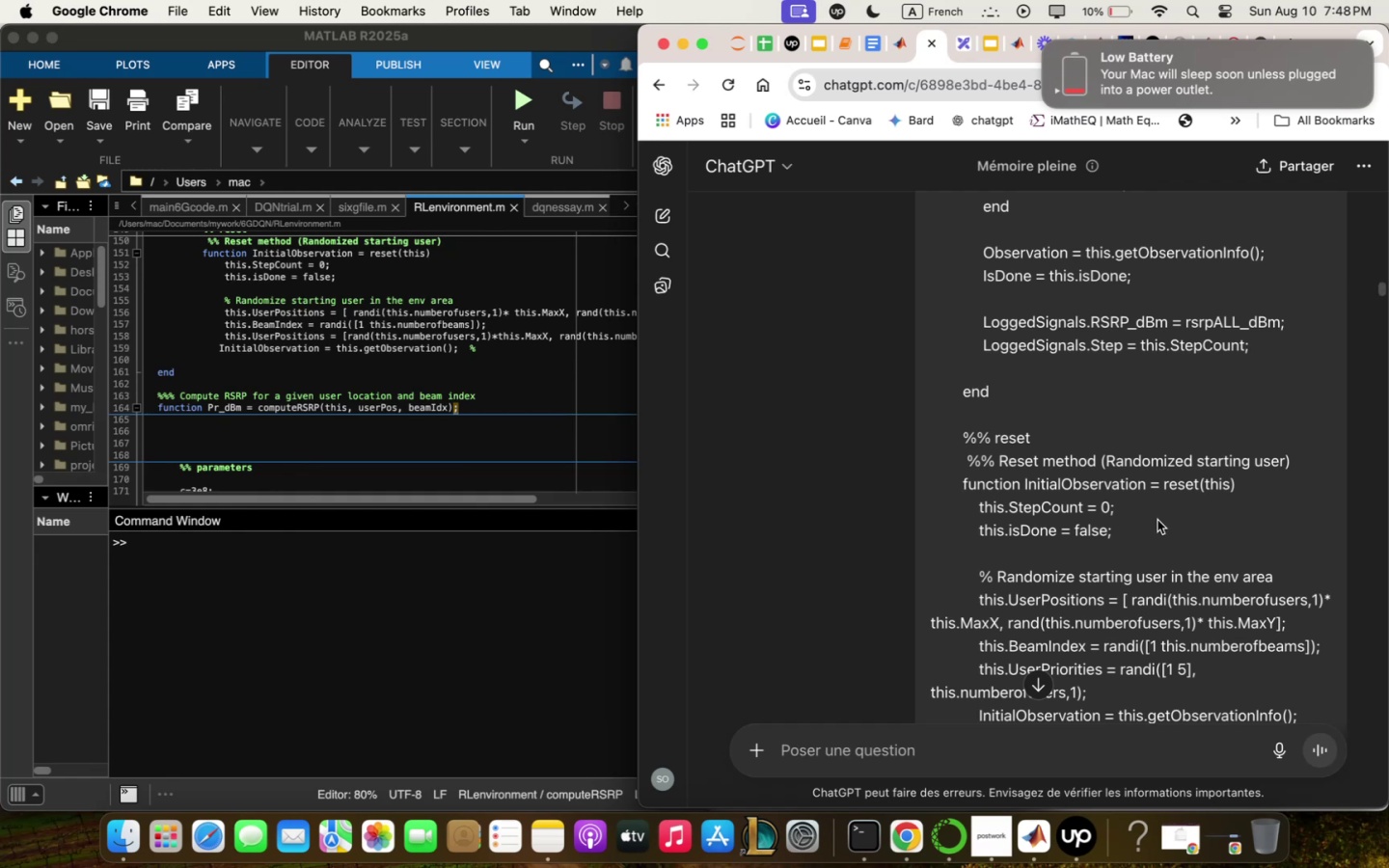 
scroll: coordinate [1158, 520], scroll_direction: down, amount: 12.0
 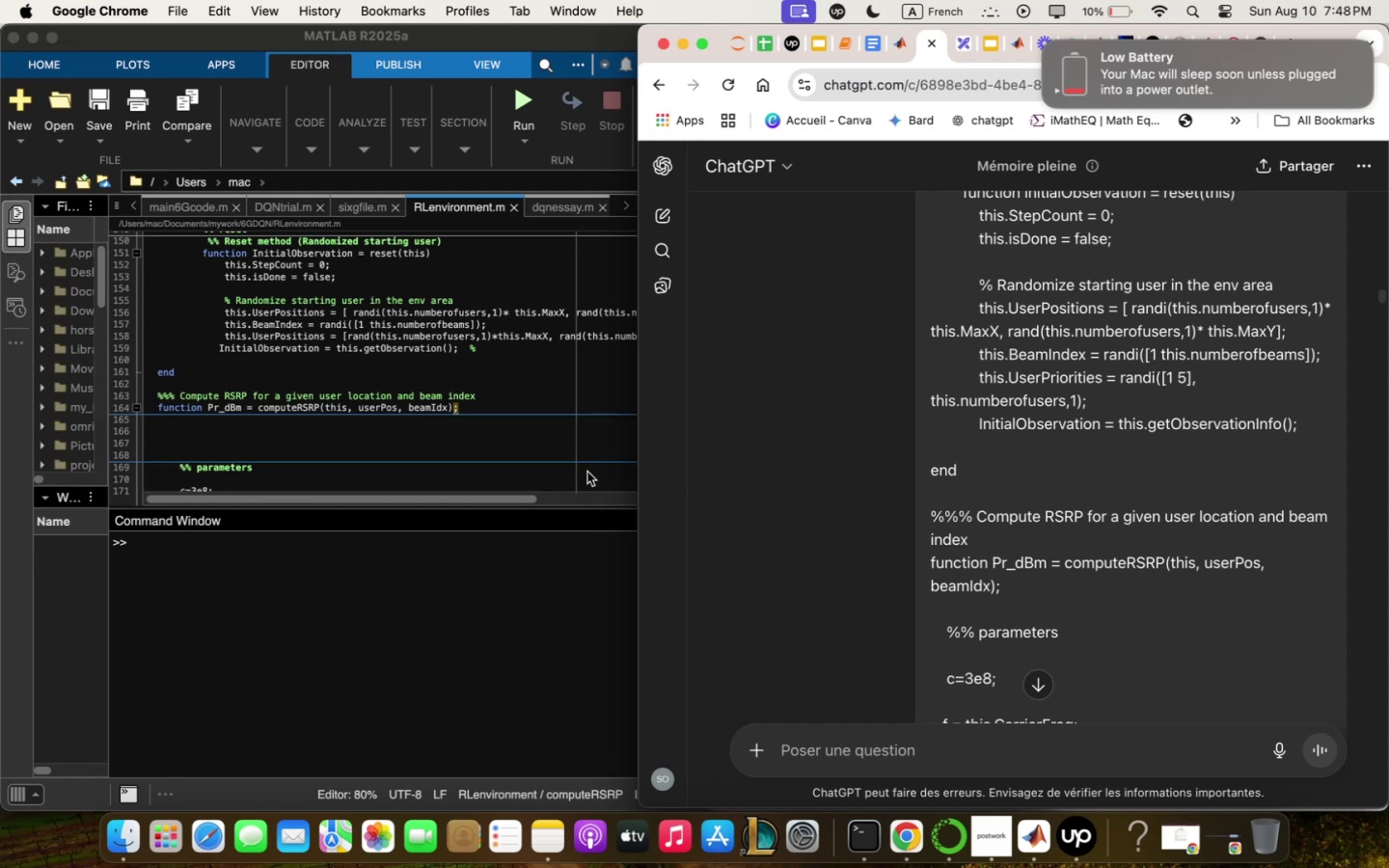 
wait(7.13)
 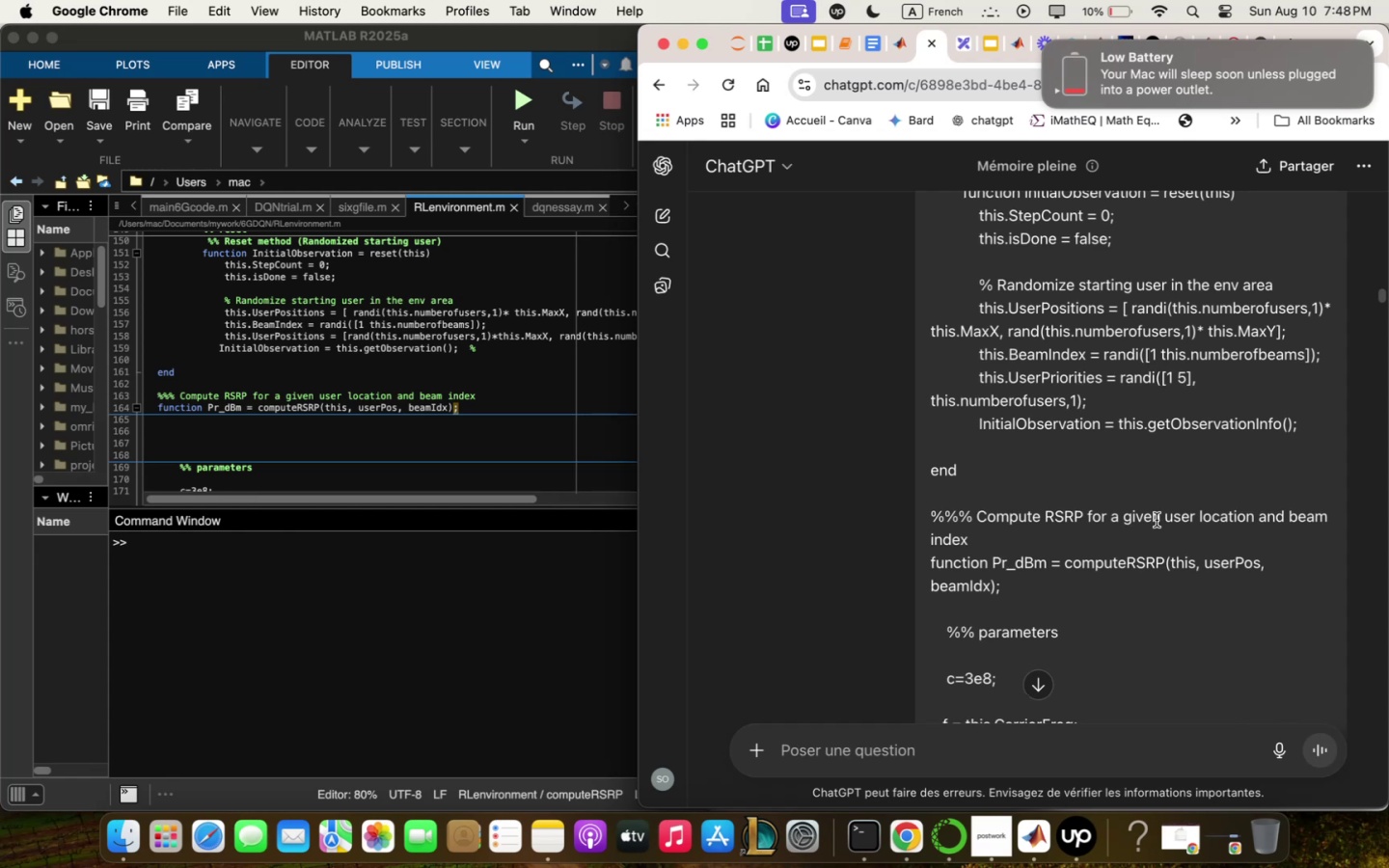 
scroll: coordinate [1211, 402], scroll_direction: down, amount: 51.0
 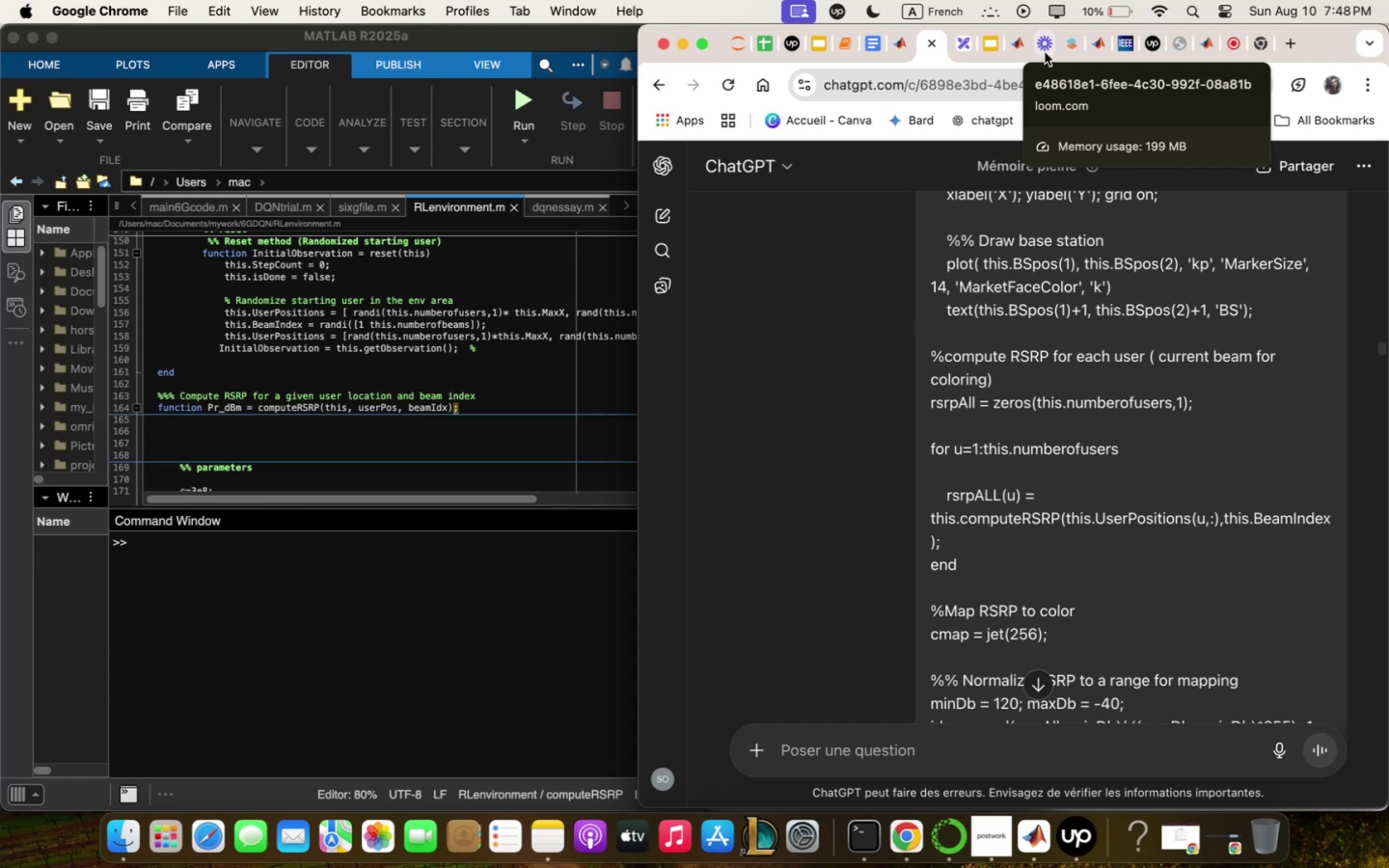 
wait(11.67)
 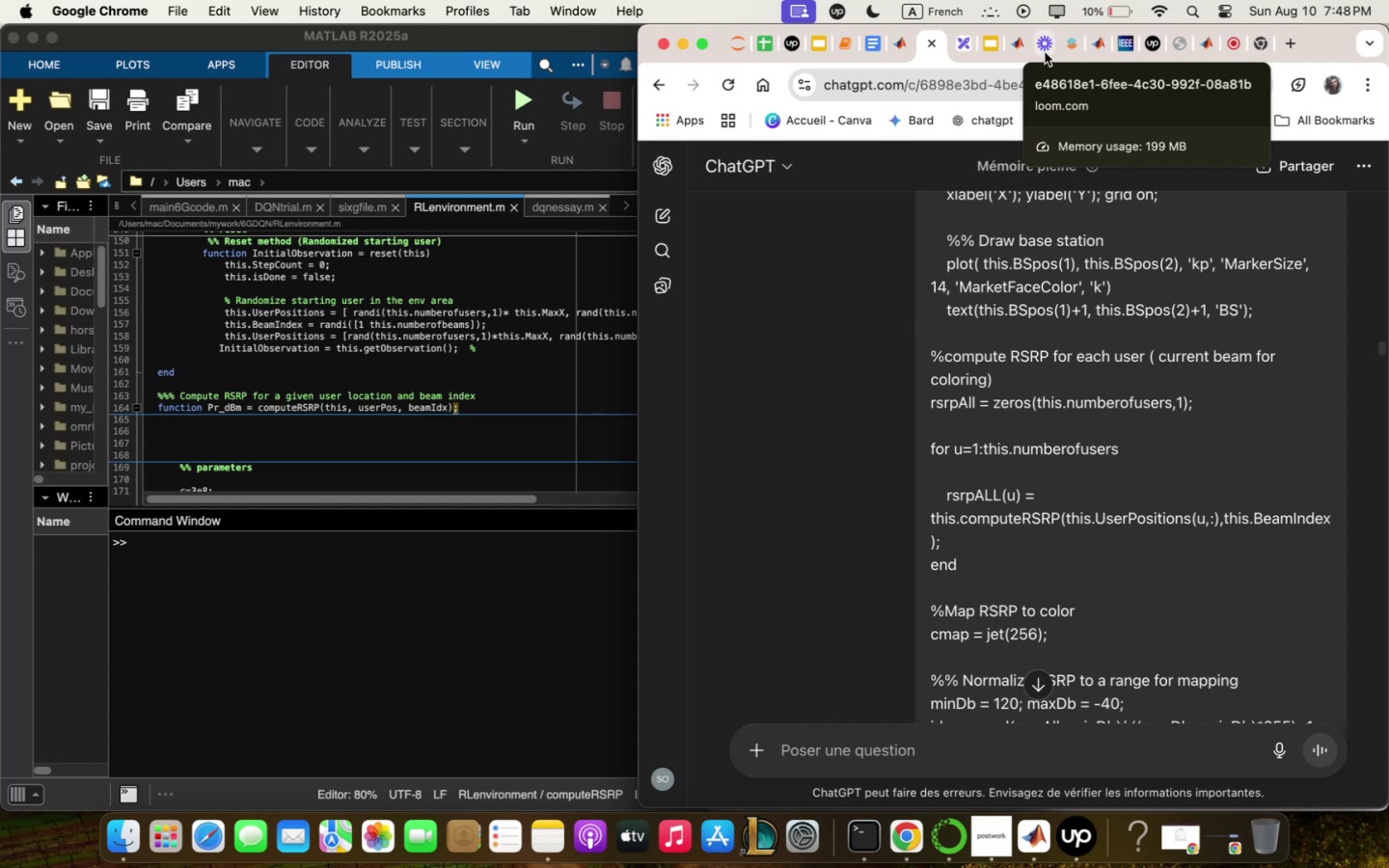 
mouse_move([1031, 169])
 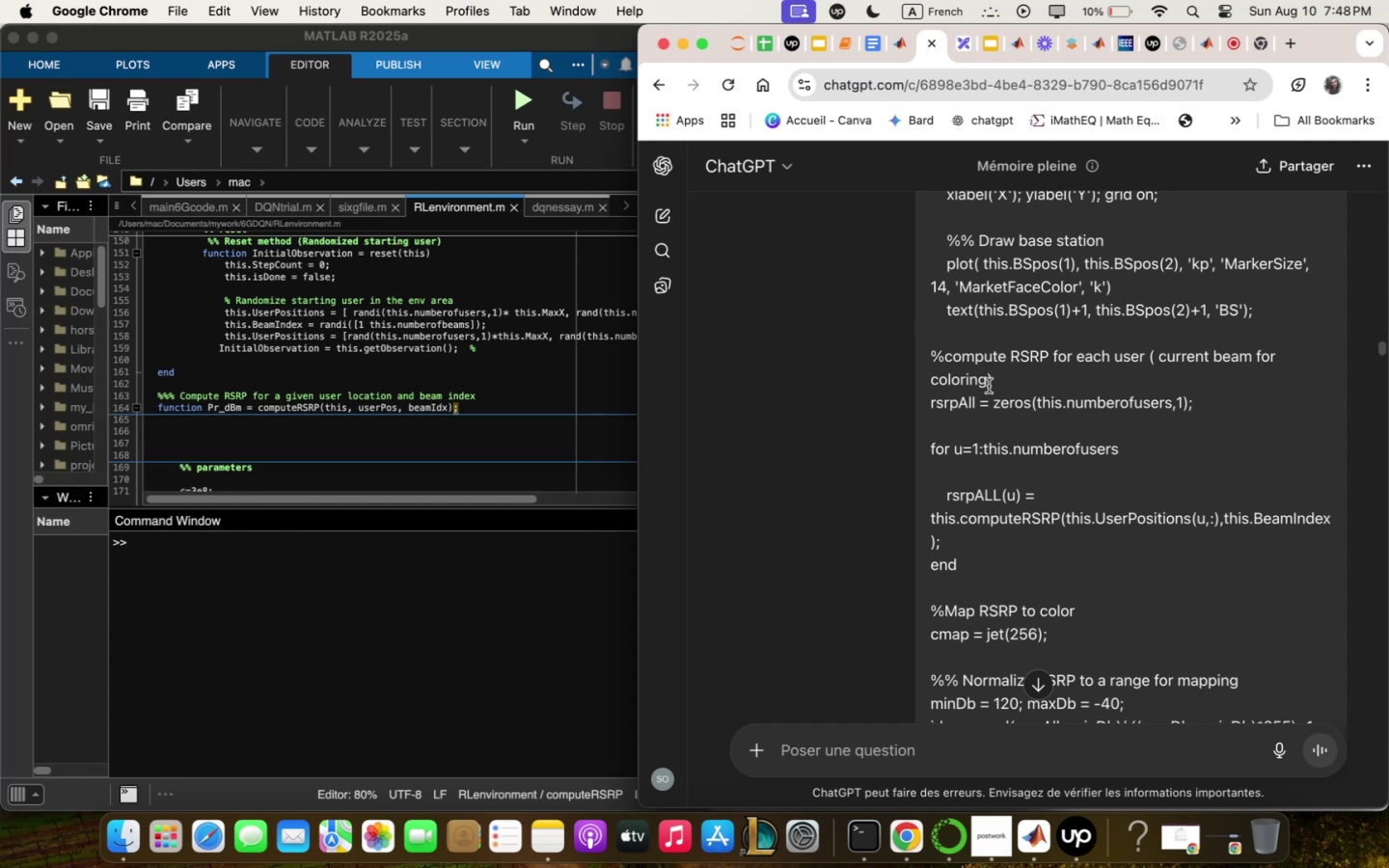 
scroll: coordinate [1063, 353], scroll_direction: down, amount: 164.0
 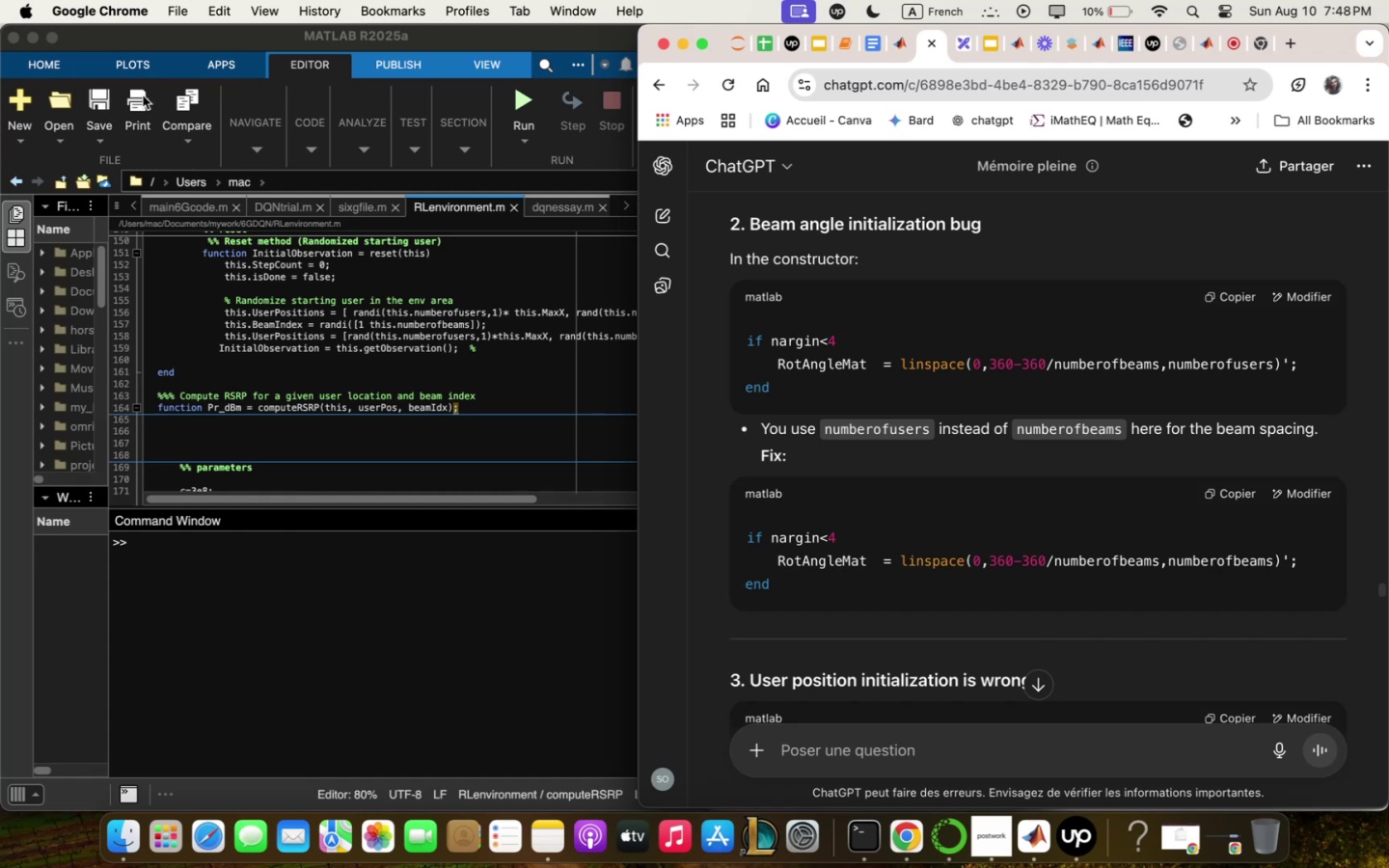 
left_click([97, 100])
 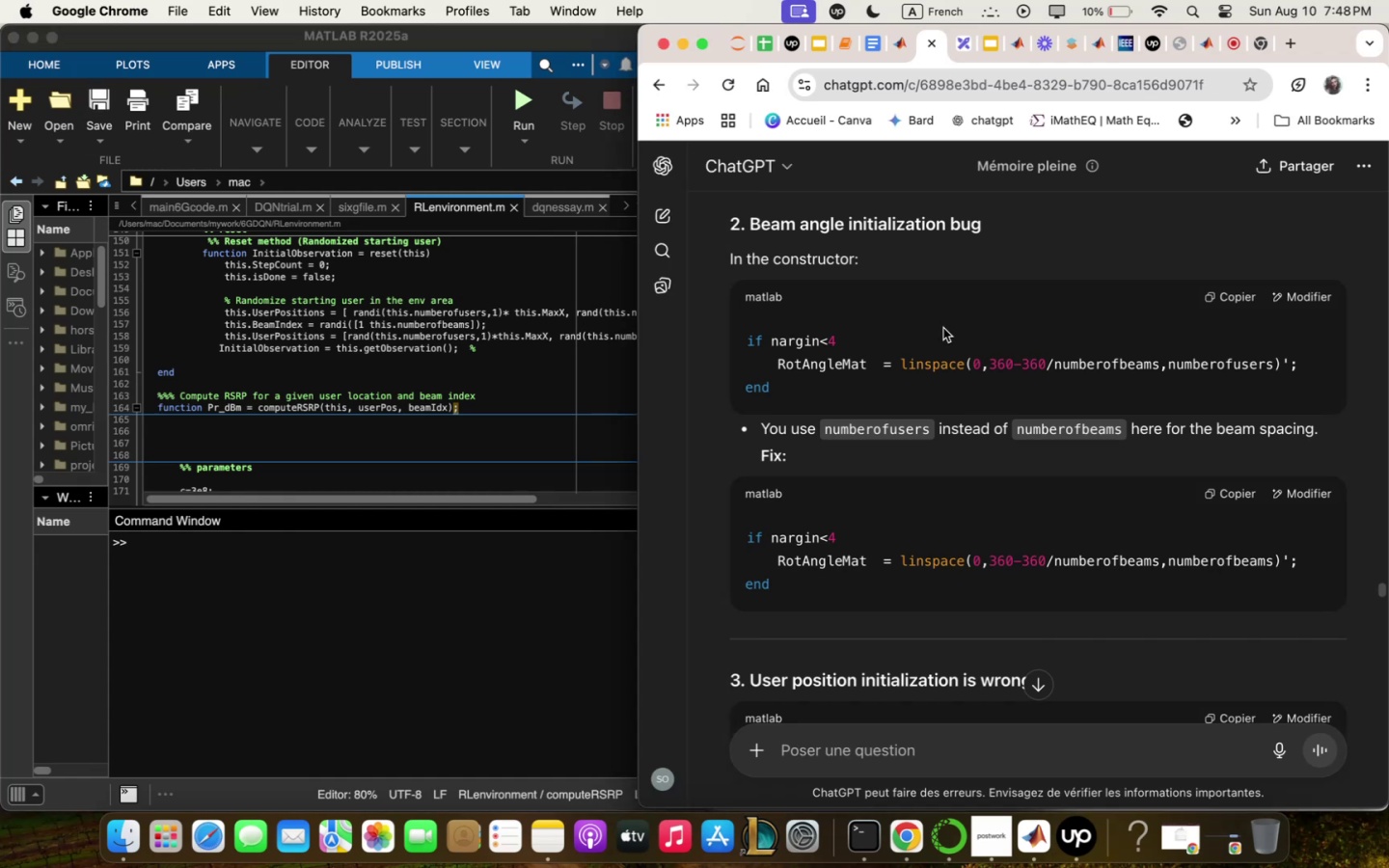 
wait(11.5)
 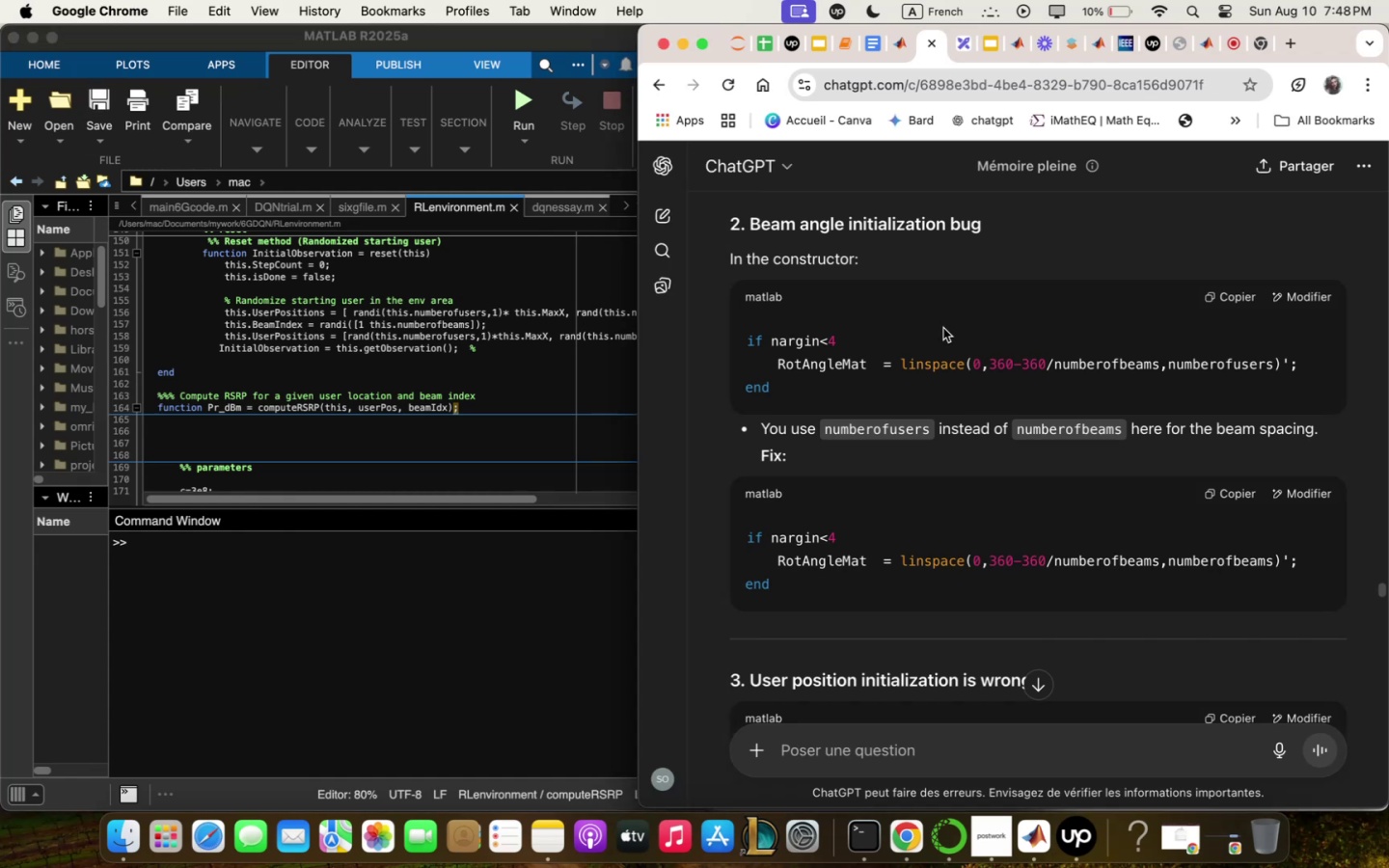 
left_click([282, 445])
 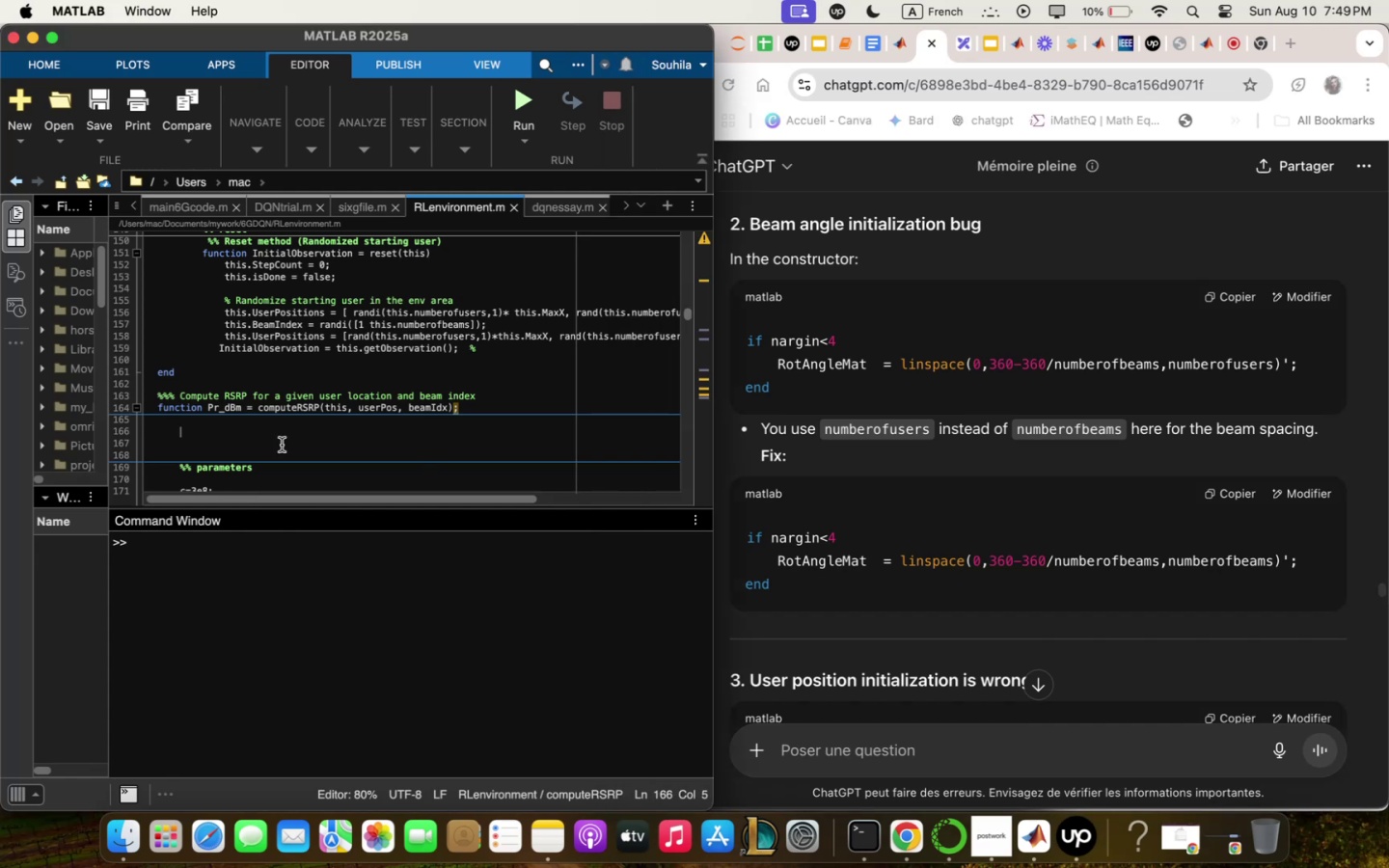 
key(Backspace)
 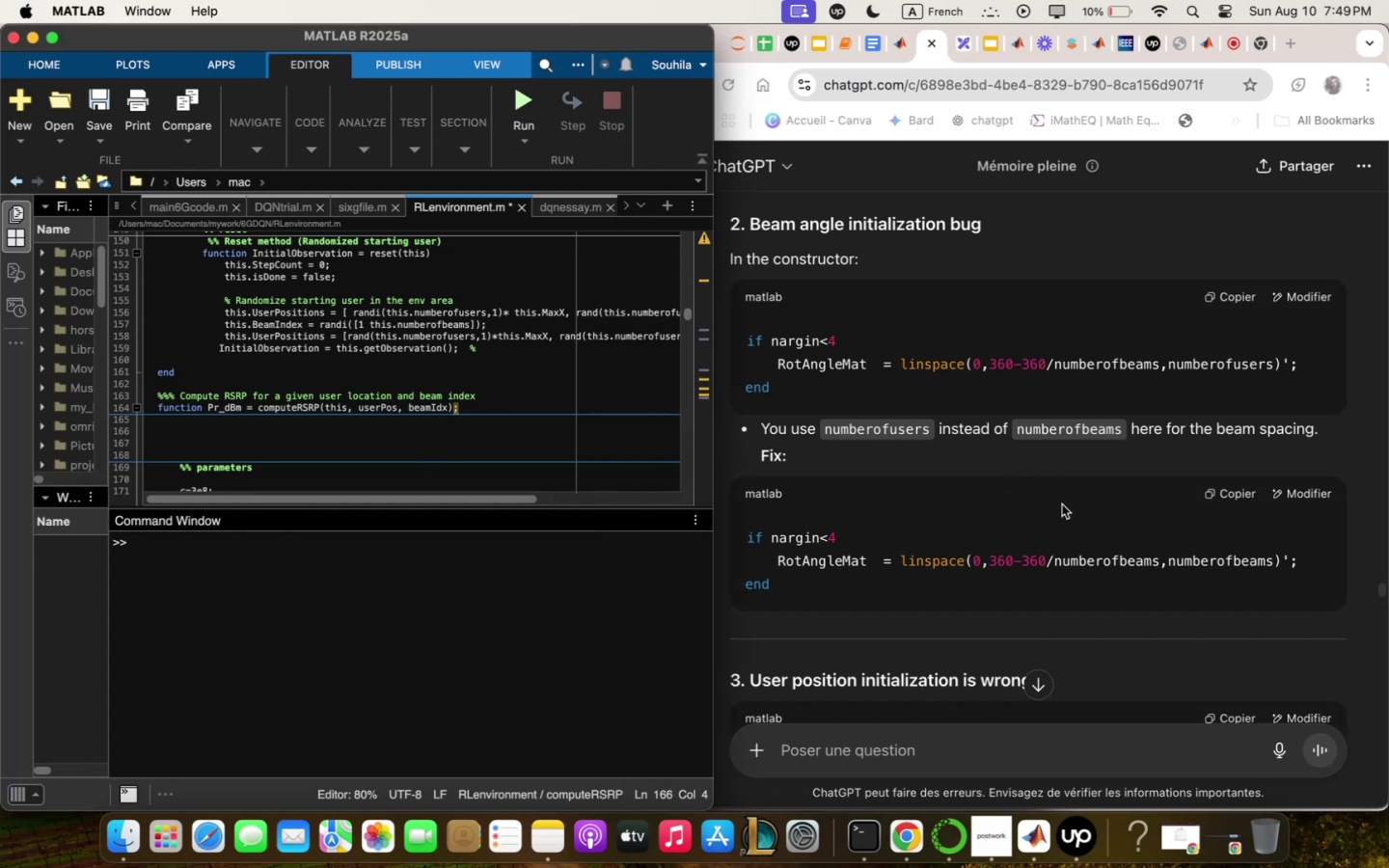 
scroll: coordinate [251, 340], scroll_direction: down, amount: 3.0
 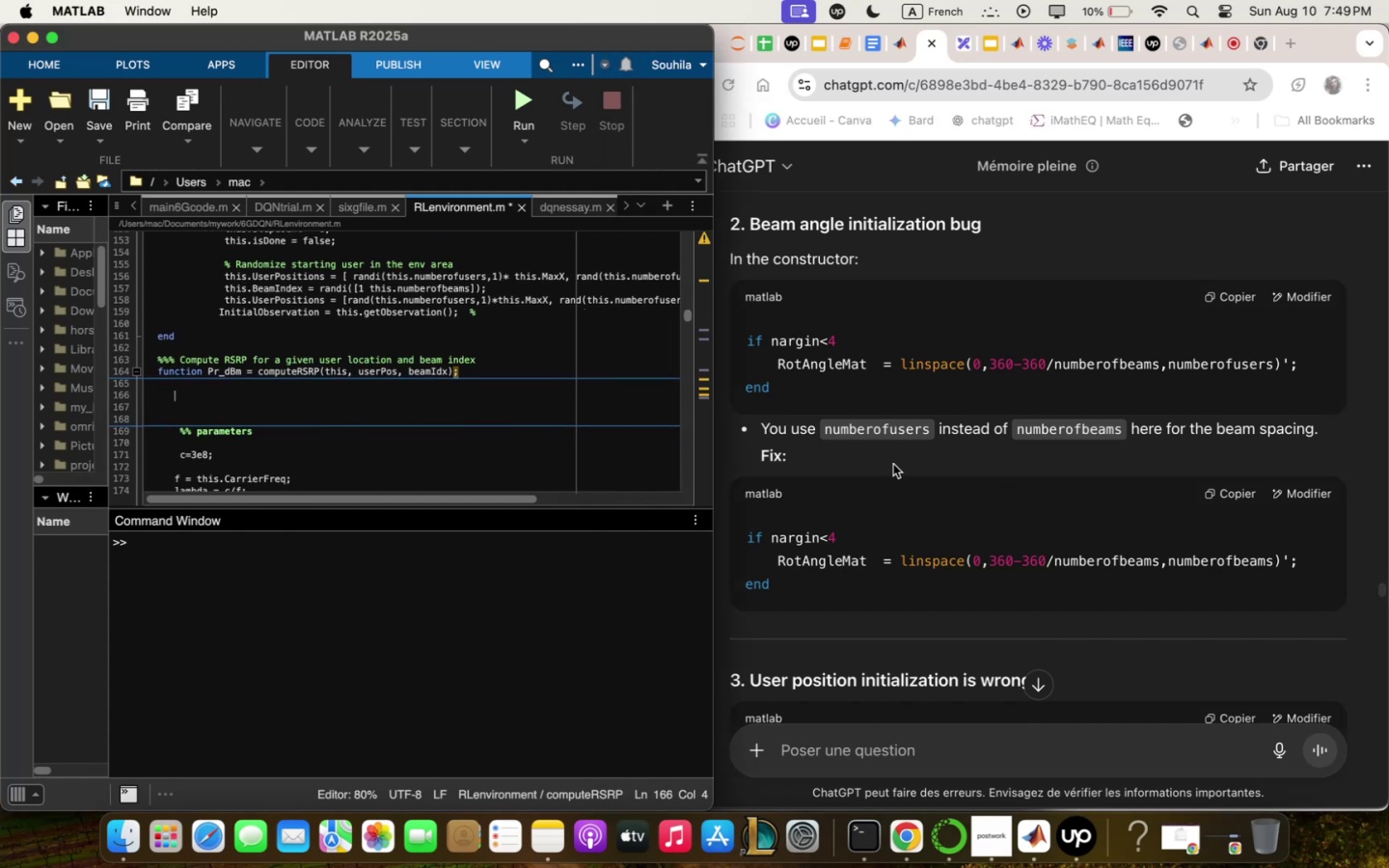 
scroll: coordinate [498, 346], scroll_direction: up, amount: 5.0
 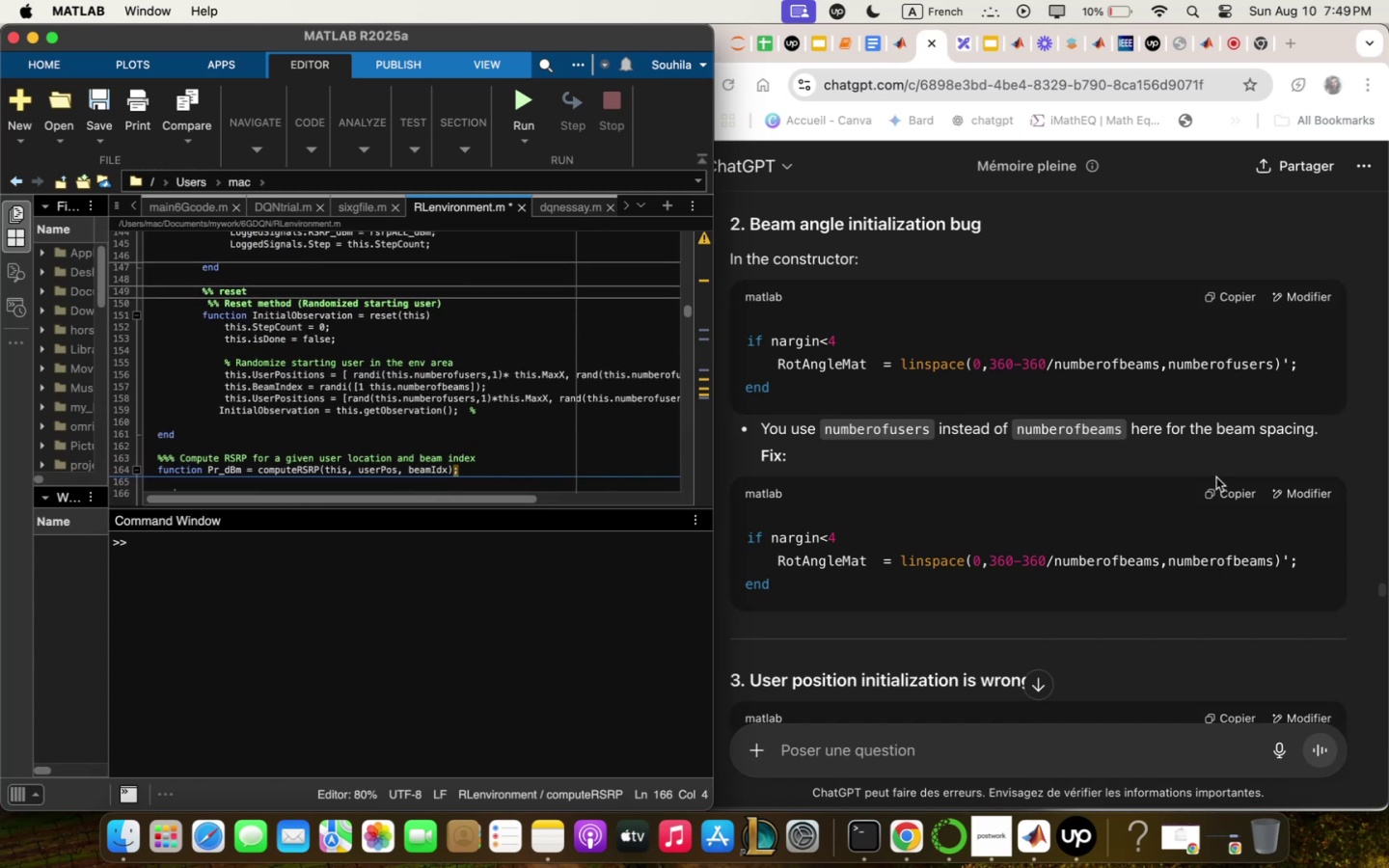 
left_click([1225, 486])
 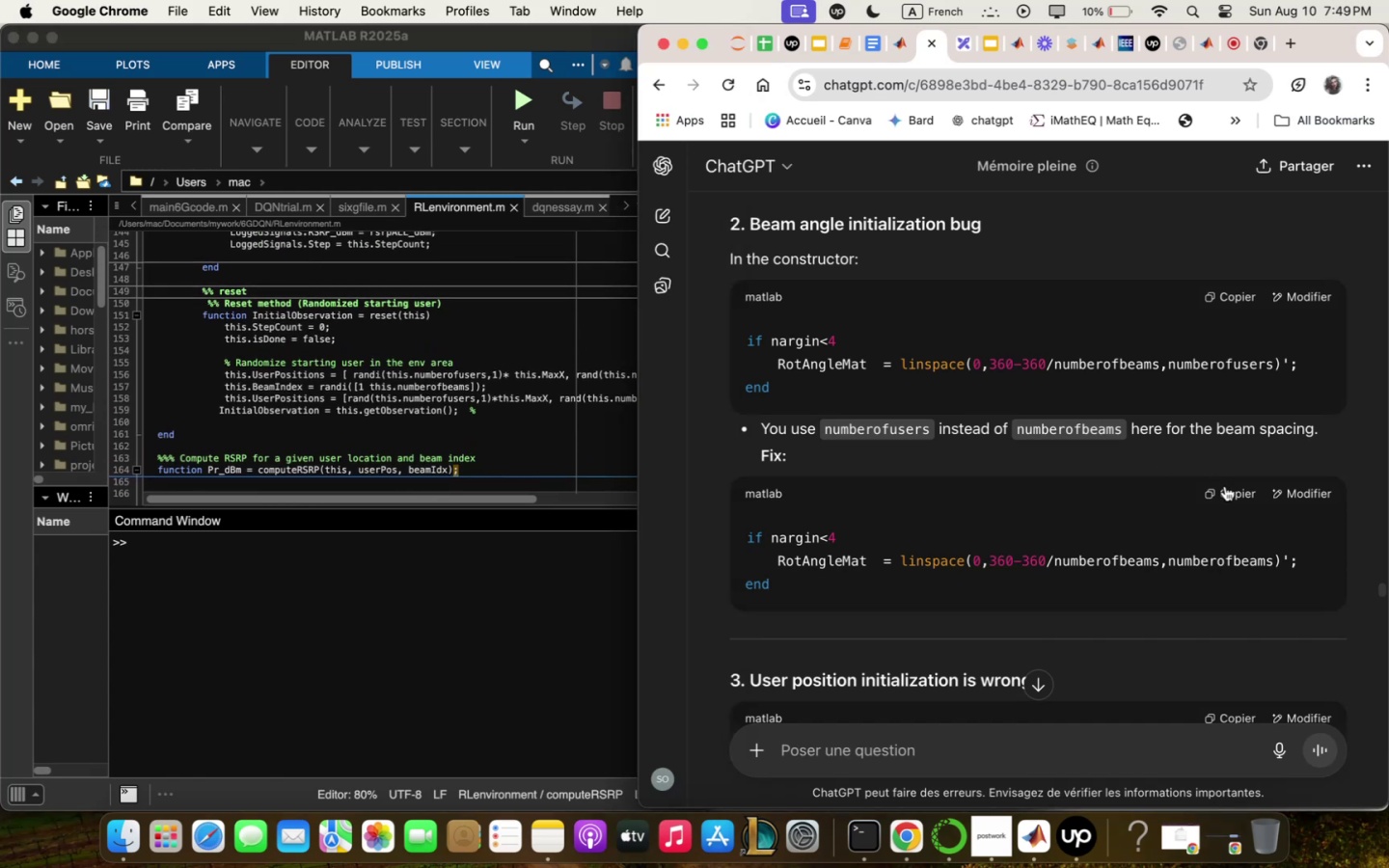 
left_click([1225, 486])
 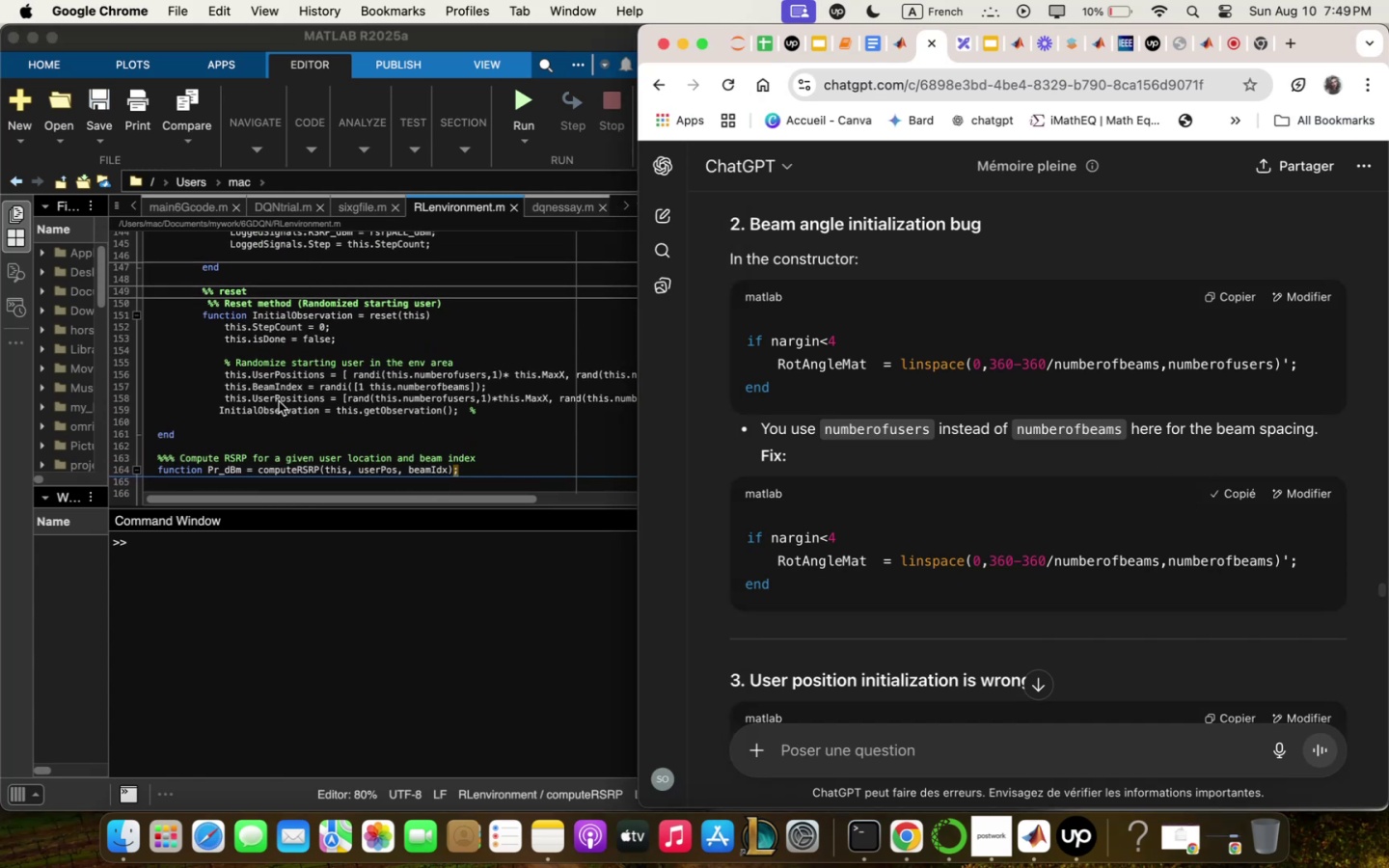 
scroll: coordinate [280, 399], scroll_direction: none, amount: 0.0
 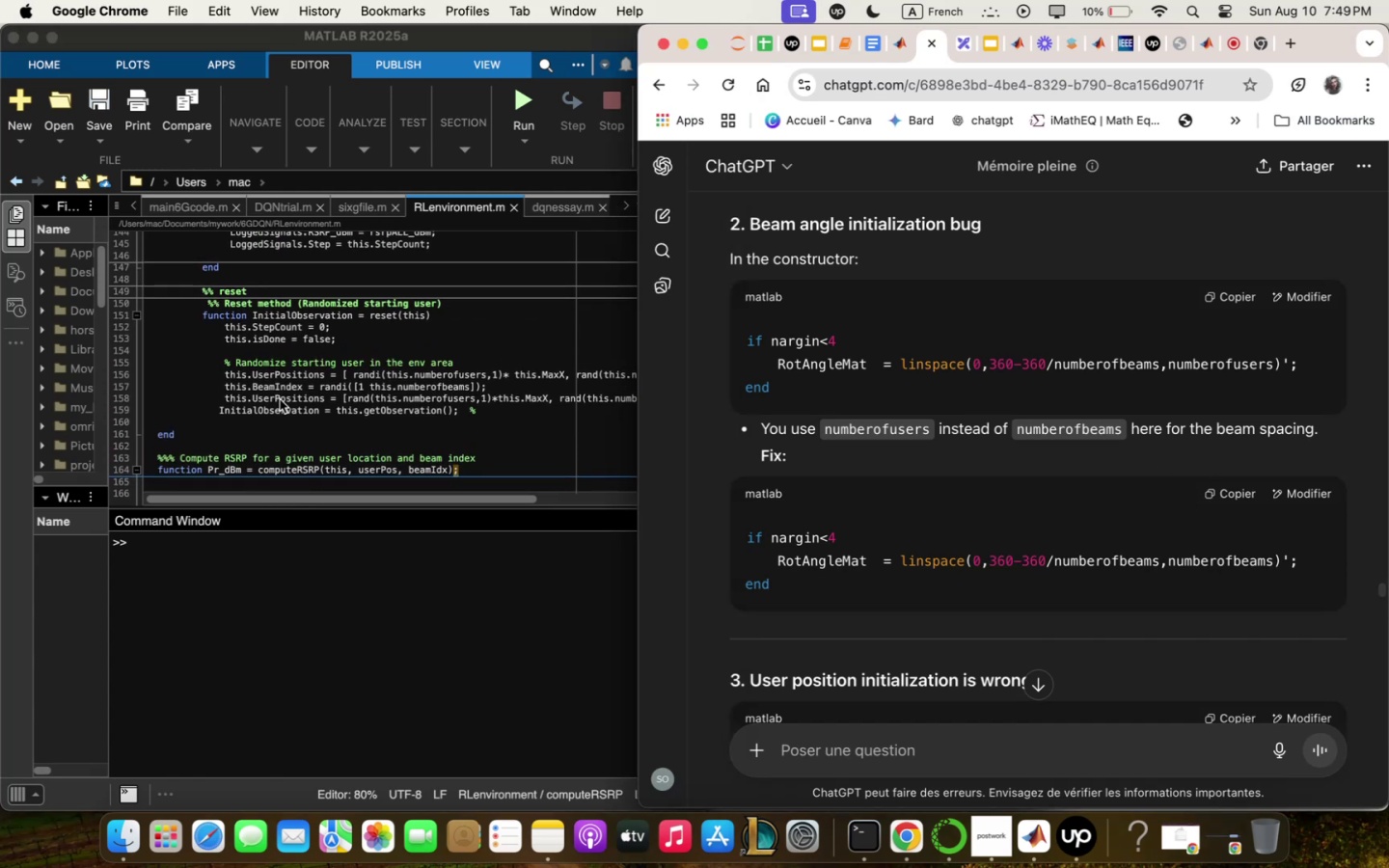 
scroll: coordinate [281, 391], scroll_direction: up, amount: 28.0
 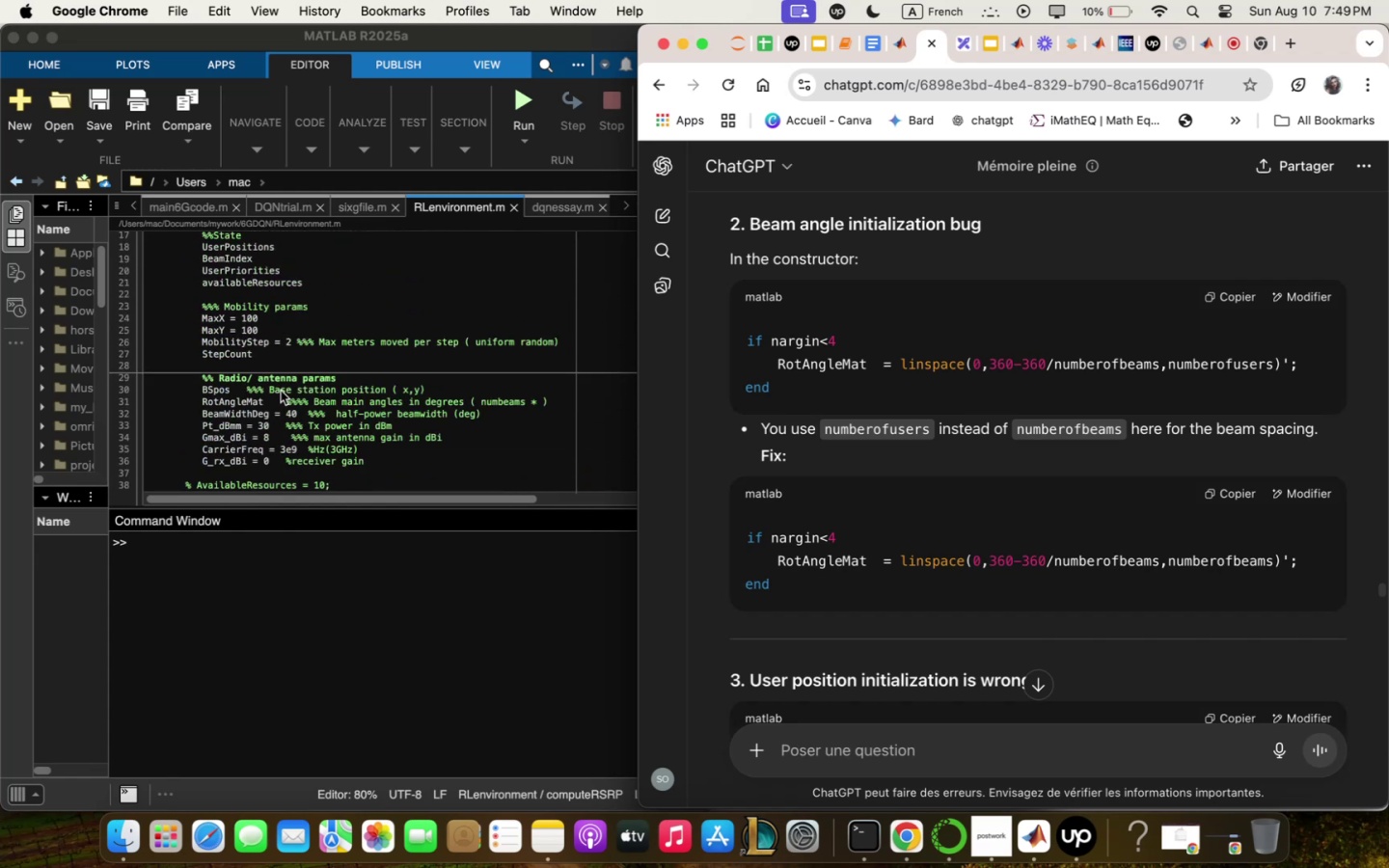 
scroll: coordinate [281, 391], scroll_direction: down, amount: 13.0
 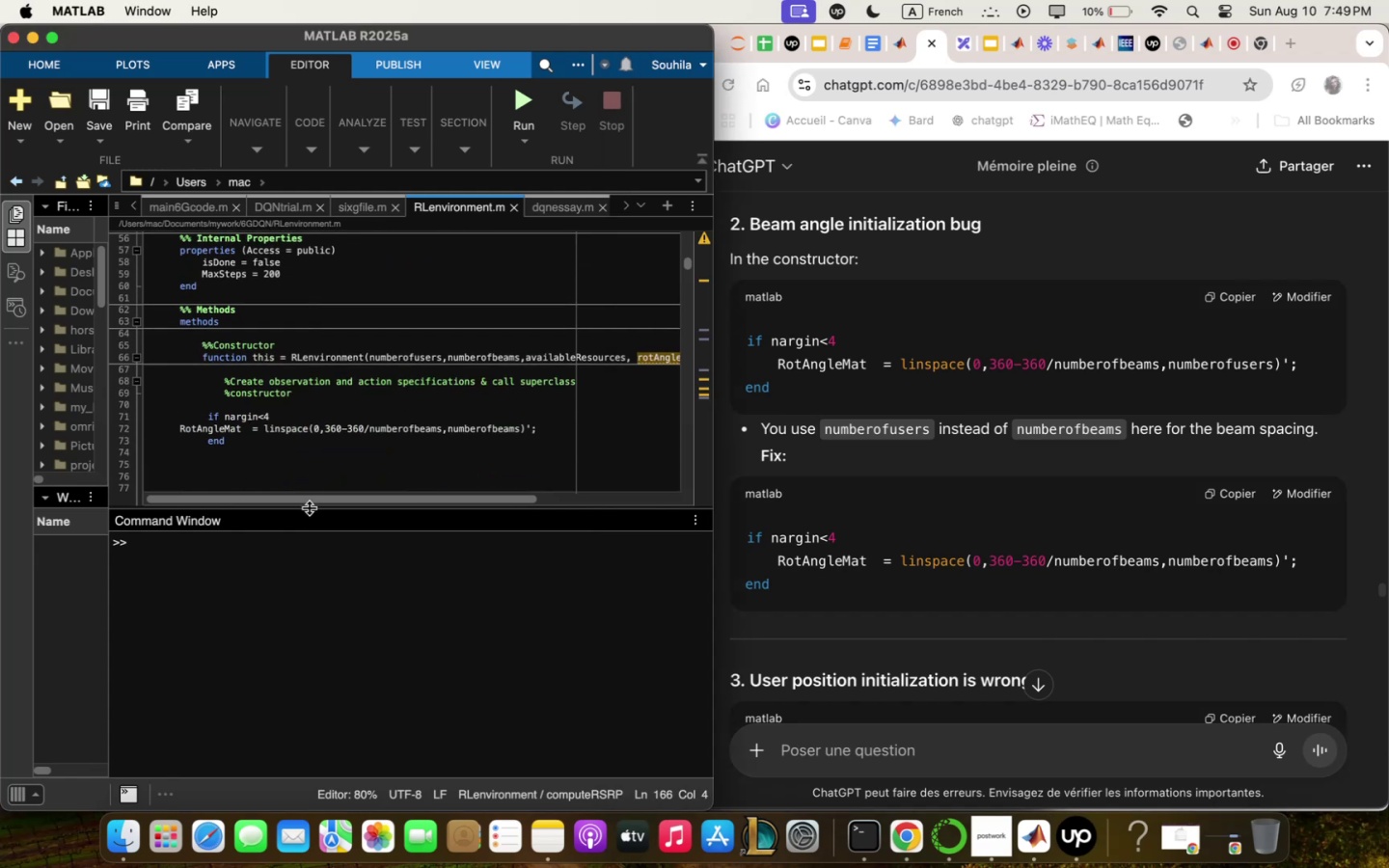 
left_click_drag(start_coordinate=[311, 507], to_coordinate=[287, 639])
 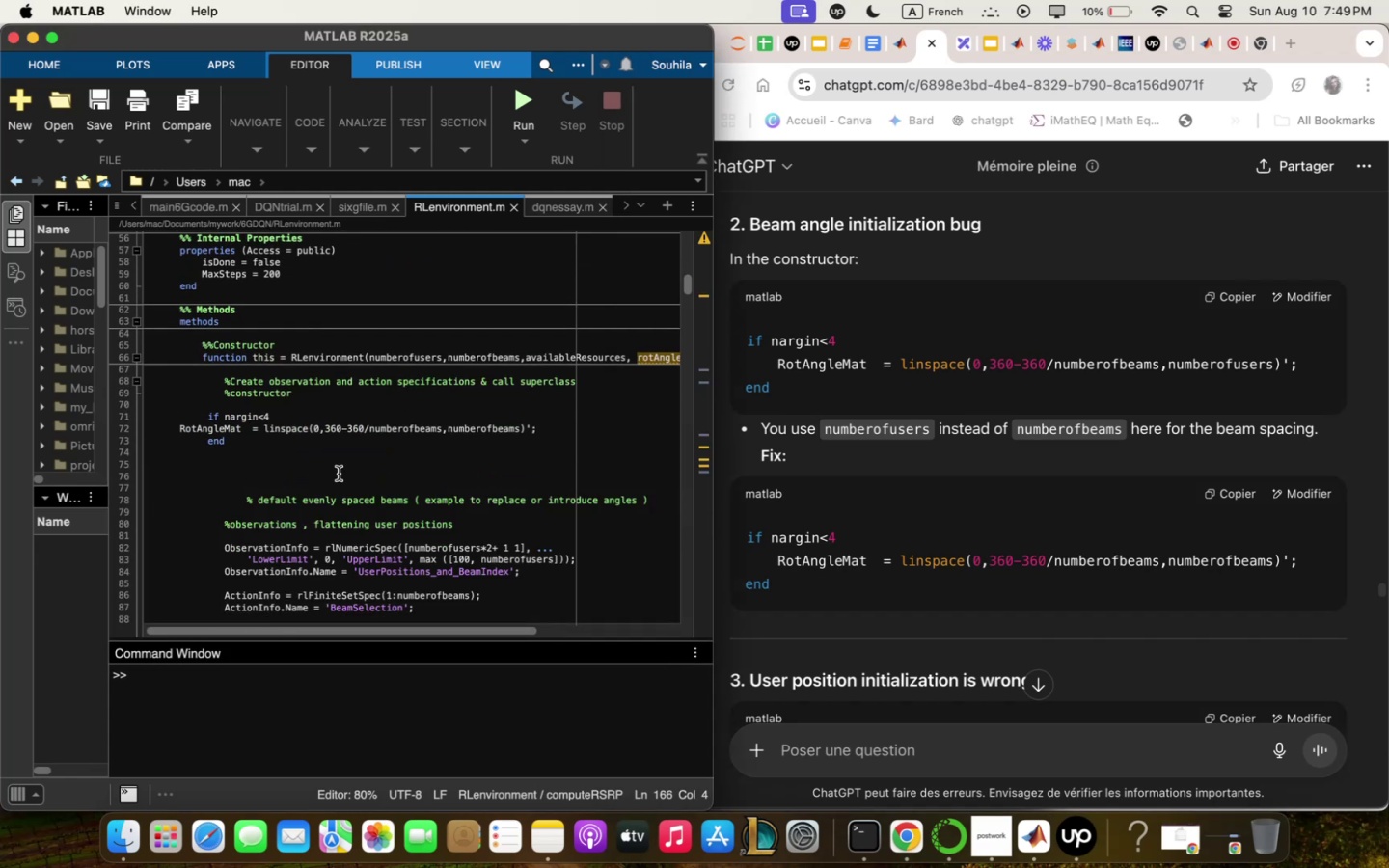 
scroll: coordinate [340, 469], scroll_direction: up, amount: 3.0
 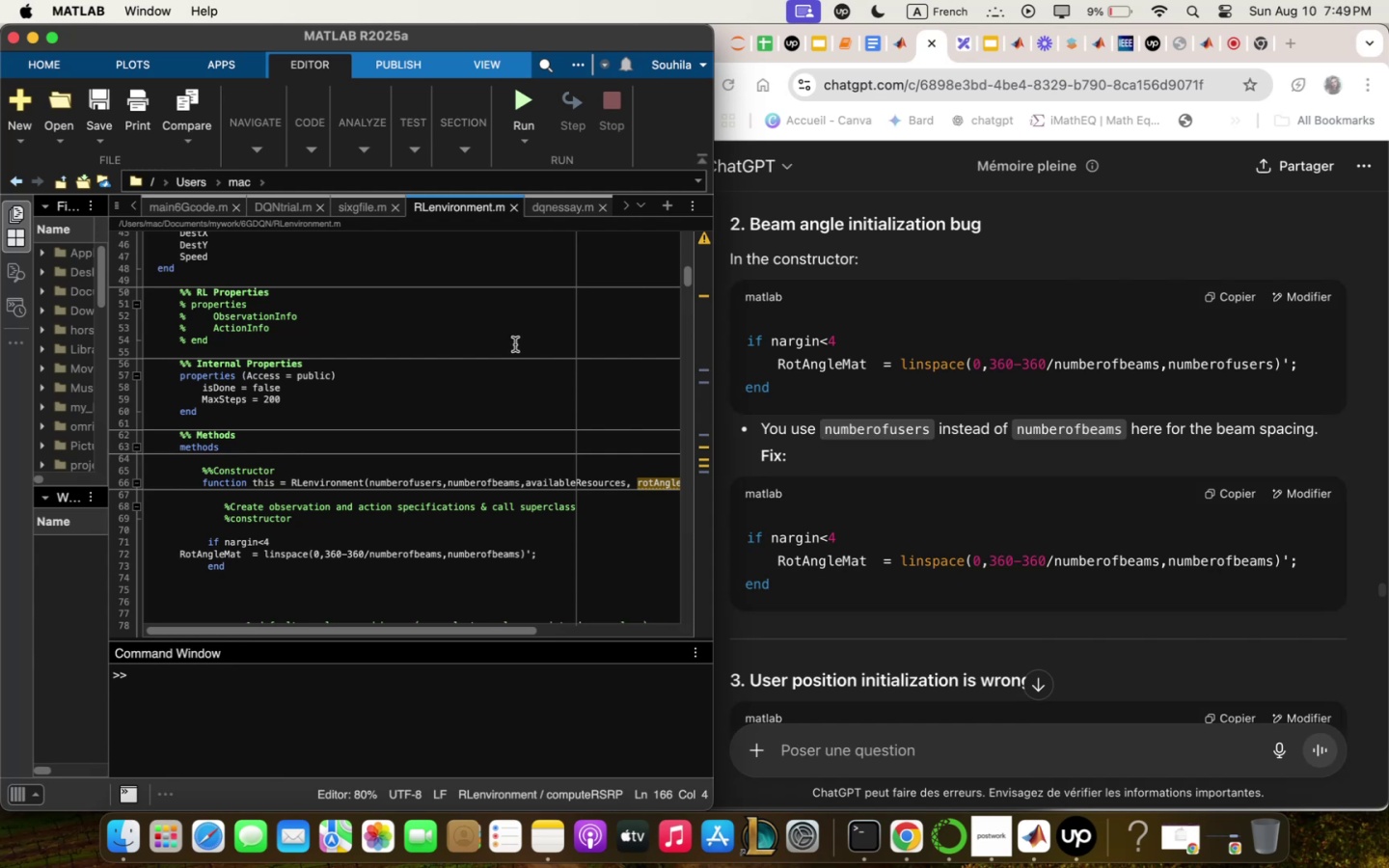 
wait(32.56)
 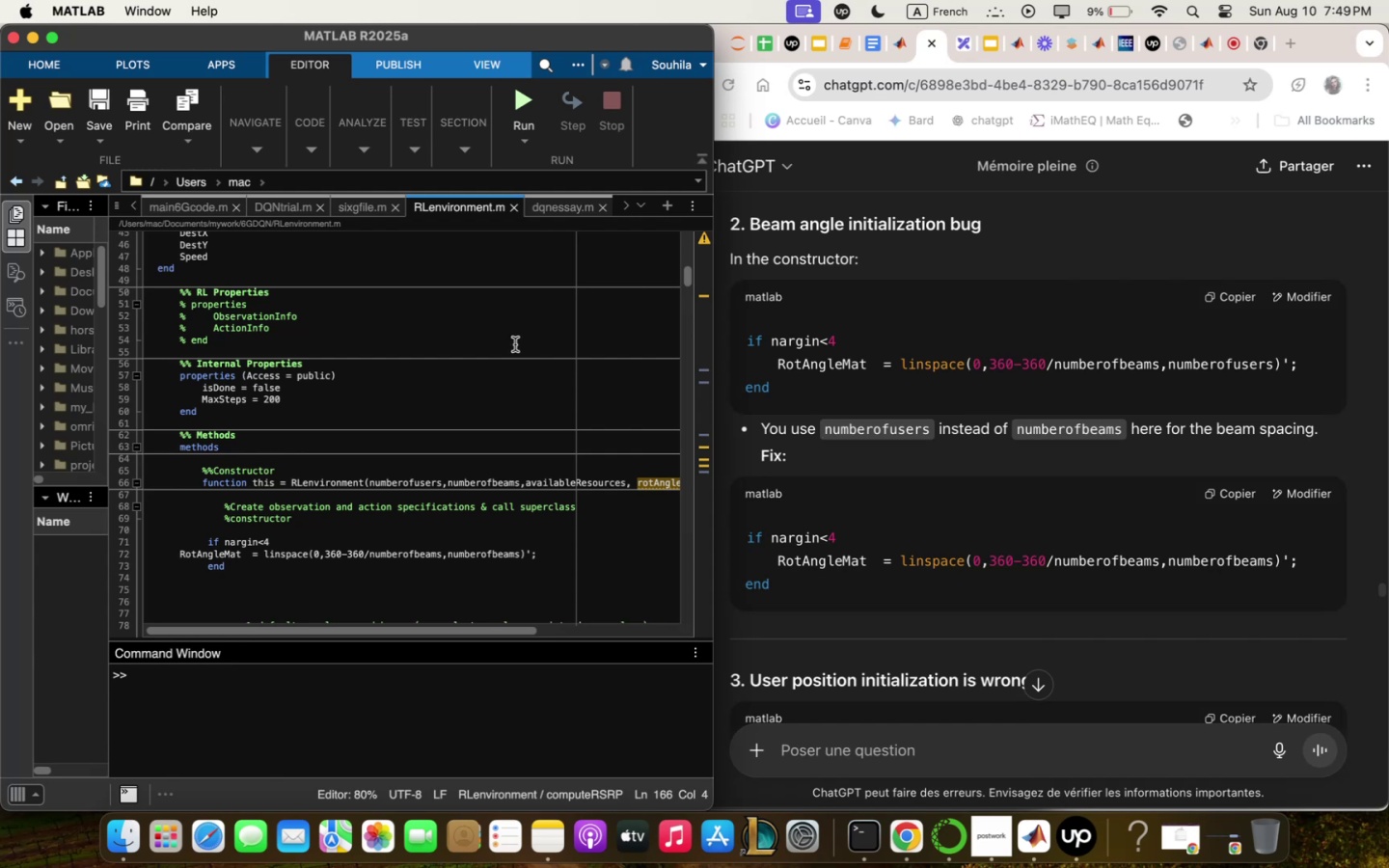 
scroll: coordinate [412, 579], scroll_direction: down, amount: 4.0
 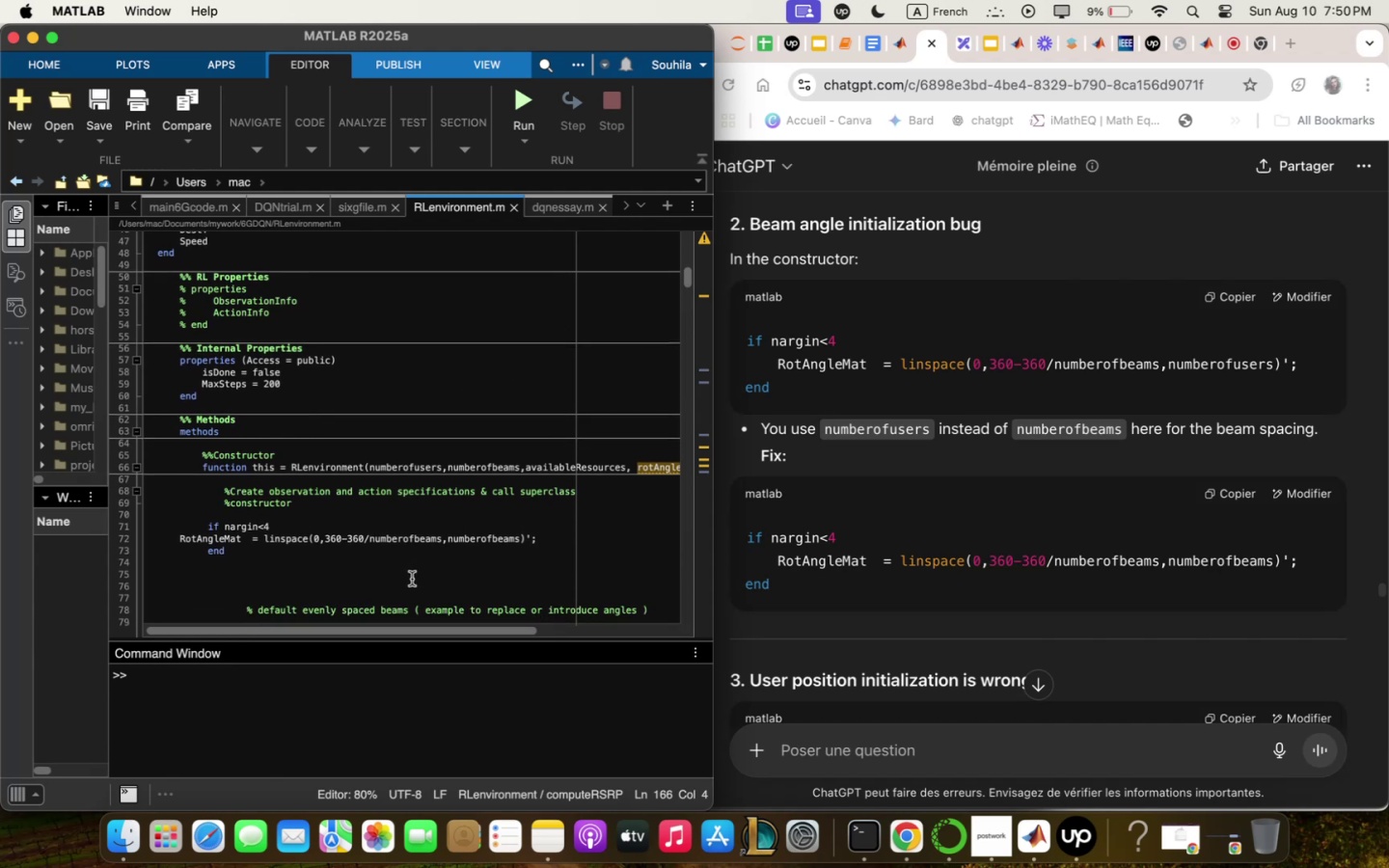 
wait(5.63)
 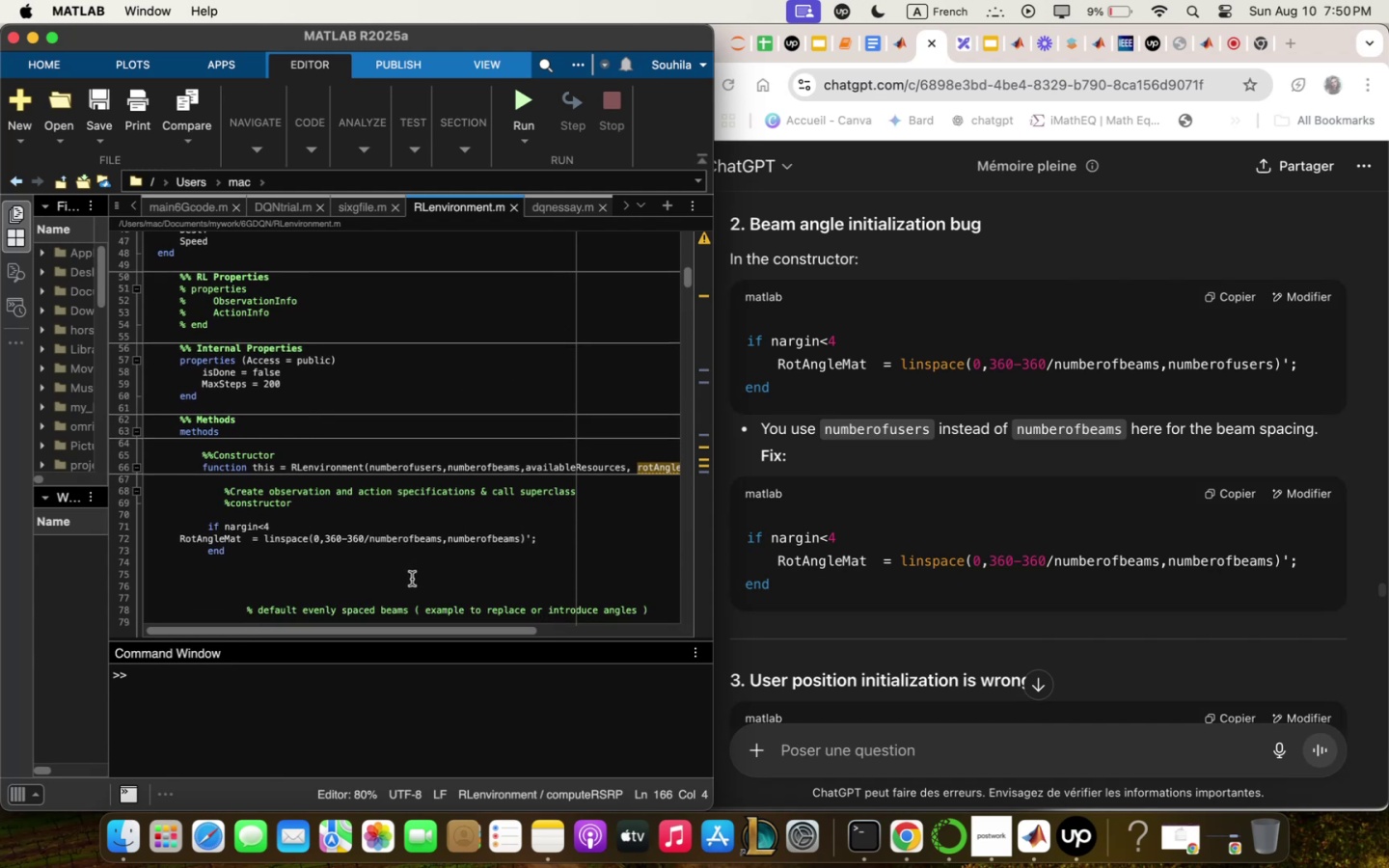 
scroll: coordinate [412, 575], scroll_direction: down, amount: 22.0
 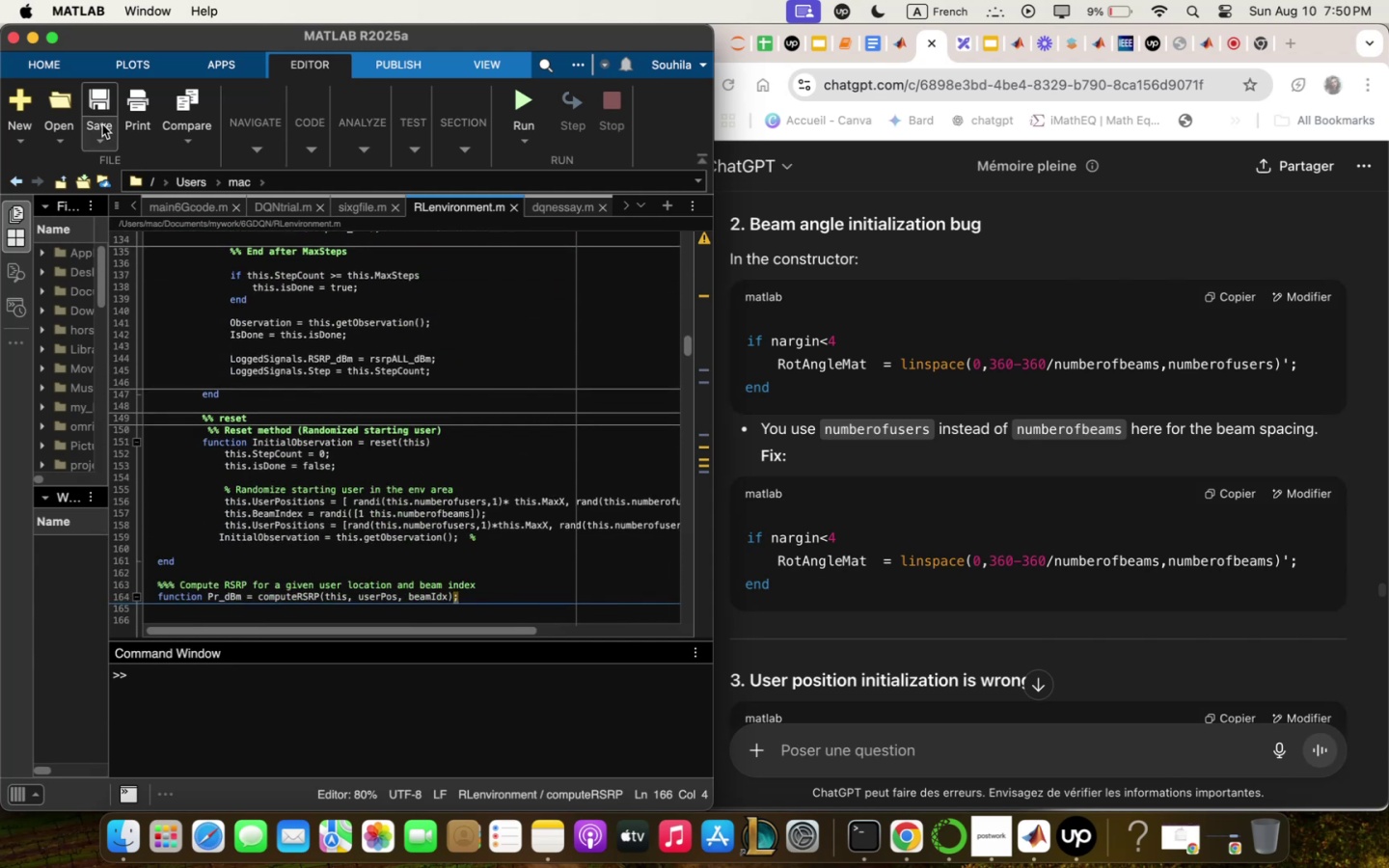 
left_click([104, 106])
 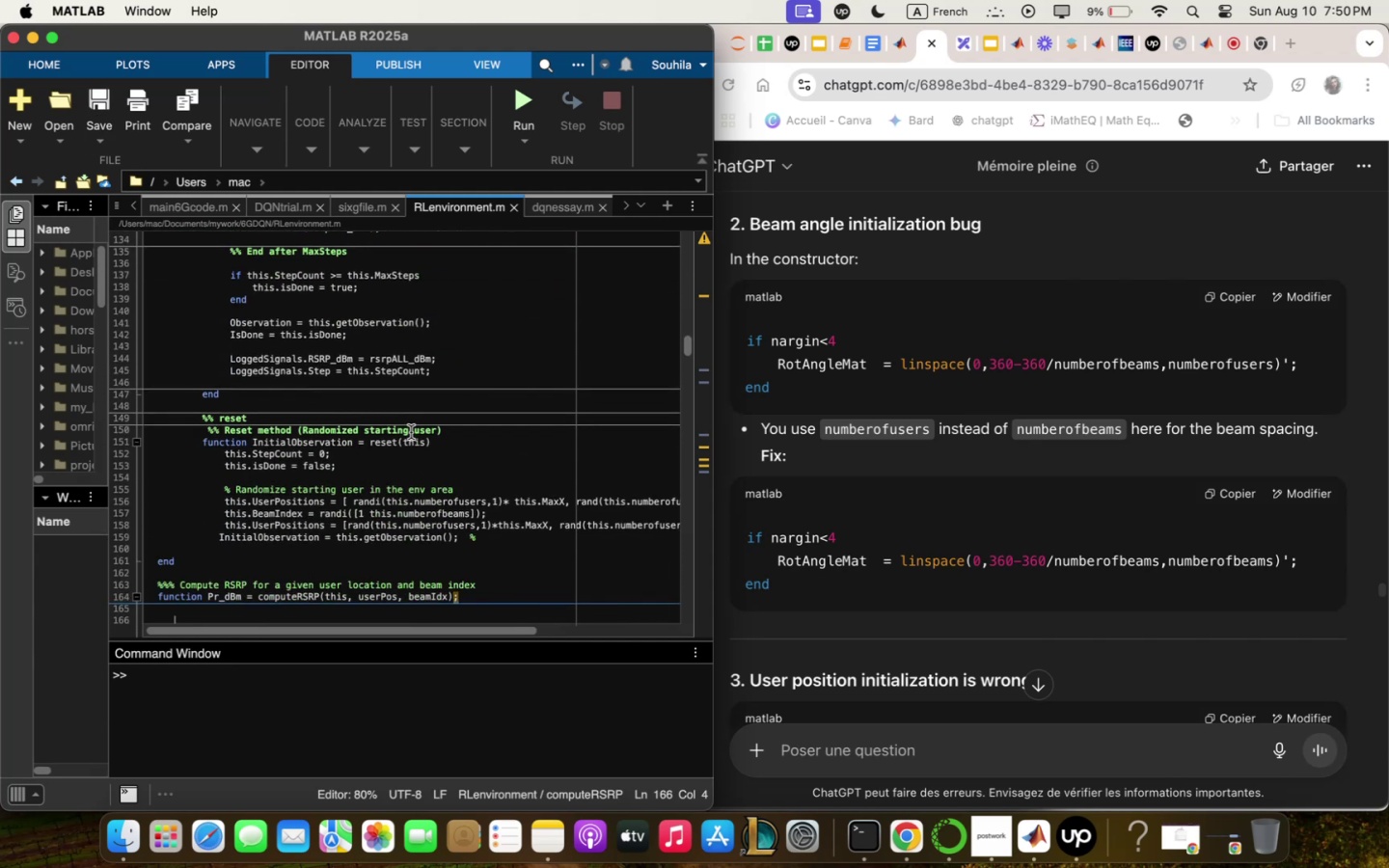 
scroll: coordinate [396, 529], scroll_direction: down, amount: 2.0
 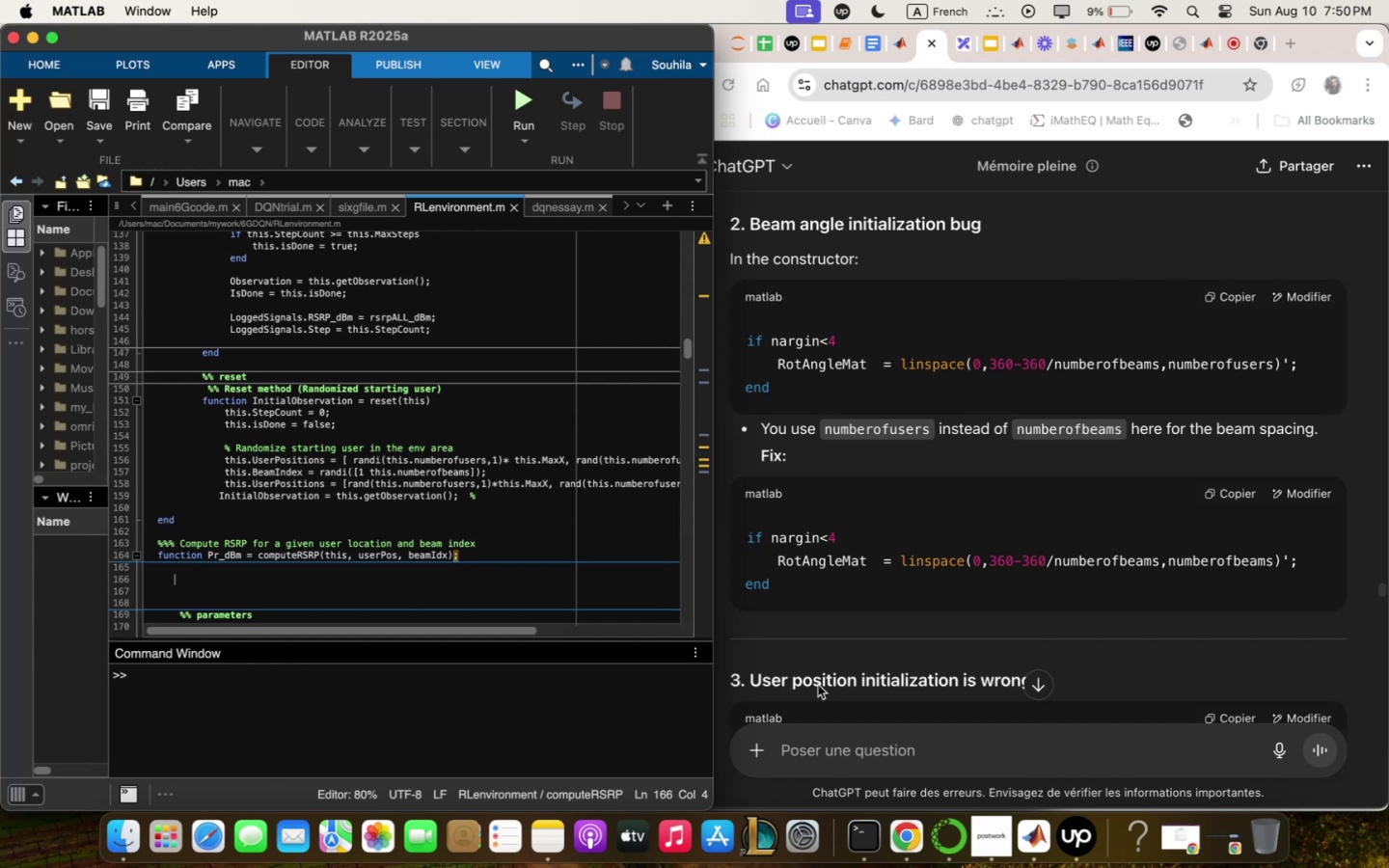 
wait(9.34)
 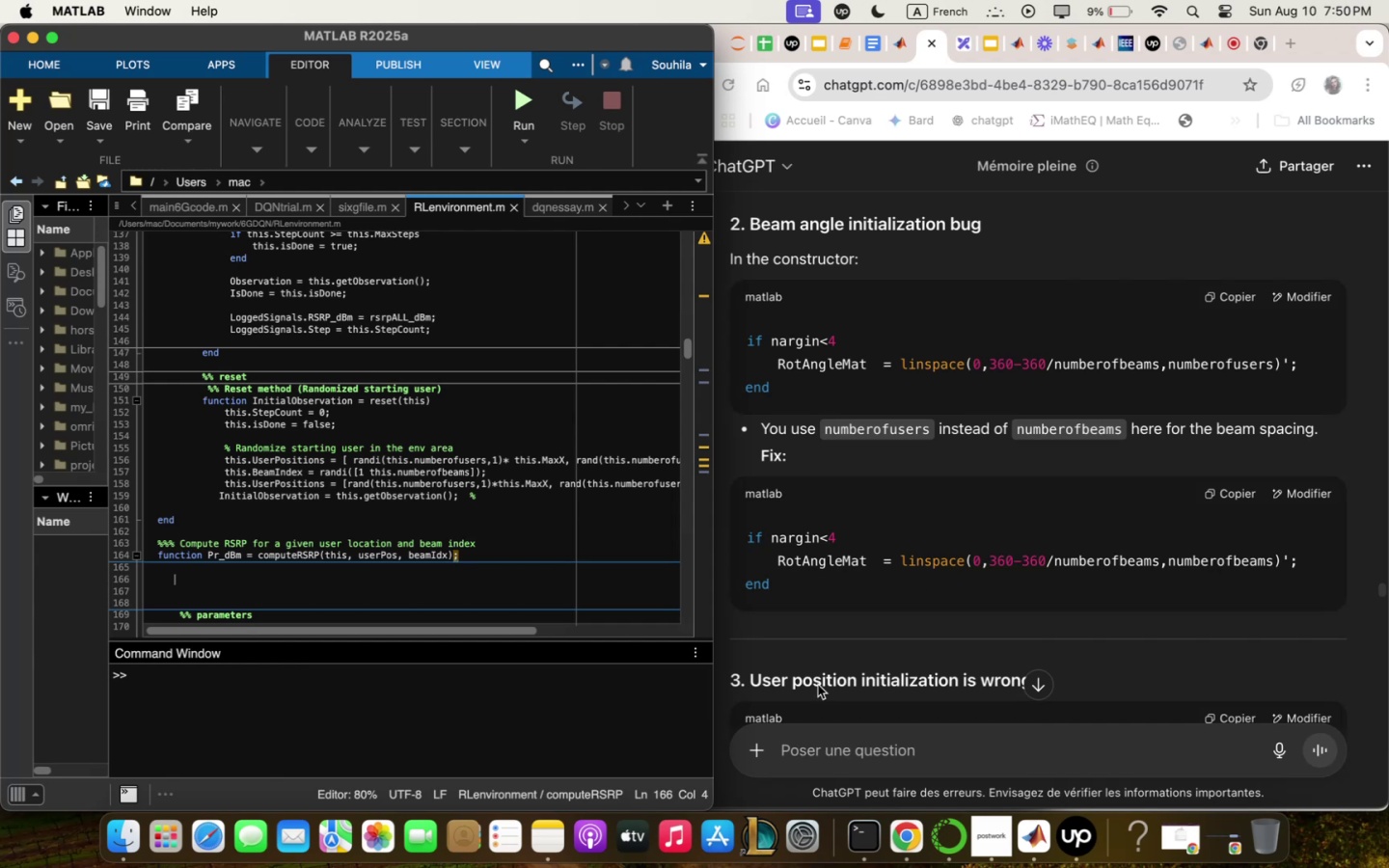 
scroll: coordinate [633, 325], scroll_direction: down, amount: 7.0
 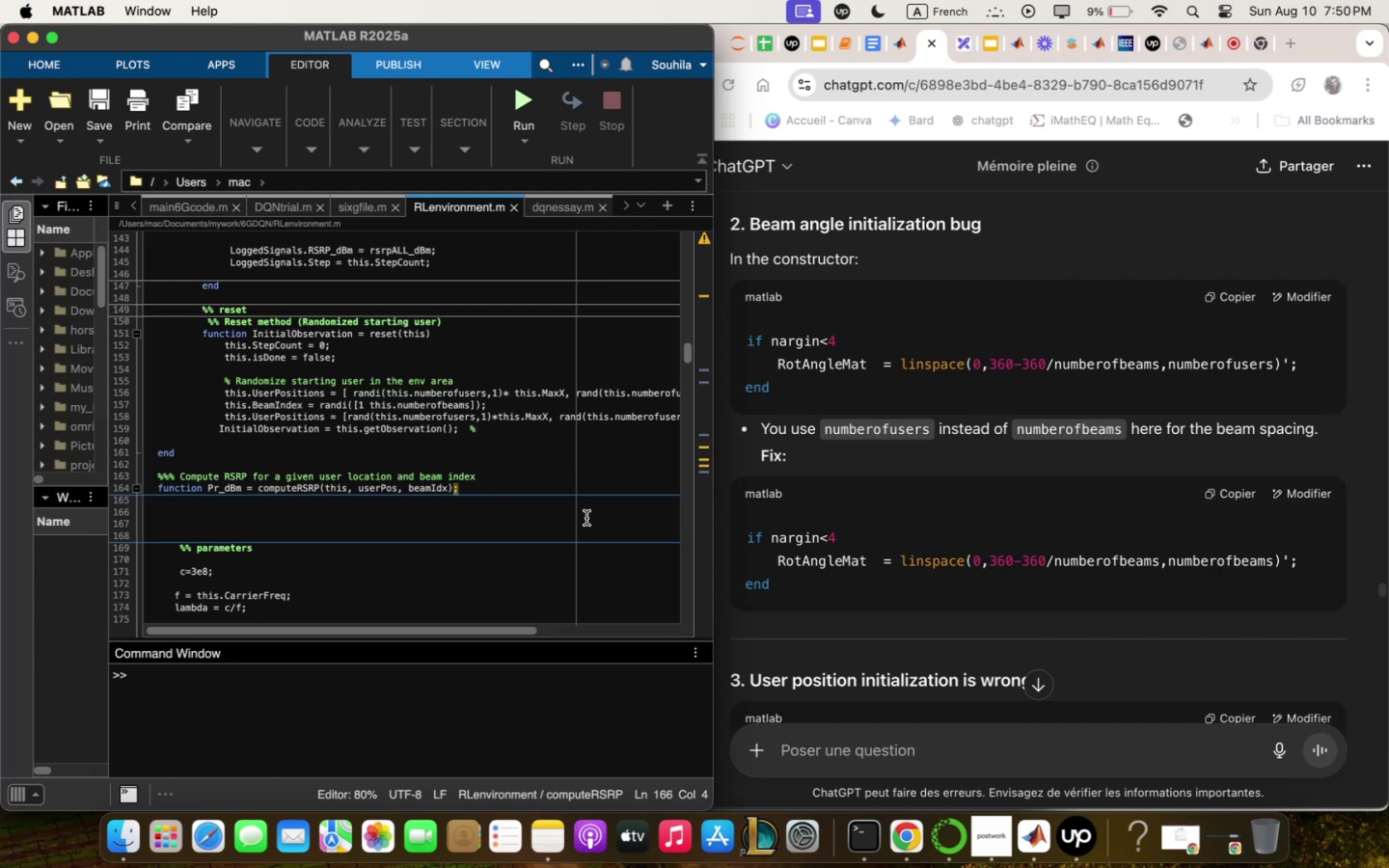 
wait(22.99)
 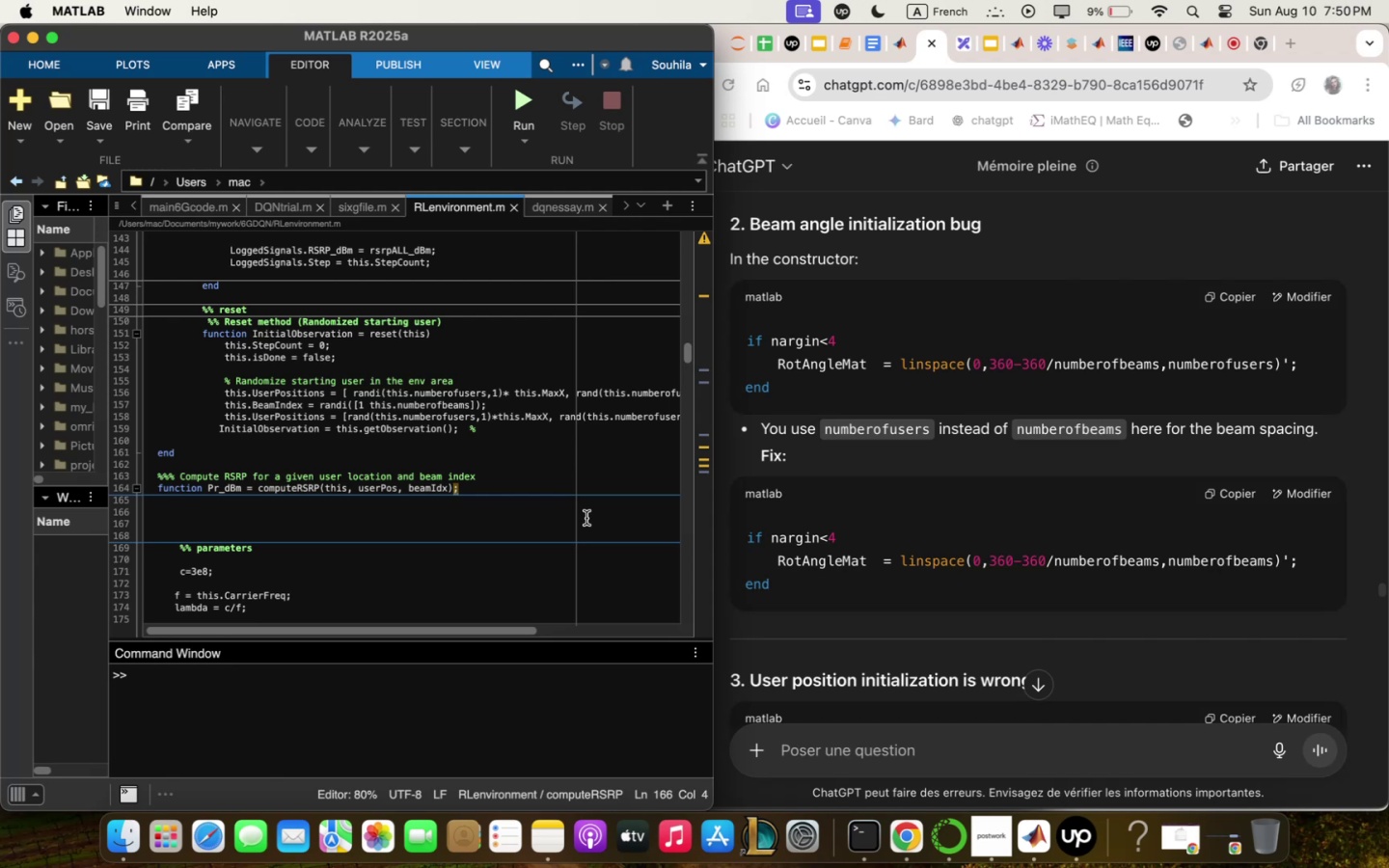 
scroll: coordinate [858, 597], scroll_direction: down, amount: 5.0
 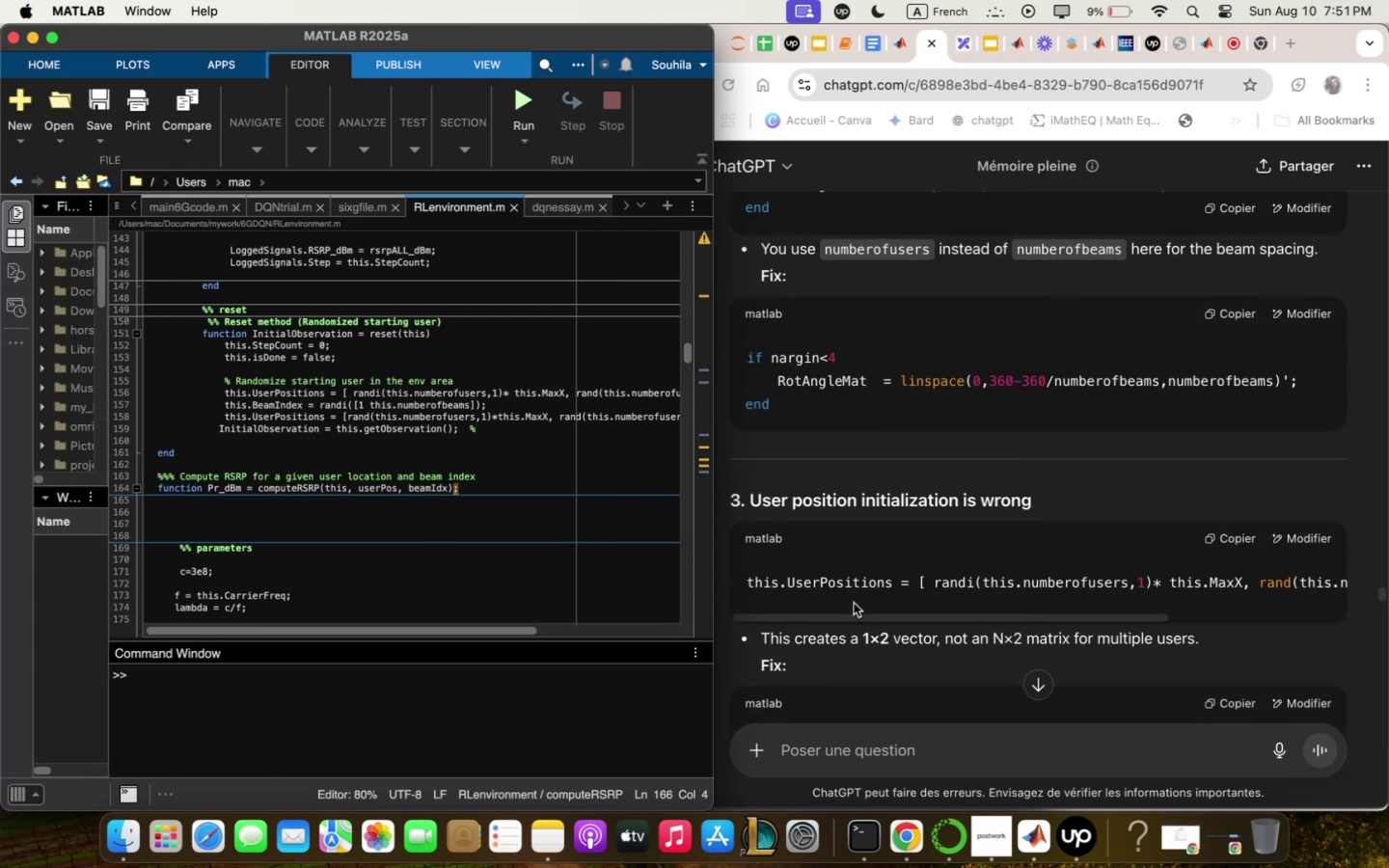 
wait(12.1)
 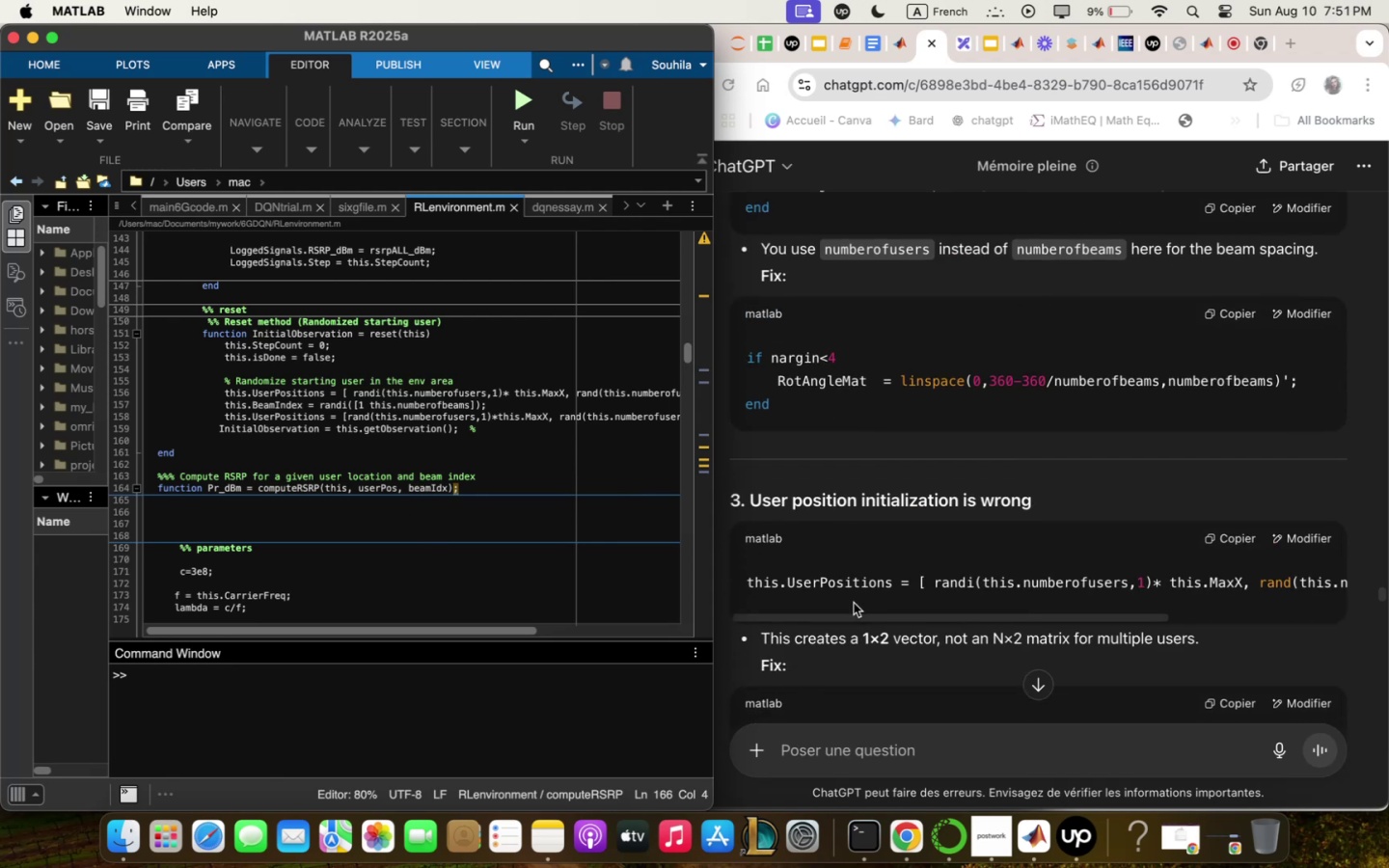 
scroll: coordinate [418, 475], scroll_direction: down, amount: 2.0
 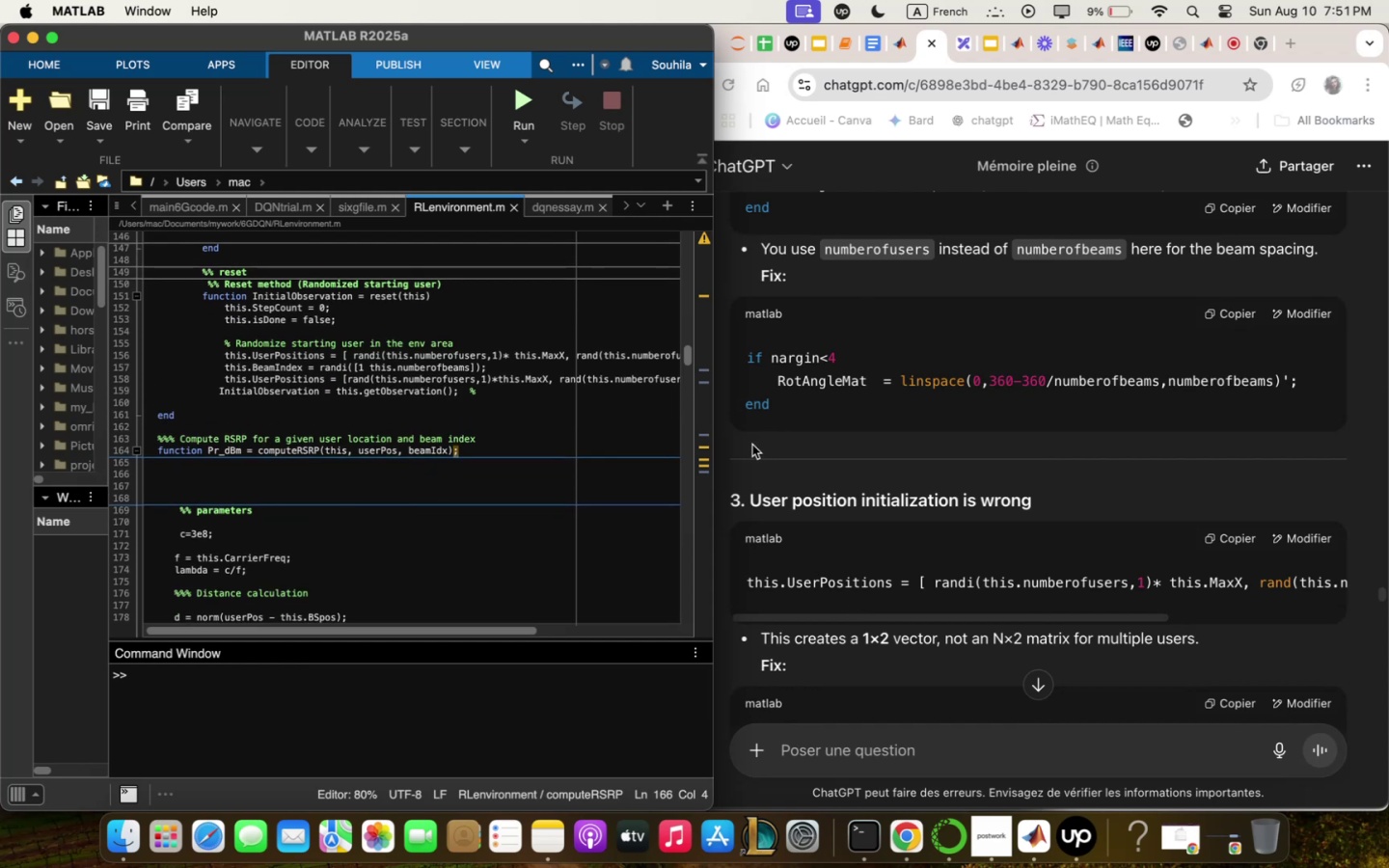 
wait(6.86)
 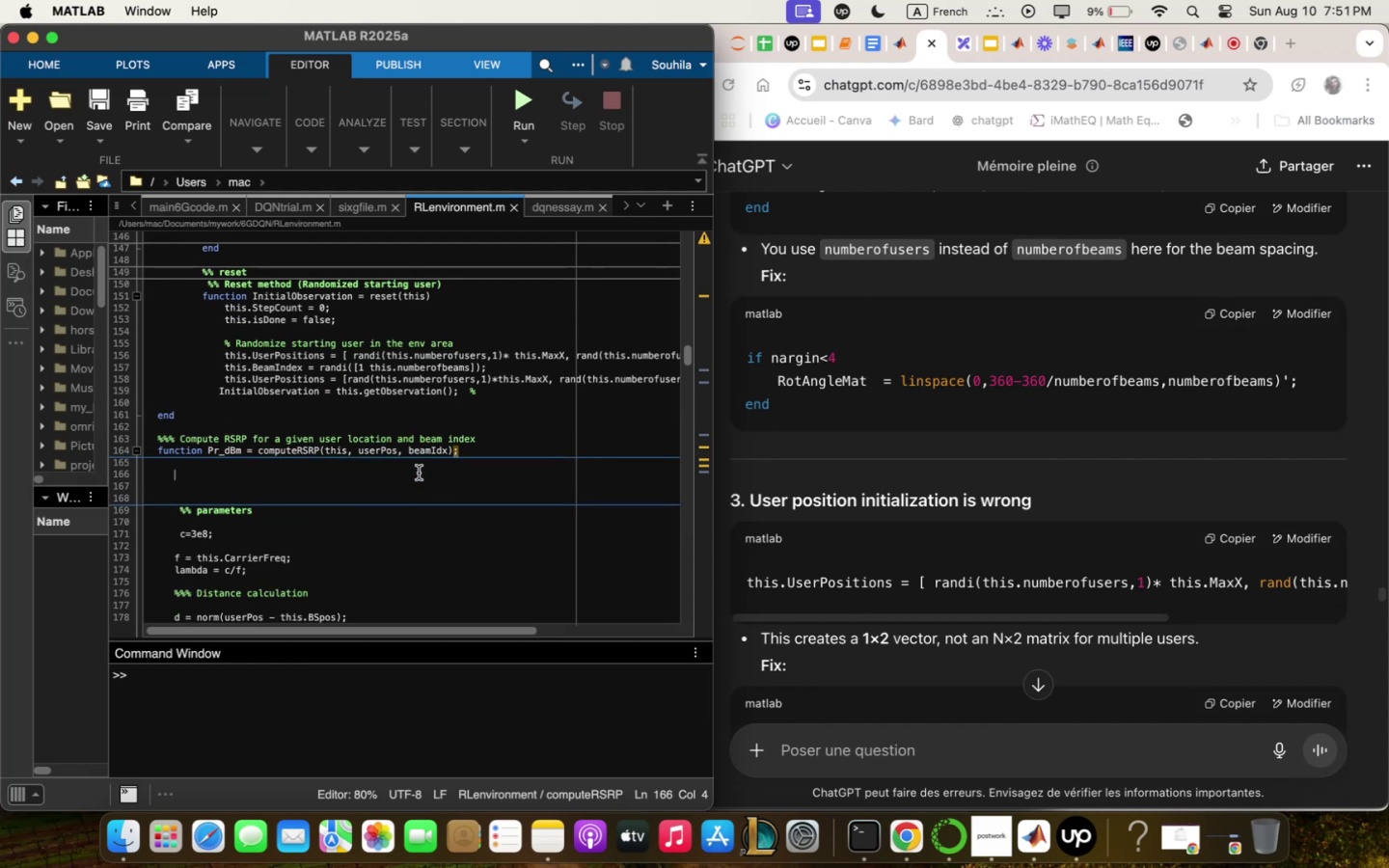 
left_click([1221, 534])
 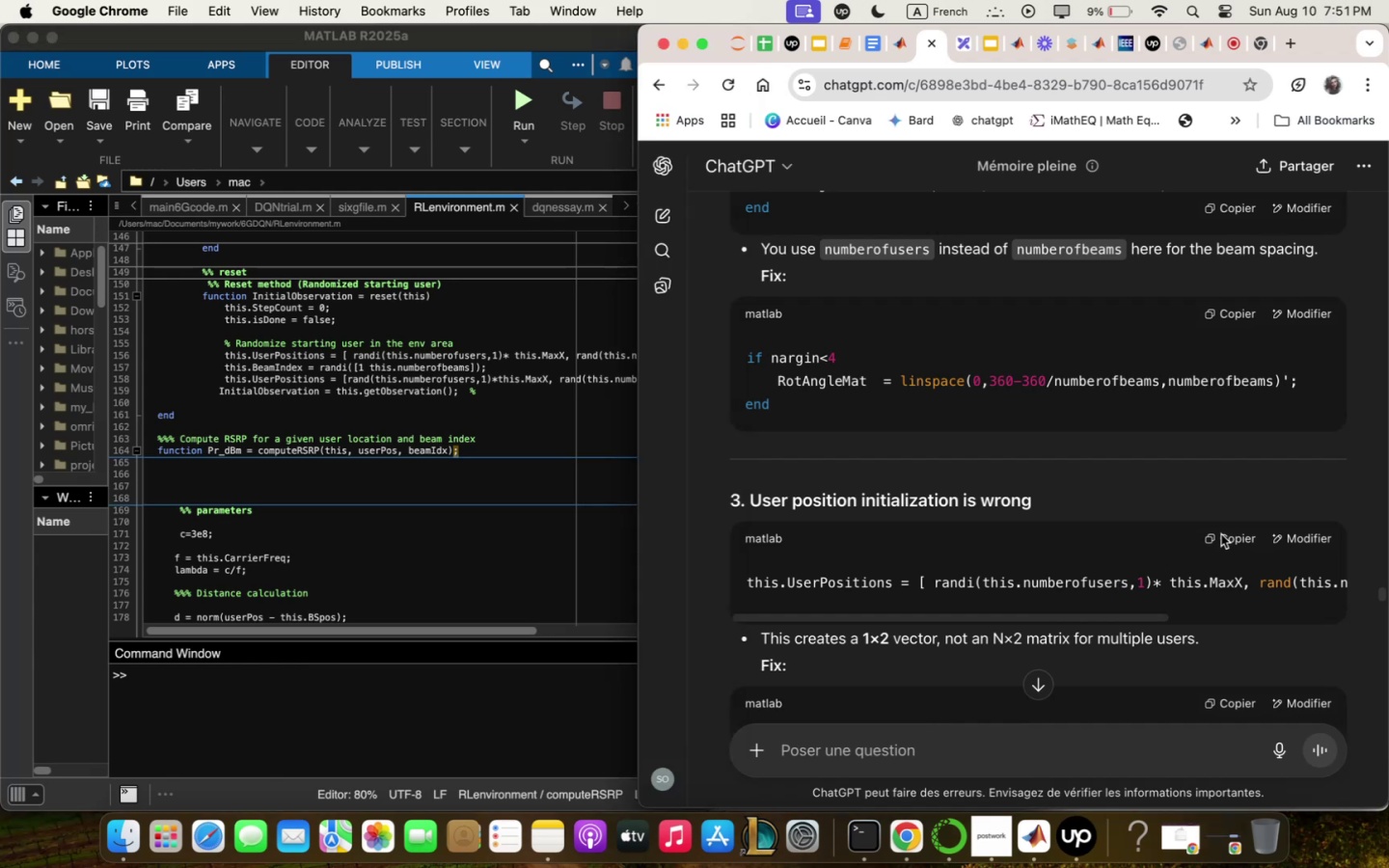 
left_click([1221, 534])
 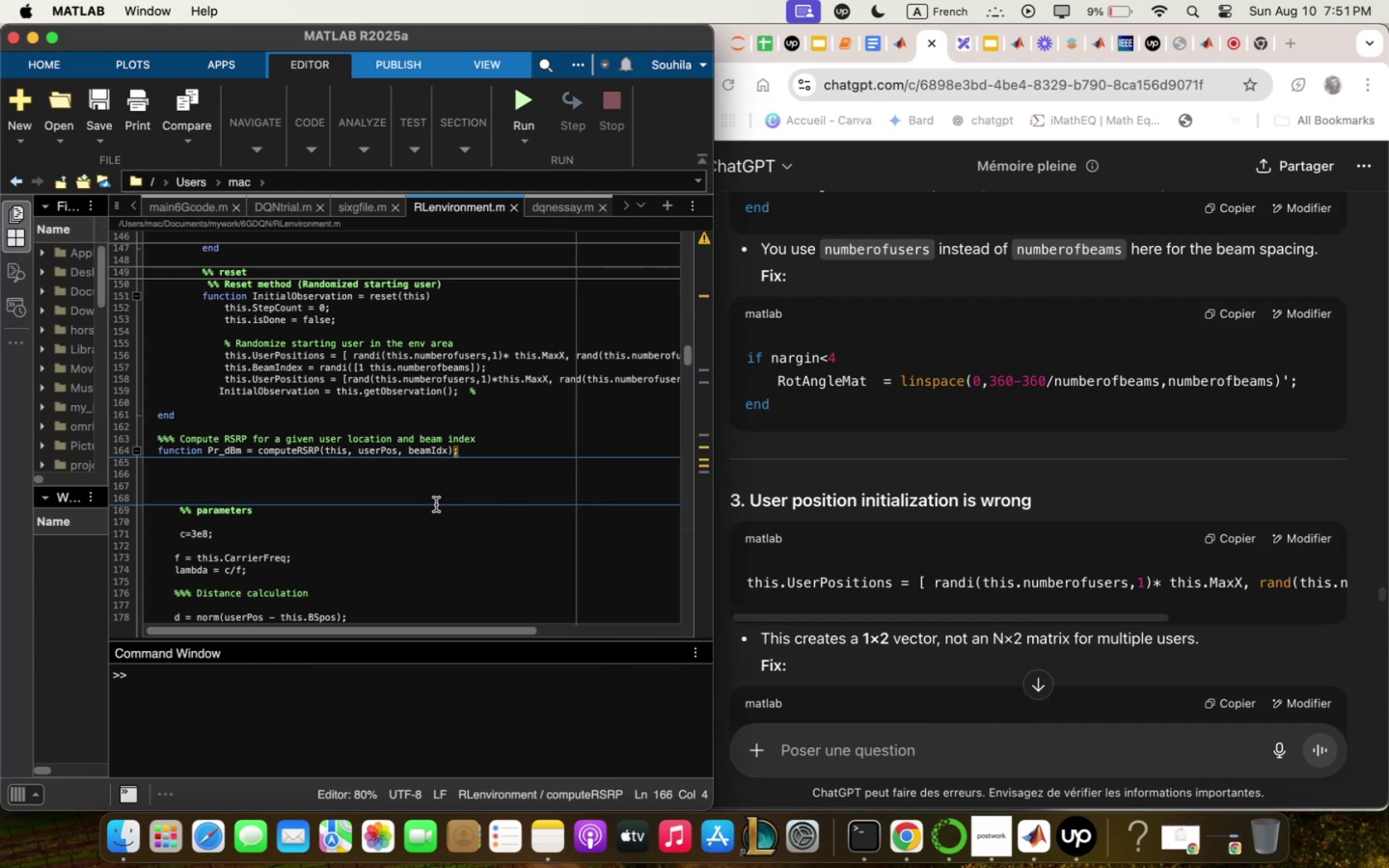 
scroll: coordinate [547, 467], scroll_direction: up, amount: 26.0
 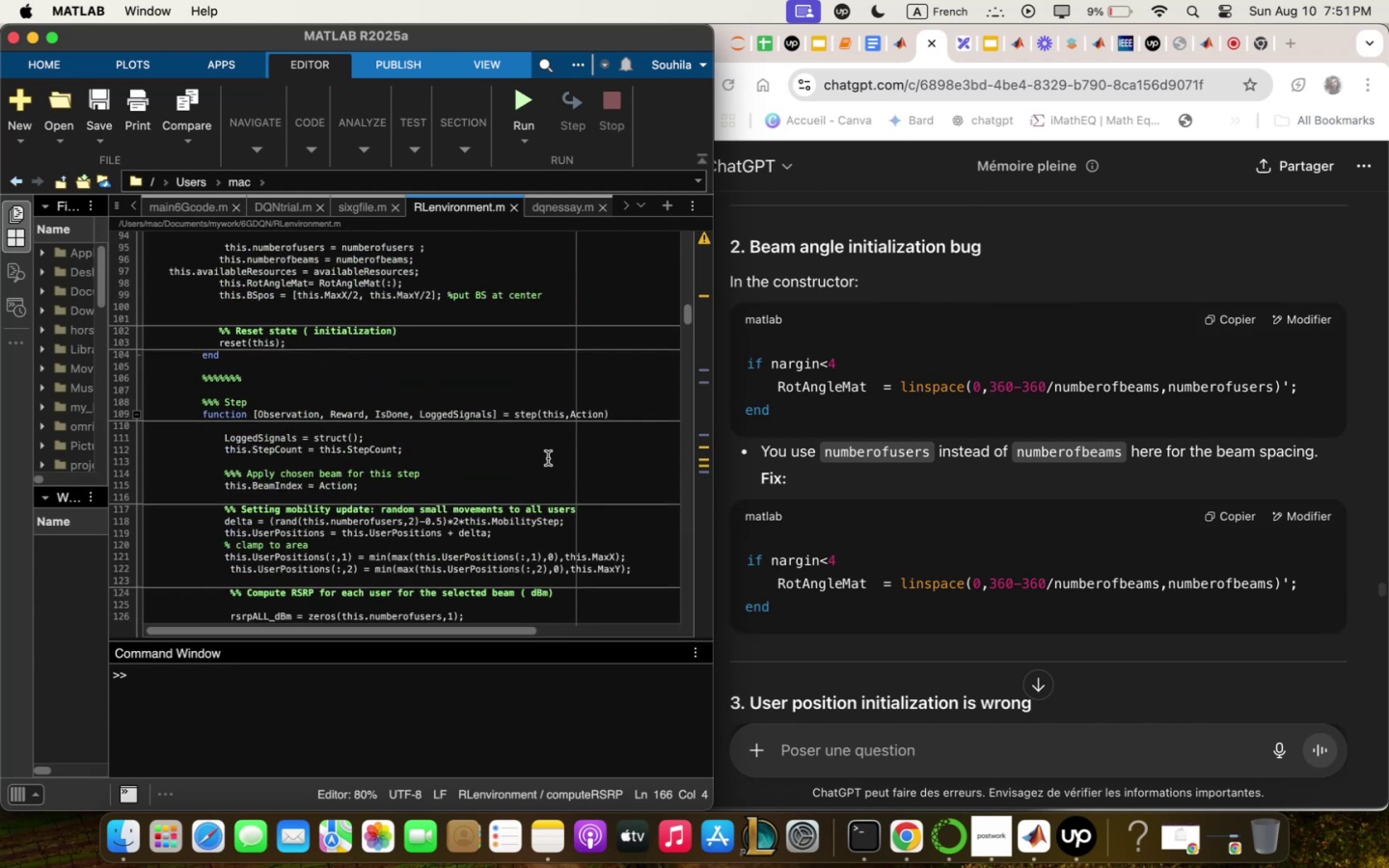 
wait(9.78)
 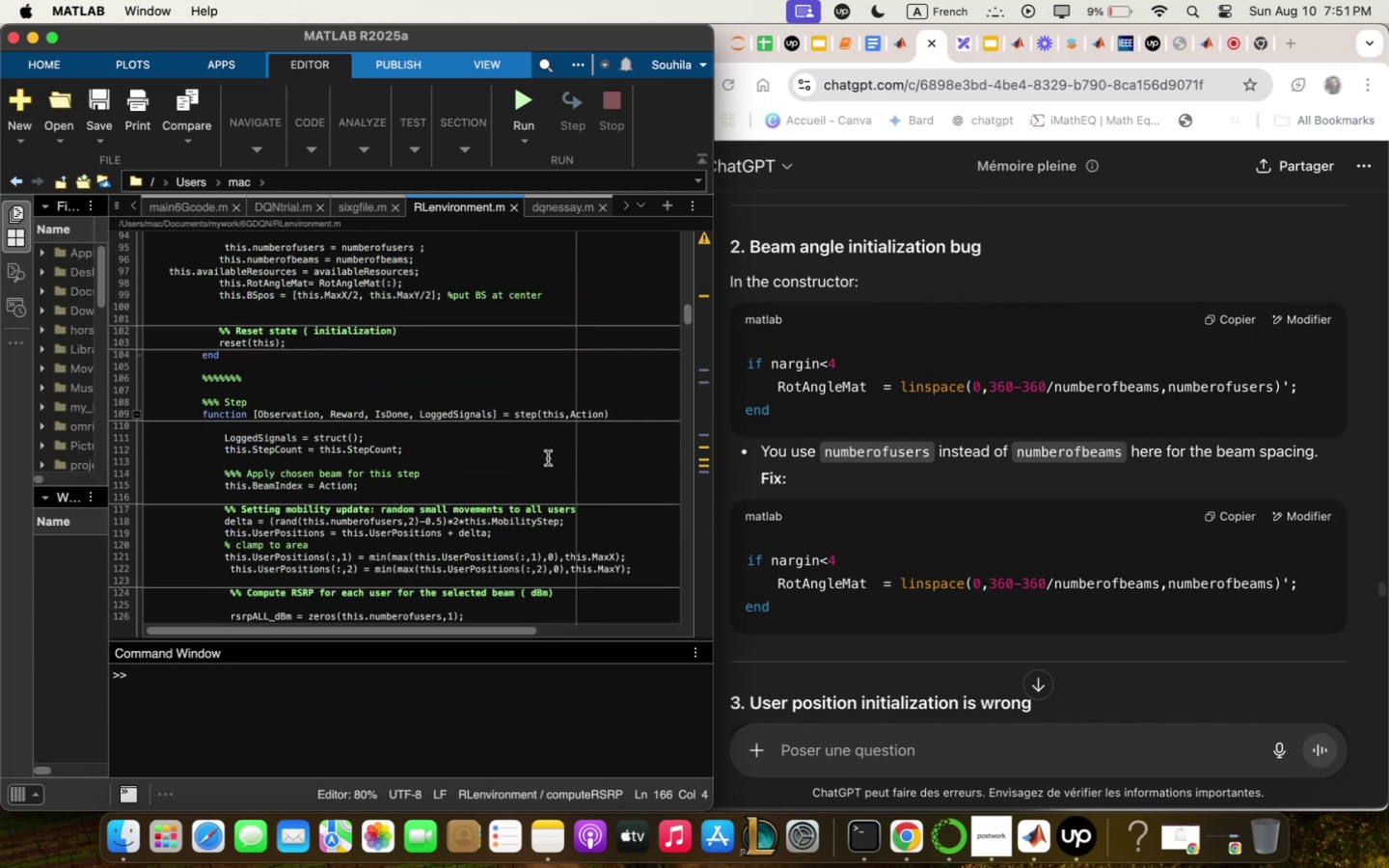 
scroll: coordinate [486, 392], scroll_direction: down, amount: 6.0
 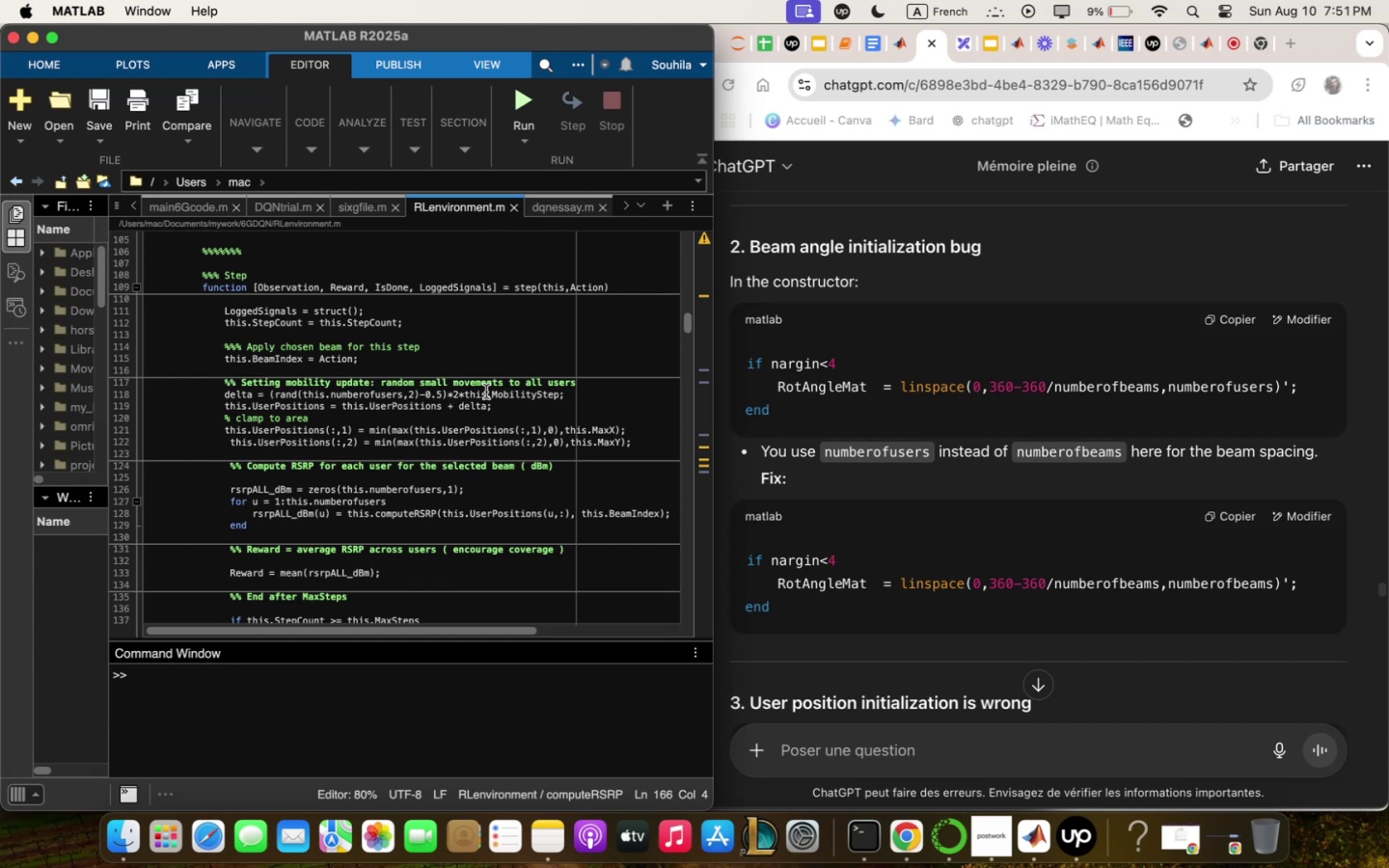 
wait(8.07)
 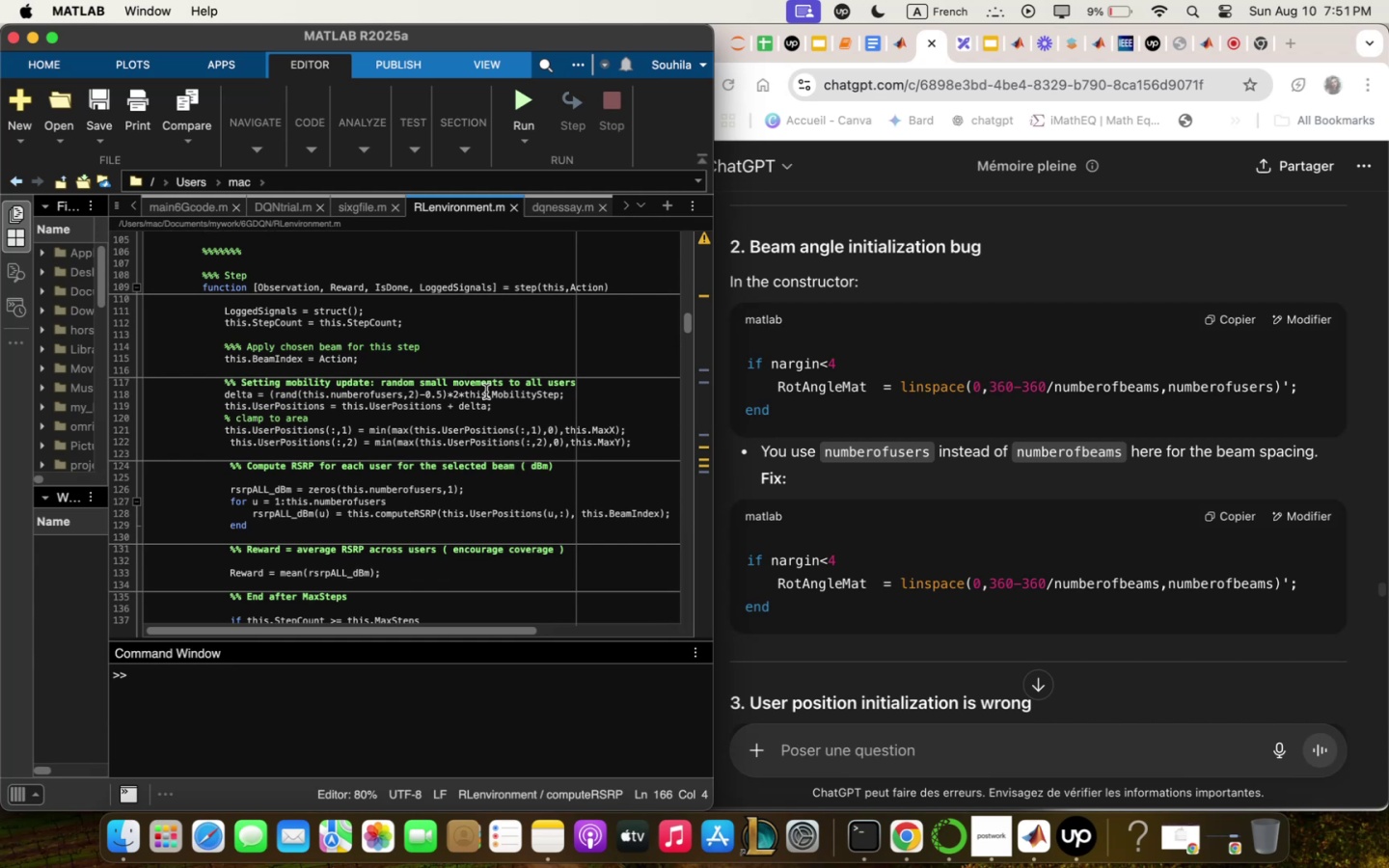 
scroll: coordinate [551, 430], scroll_direction: down, amount: 12.0
 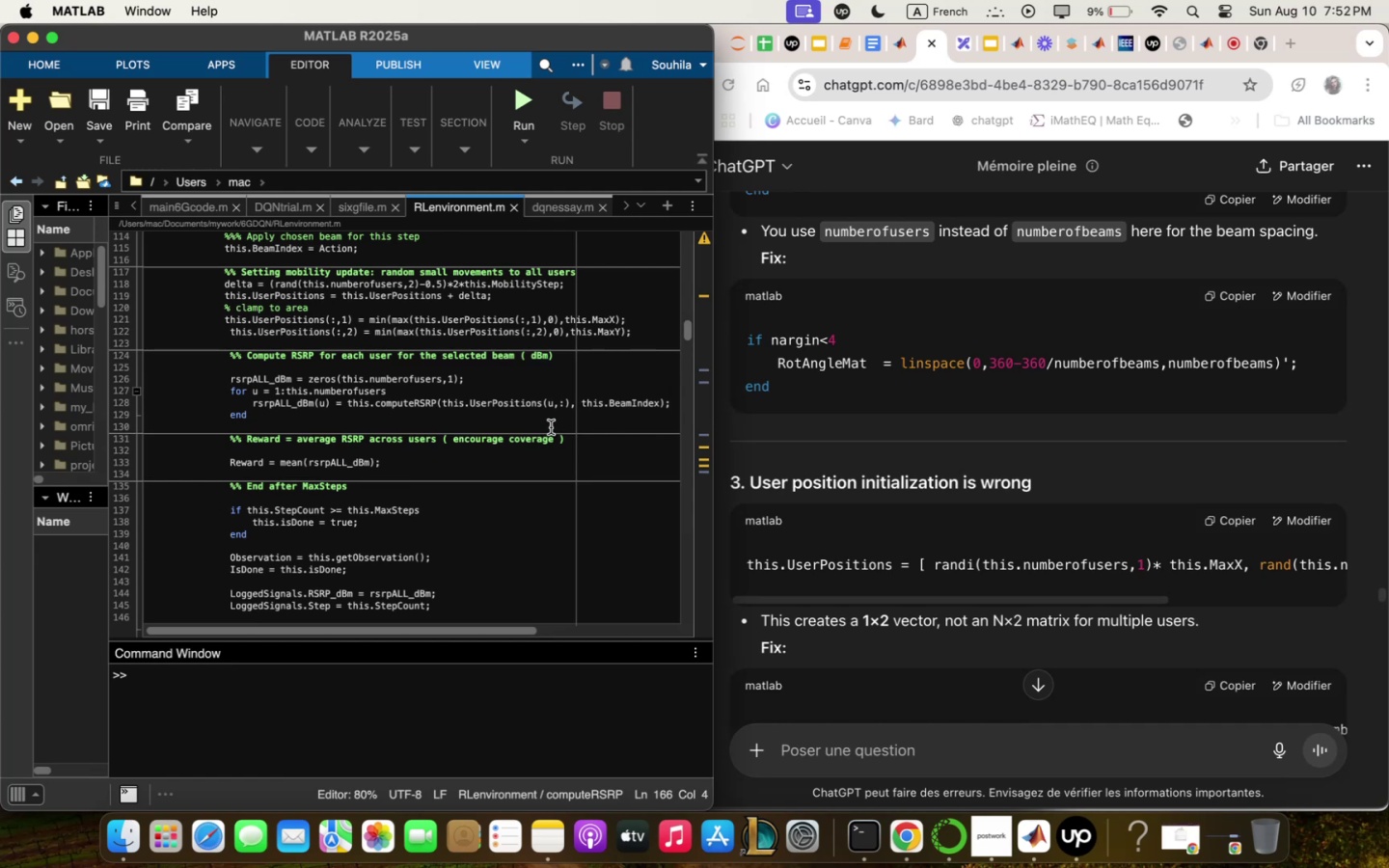 
wait(14.98)
 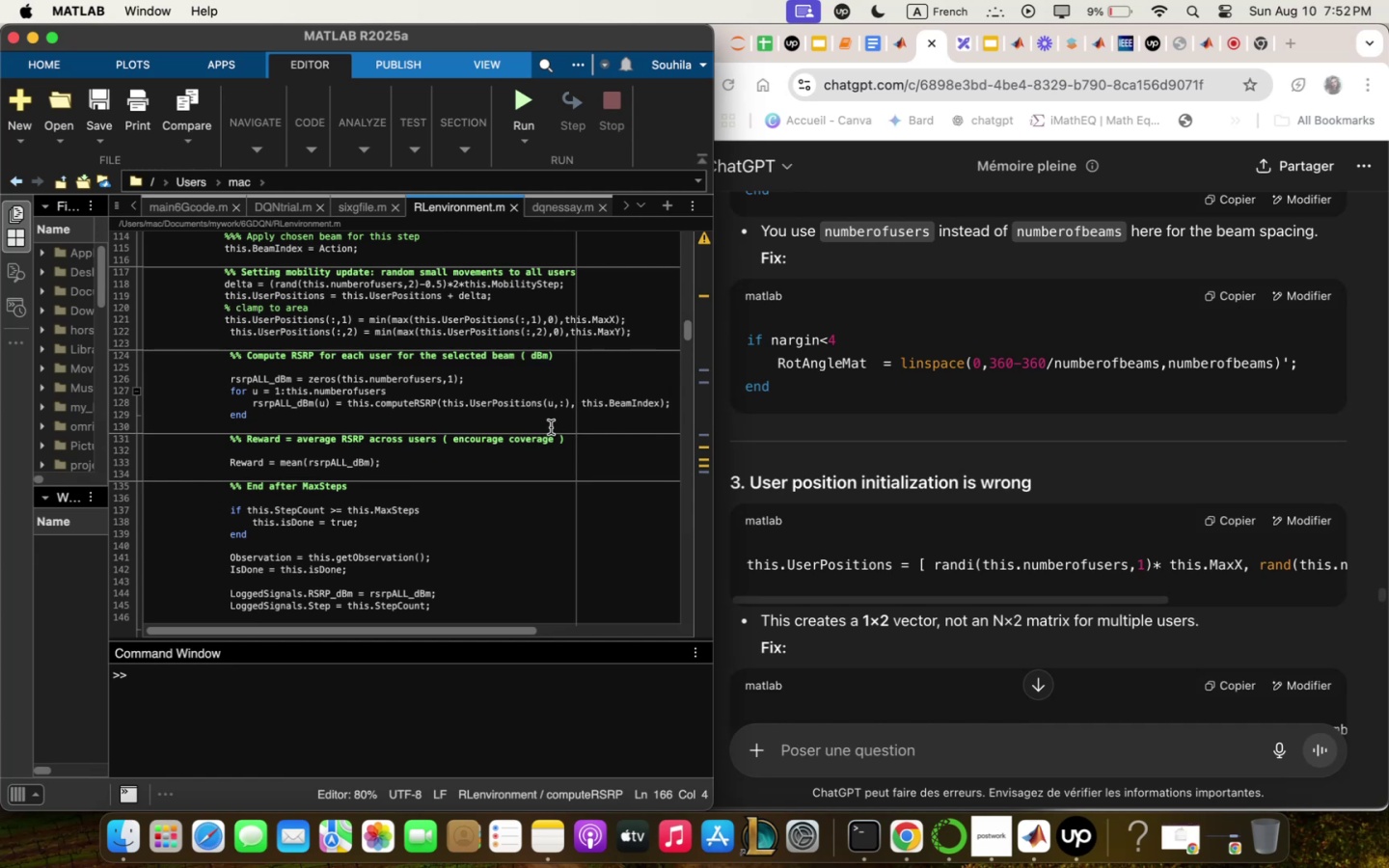 
scroll: coordinate [526, 503], scroll_direction: down, amount: 2.0
 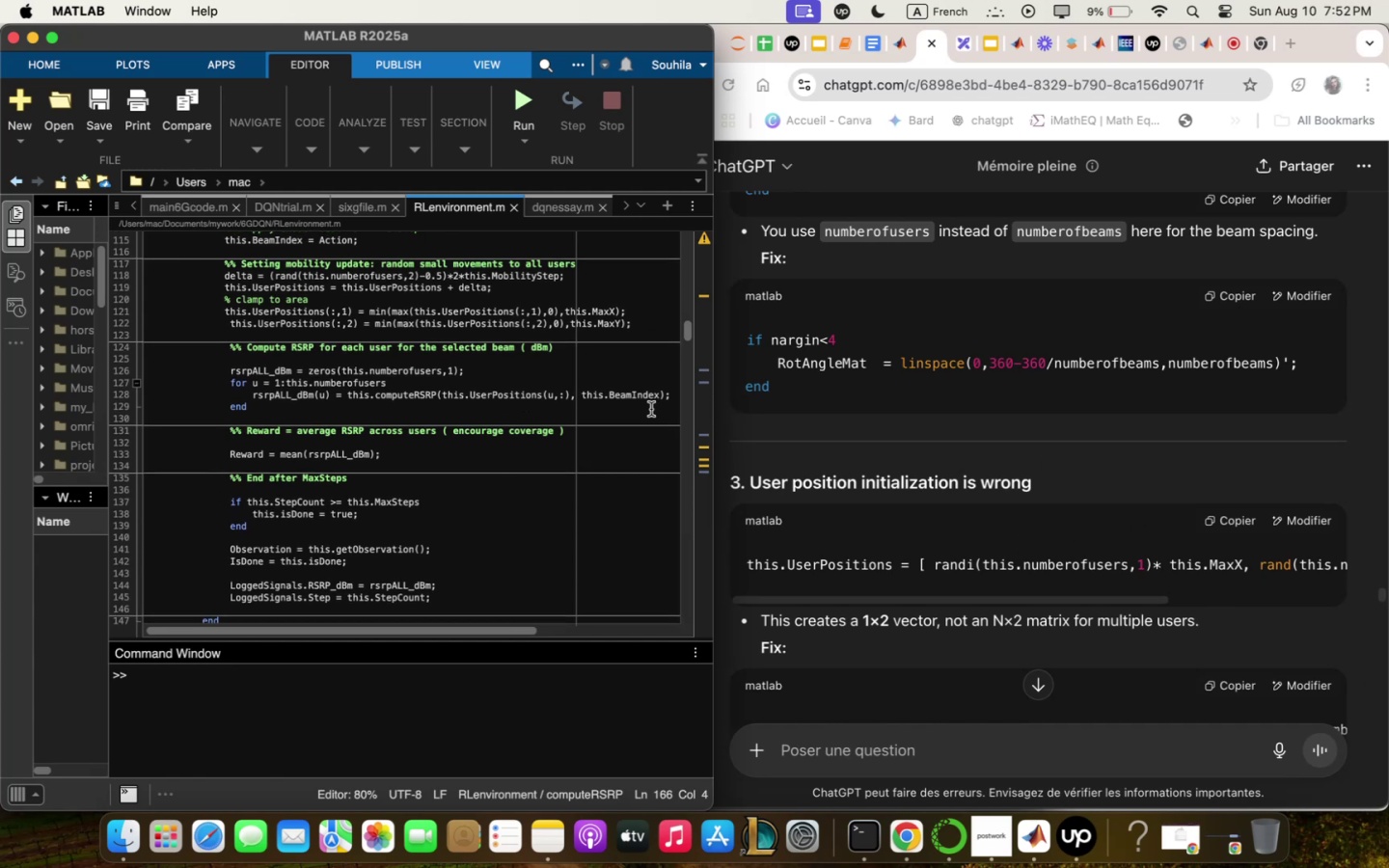 
wait(7.4)
 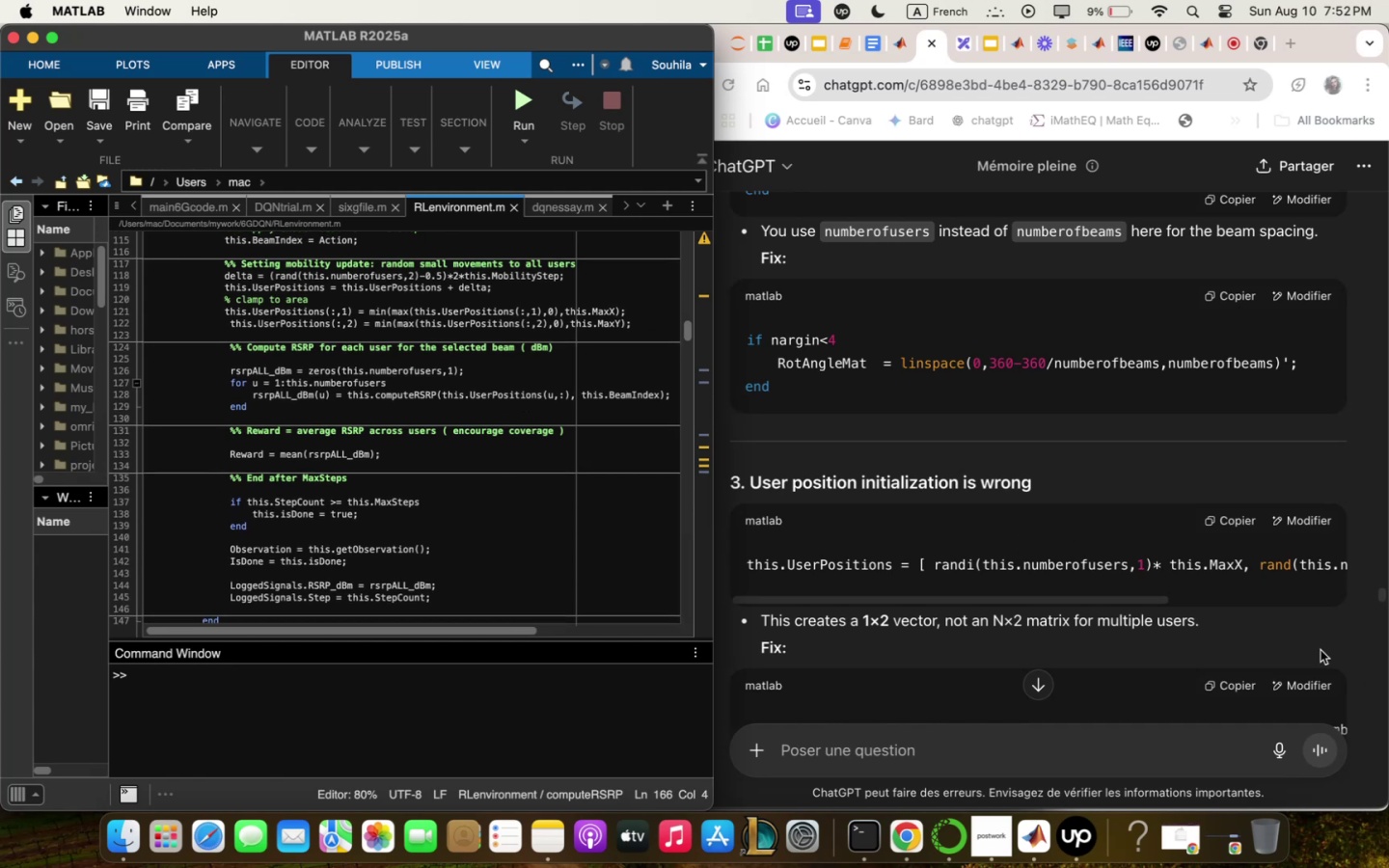 
scroll: coordinate [651, 409], scroll_direction: down, amount: 1.0
 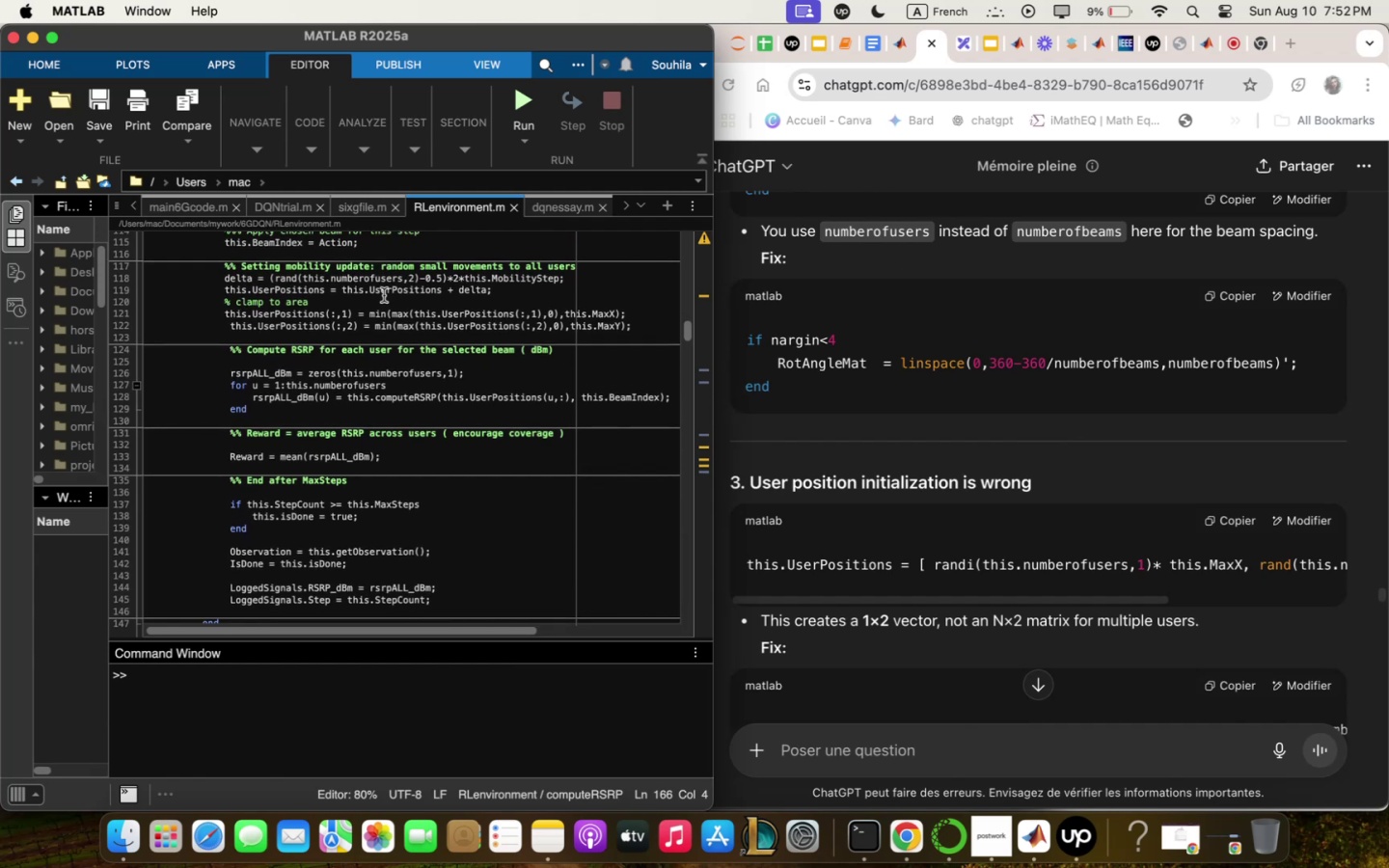 
wait(12.28)
 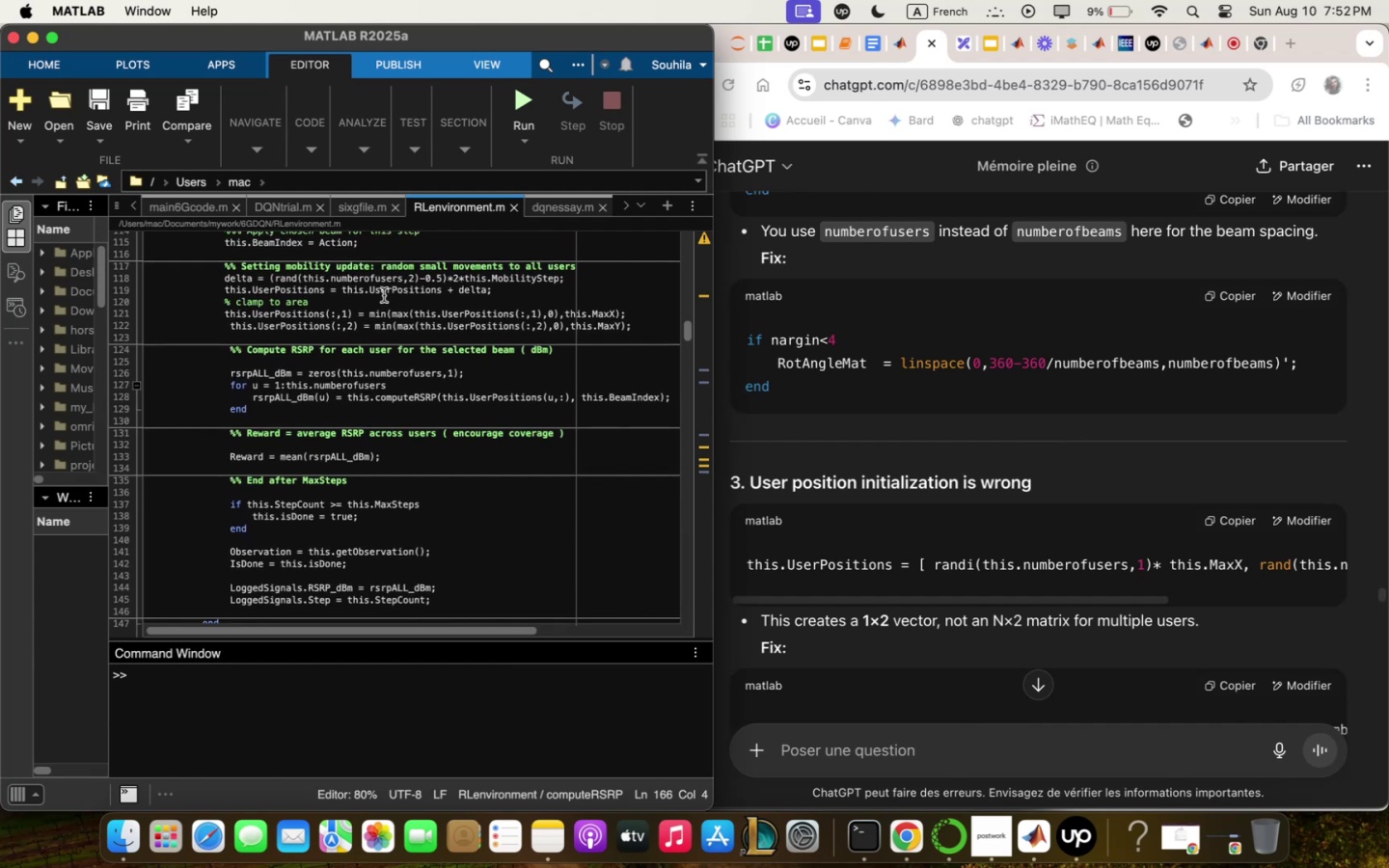 
left_click([99, 109])
 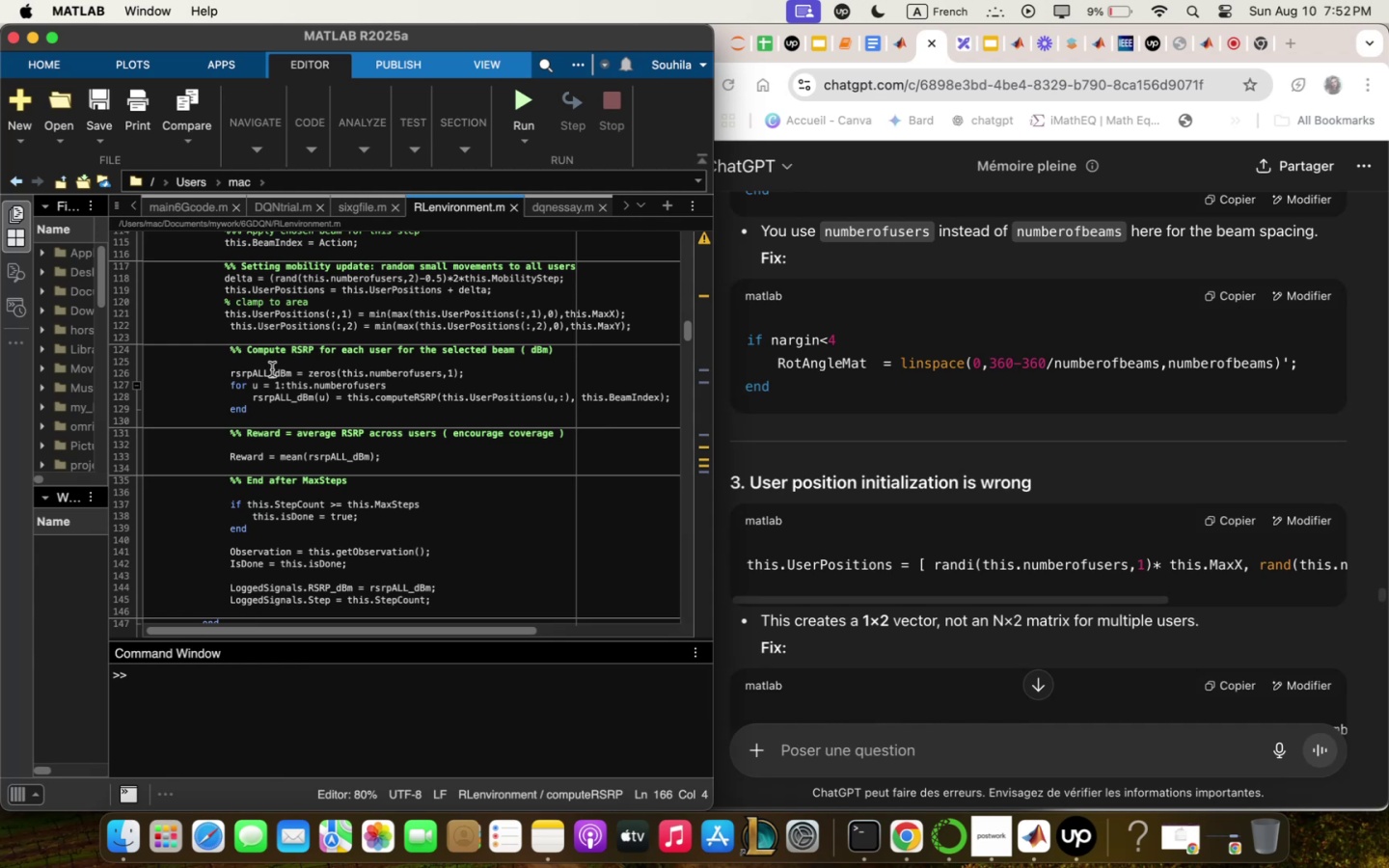 
wait(14.97)
 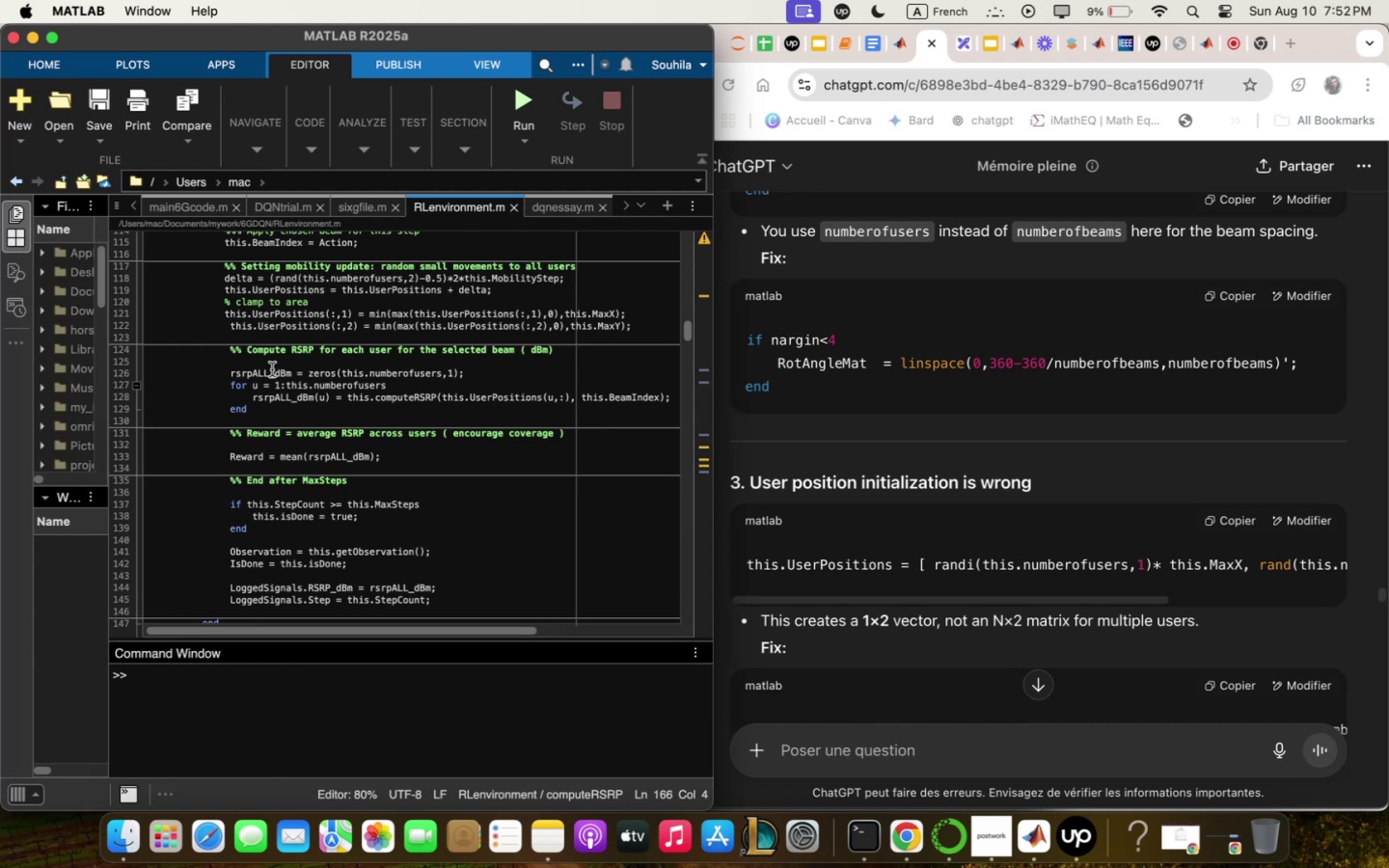 
scroll: coordinate [411, 389], scroll_direction: down, amount: 1.0
 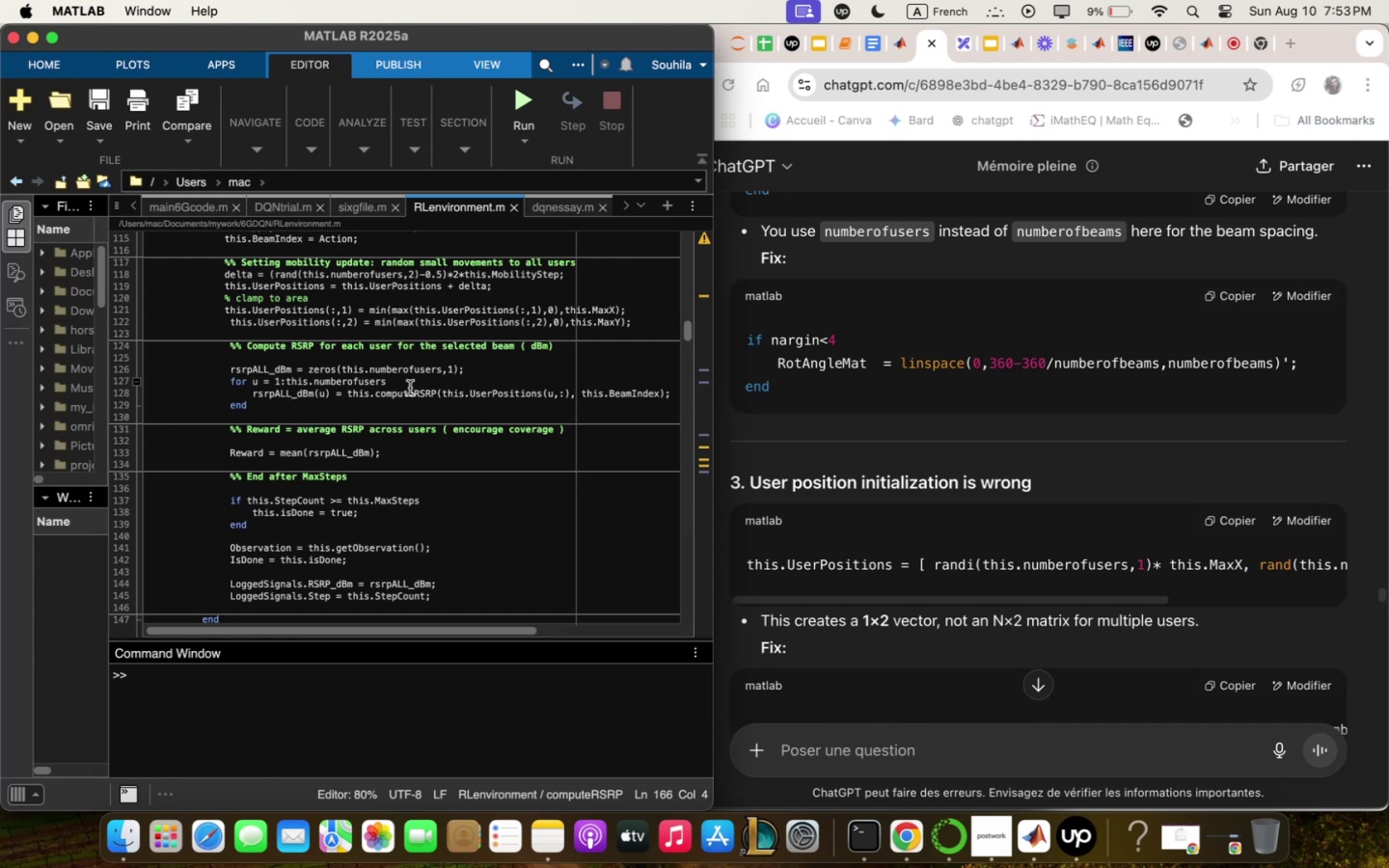 
wait(35.57)
 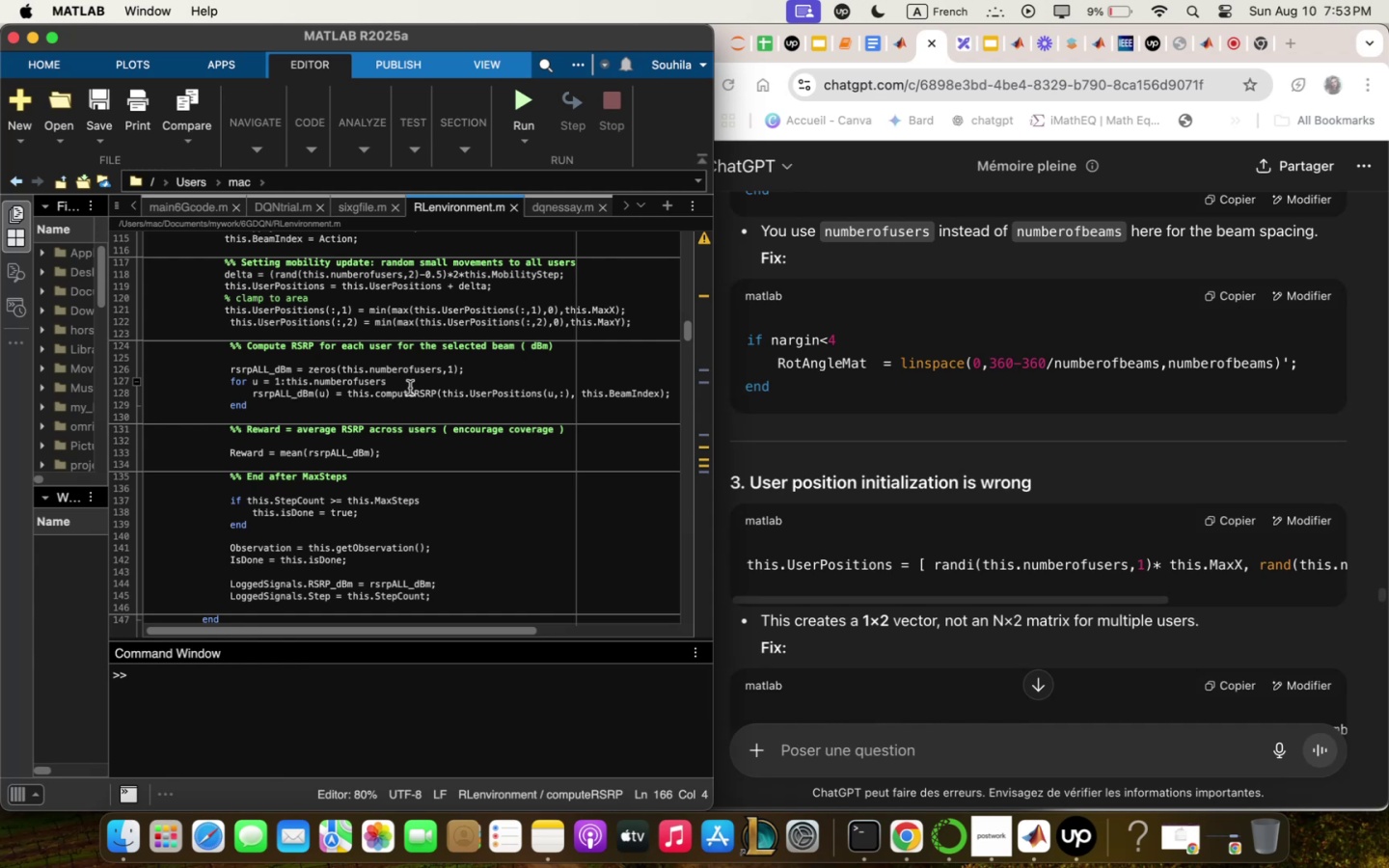 
scroll: coordinate [312, 398], scroll_direction: down, amount: 2.0
 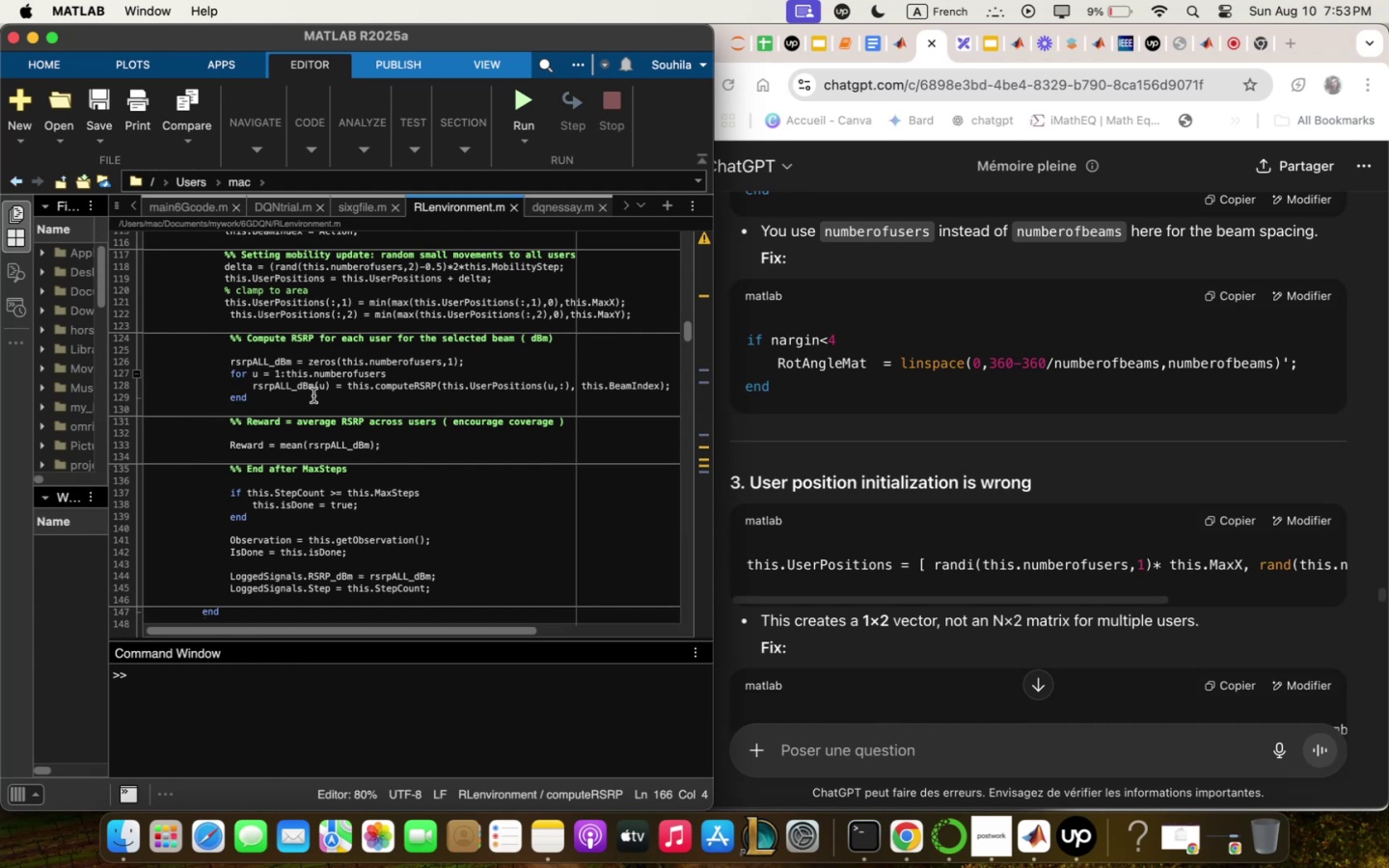 
wait(16.2)
 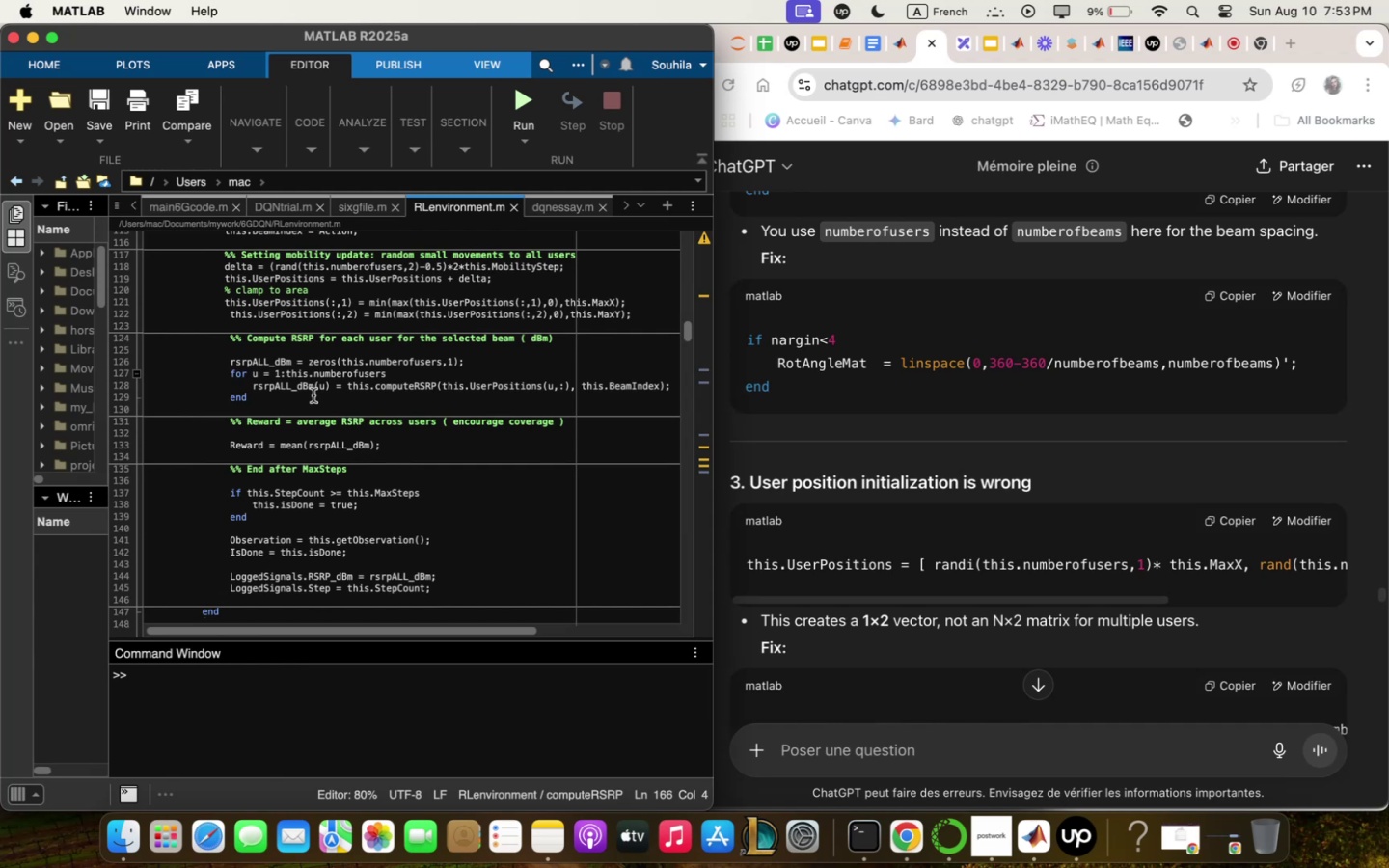 
scroll: coordinate [325, 385], scroll_direction: down, amount: 2.0
 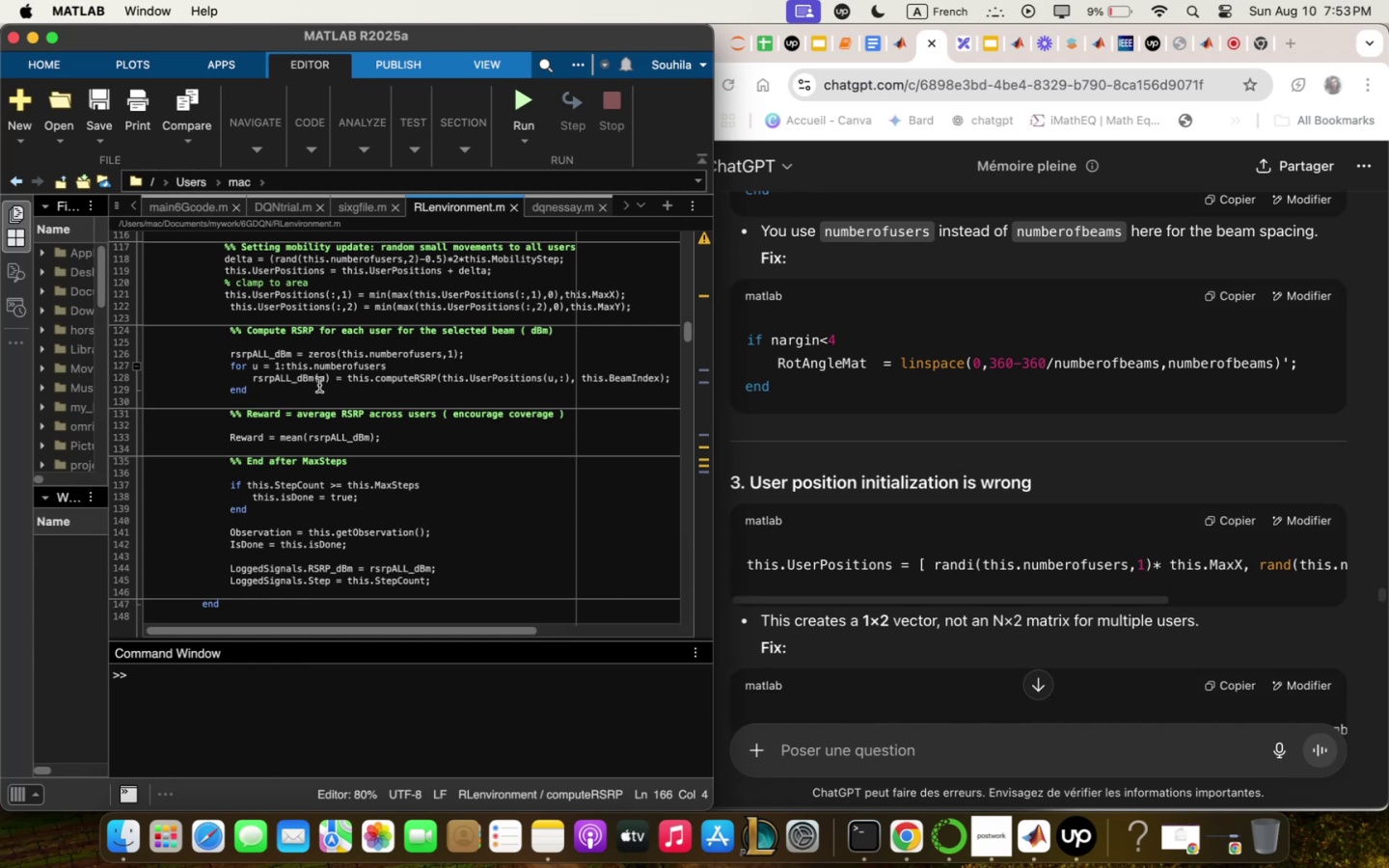 
wait(20.68)
 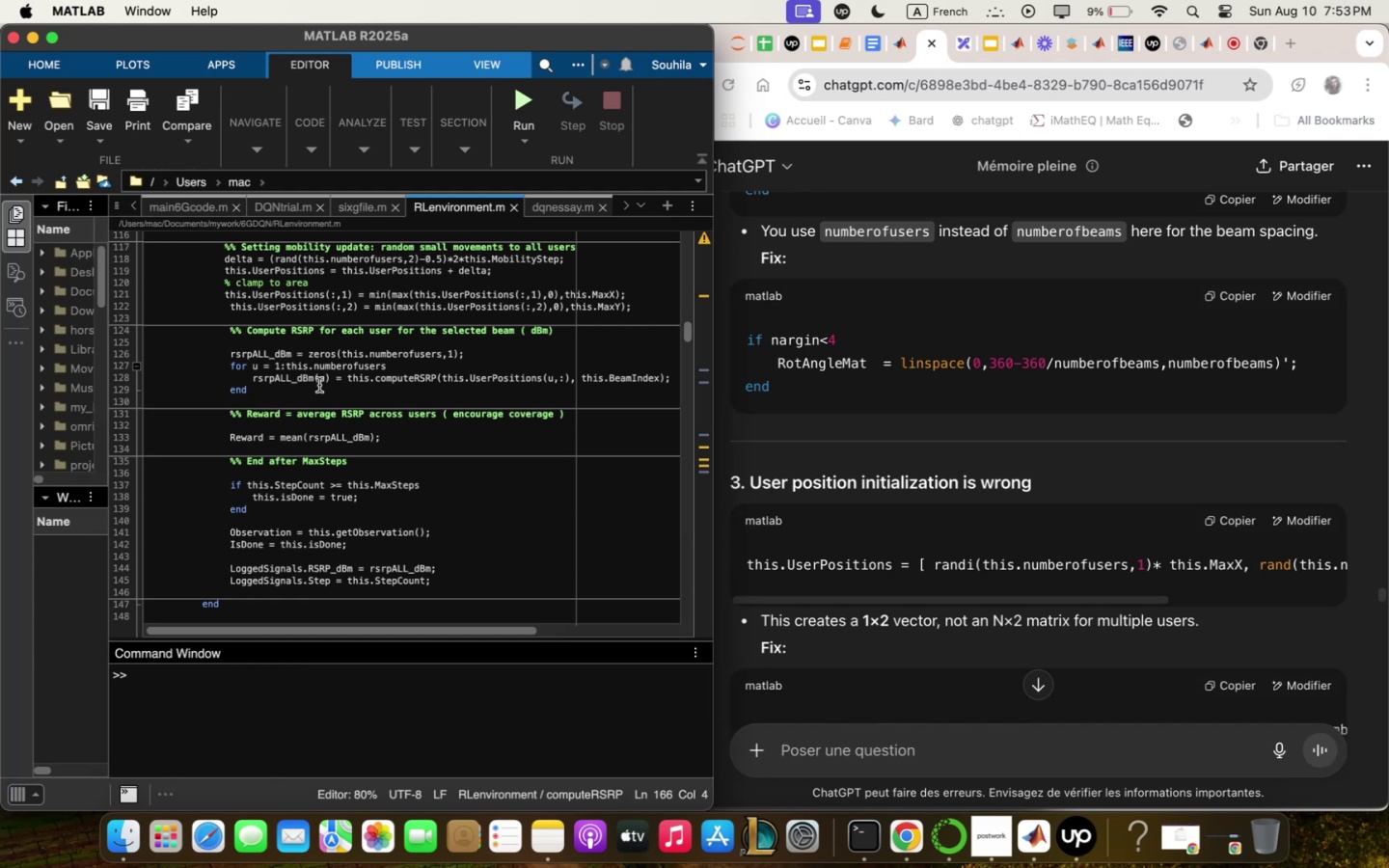 
scroll: coordinate [367, 495], scroll_direction: down, amount: 4.0
 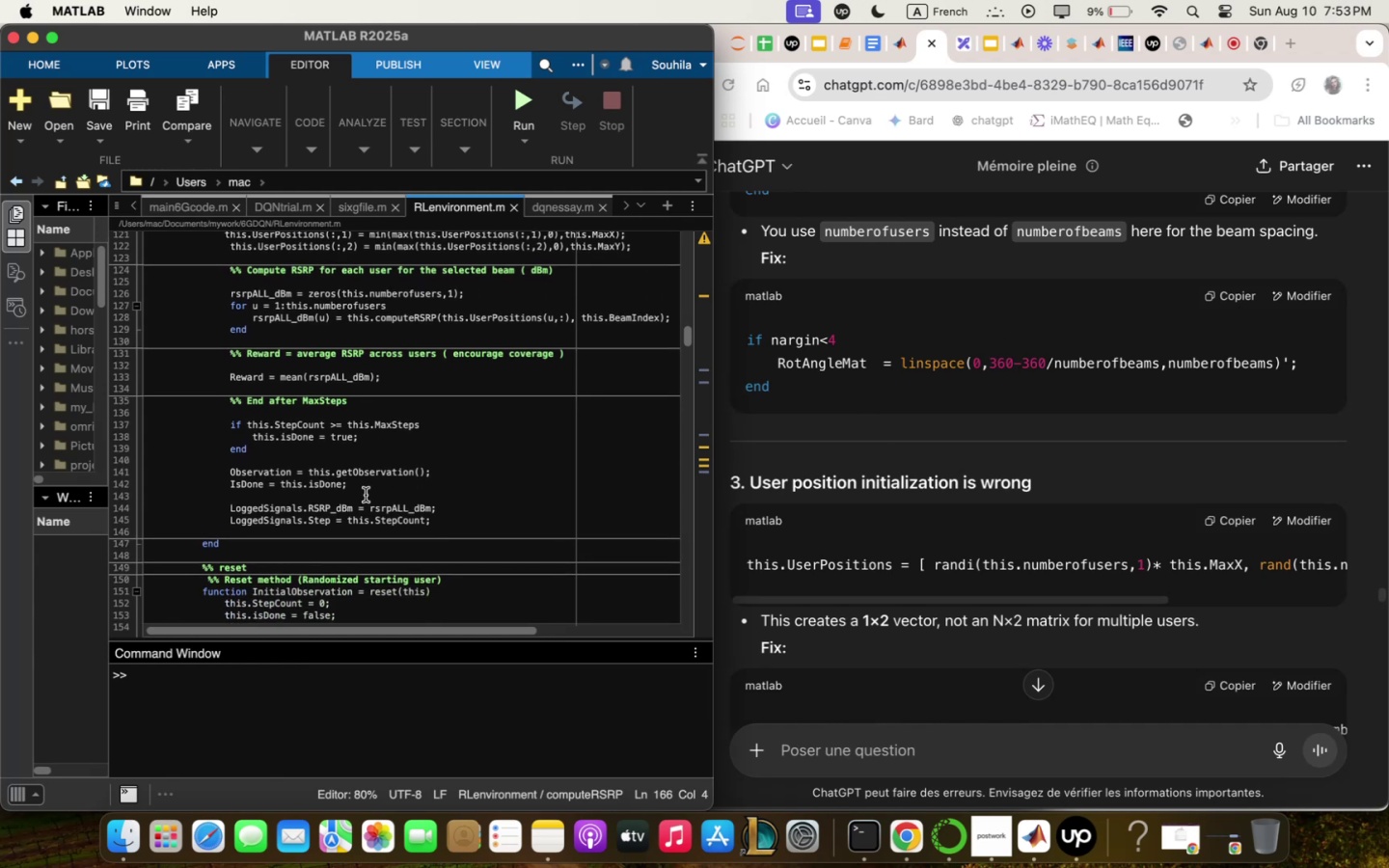 
scroll: coordinate [366, 495], scroll_direction: up, amount: 1.0
 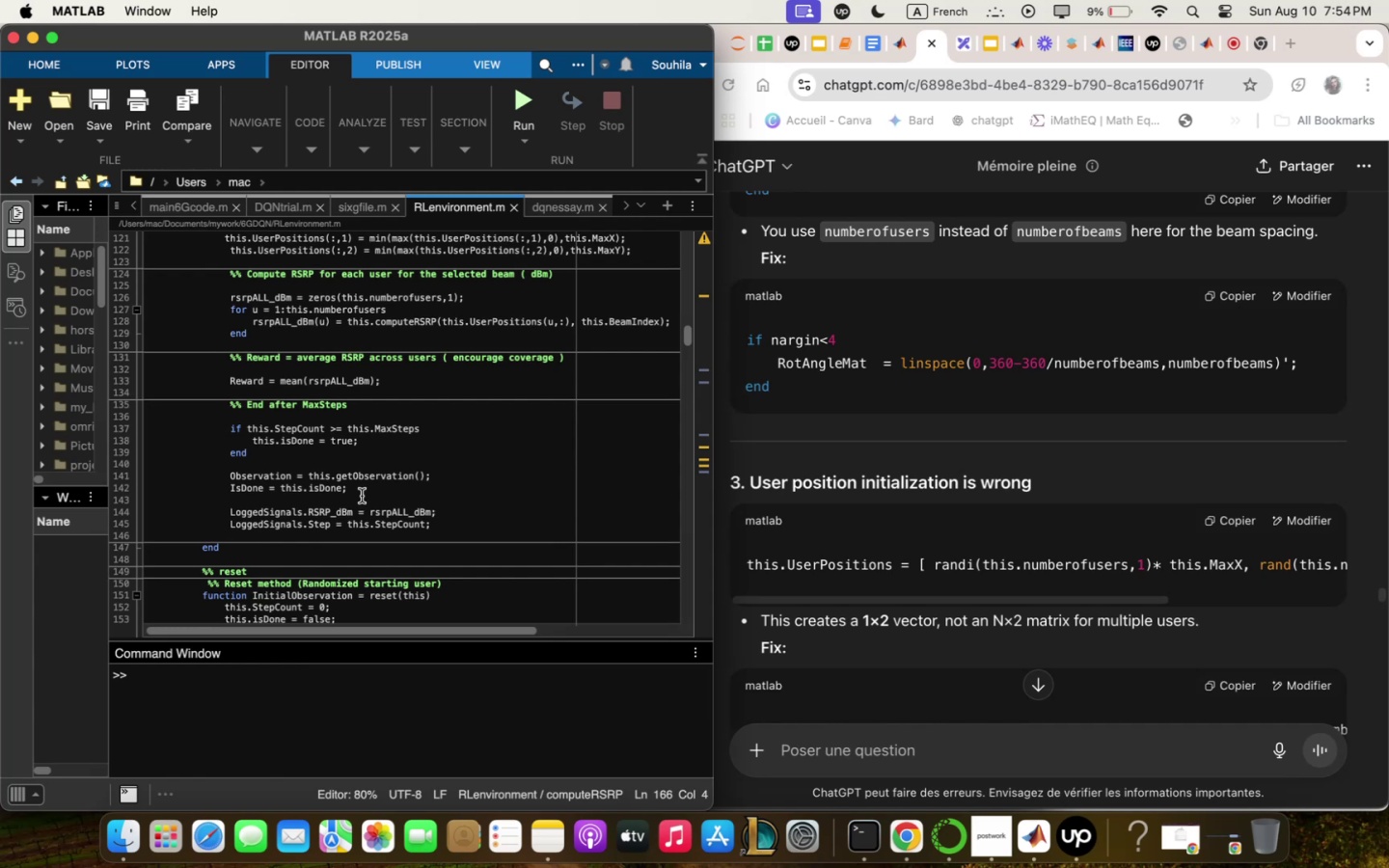 
wait(18.88)
 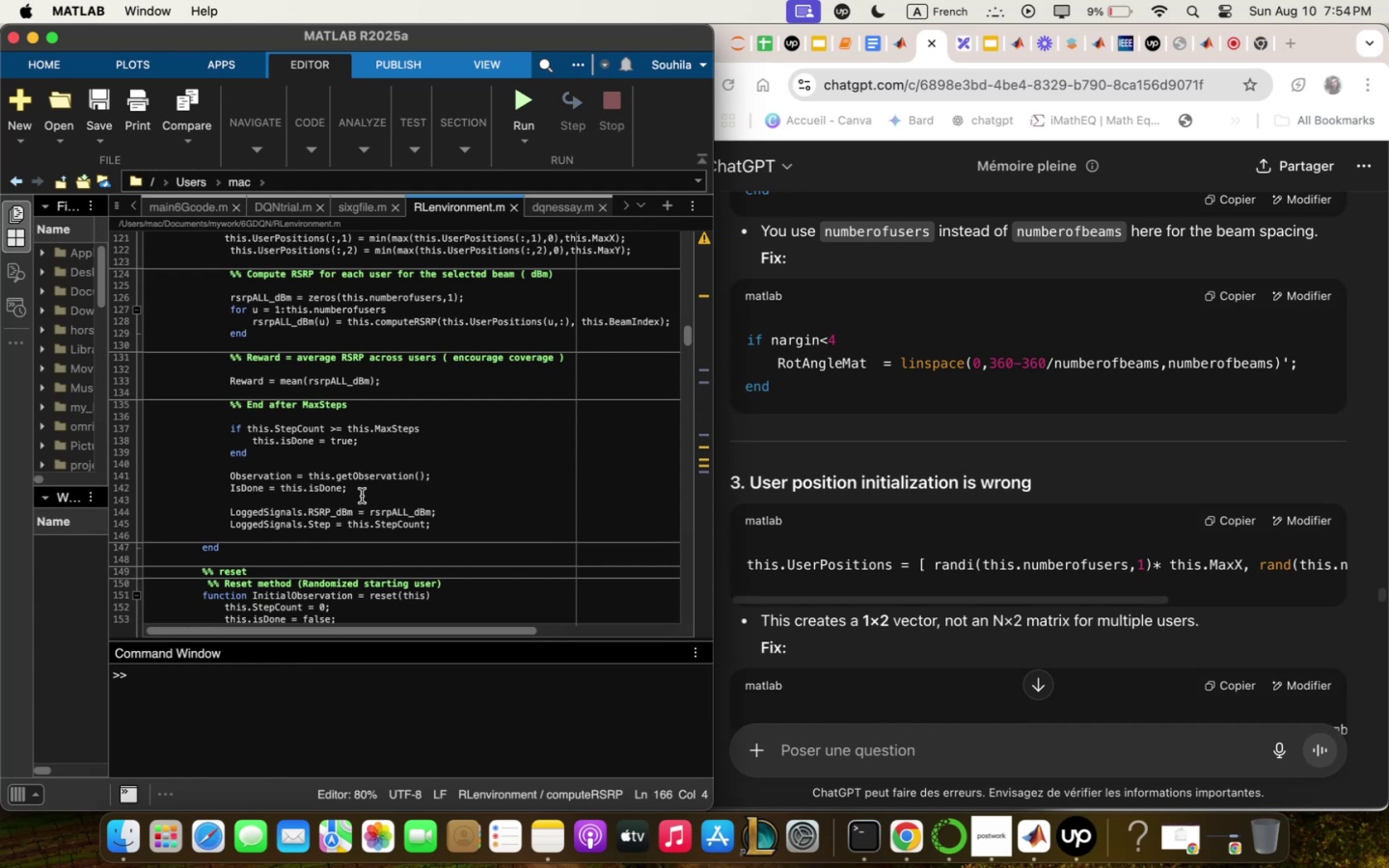 
scroll: coordinate [1093, 495], scroll_direction: down, amount: 2.0
 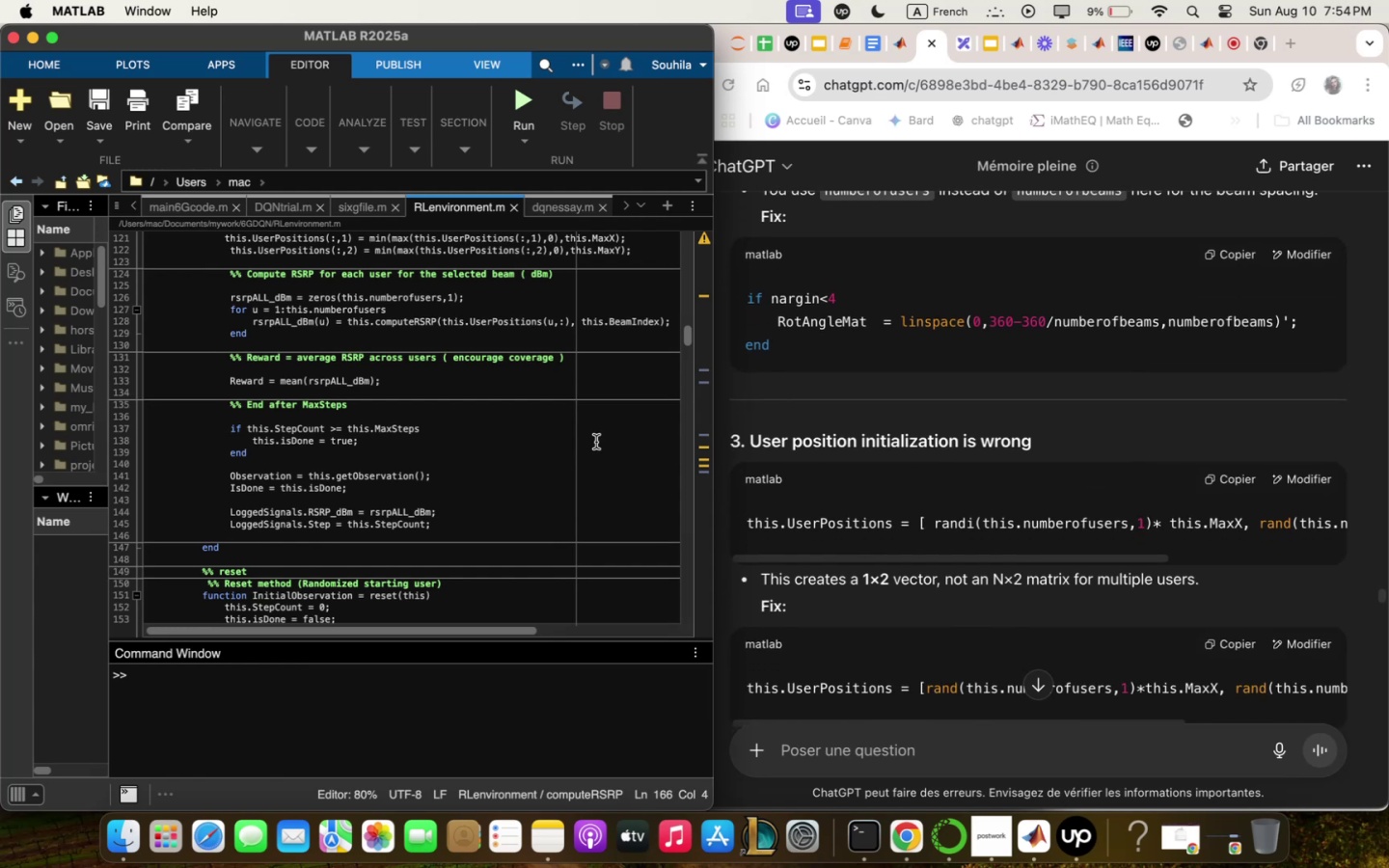 
scroll: coordinate [979, 393], scroll_direction: up, amount: 11.0
 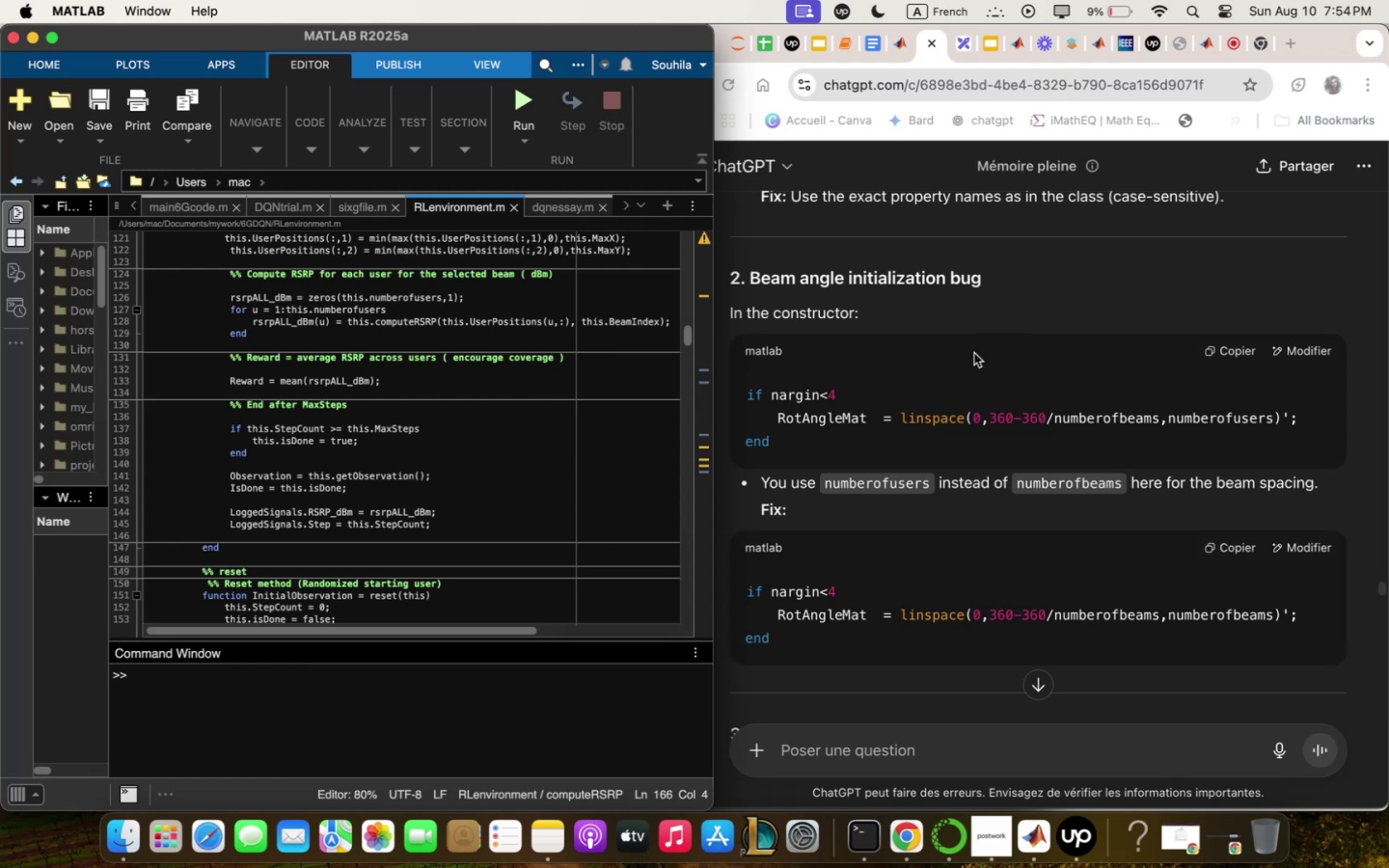 
wait(15.98)
 